 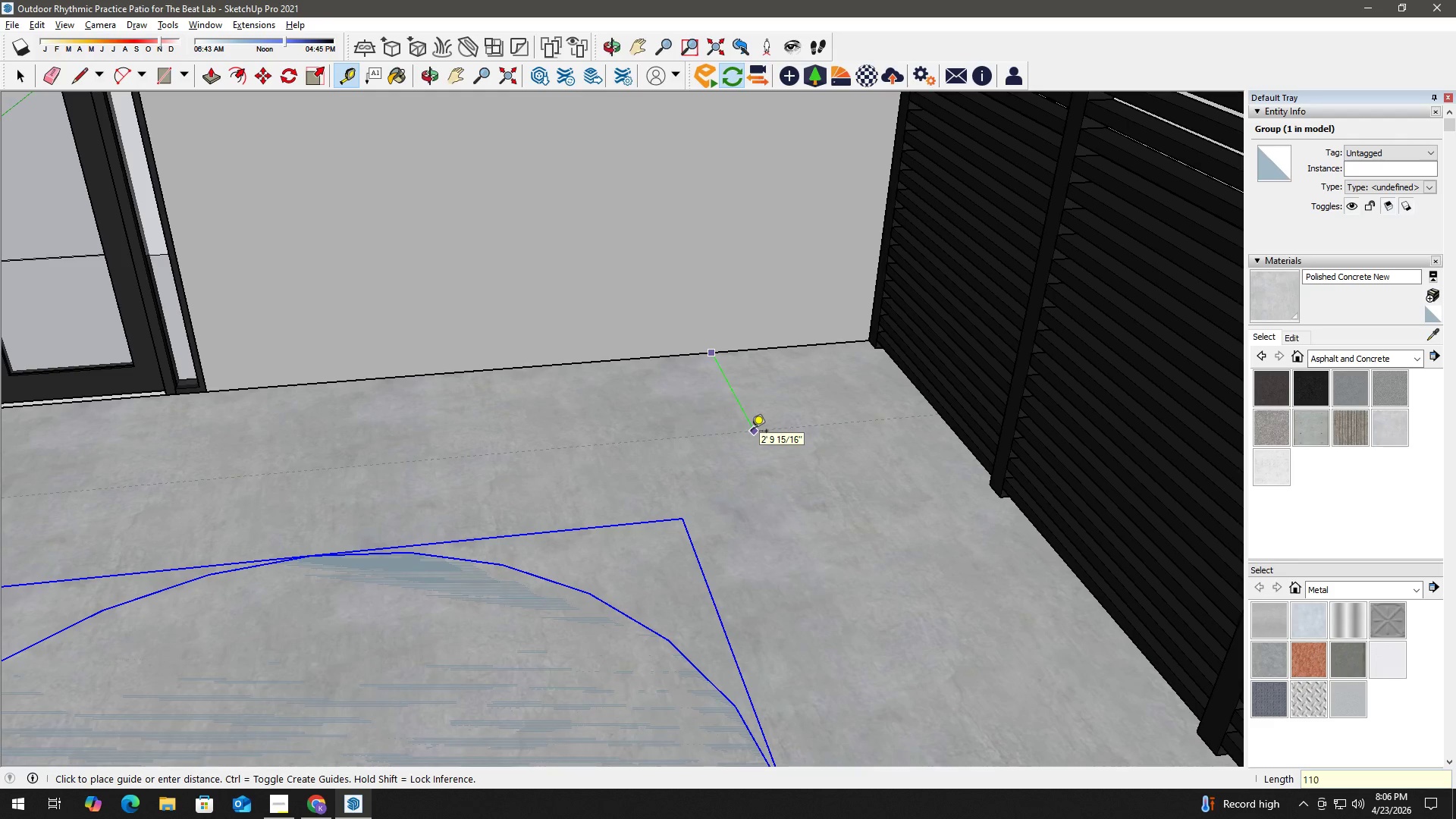 
key(Numpad0)
 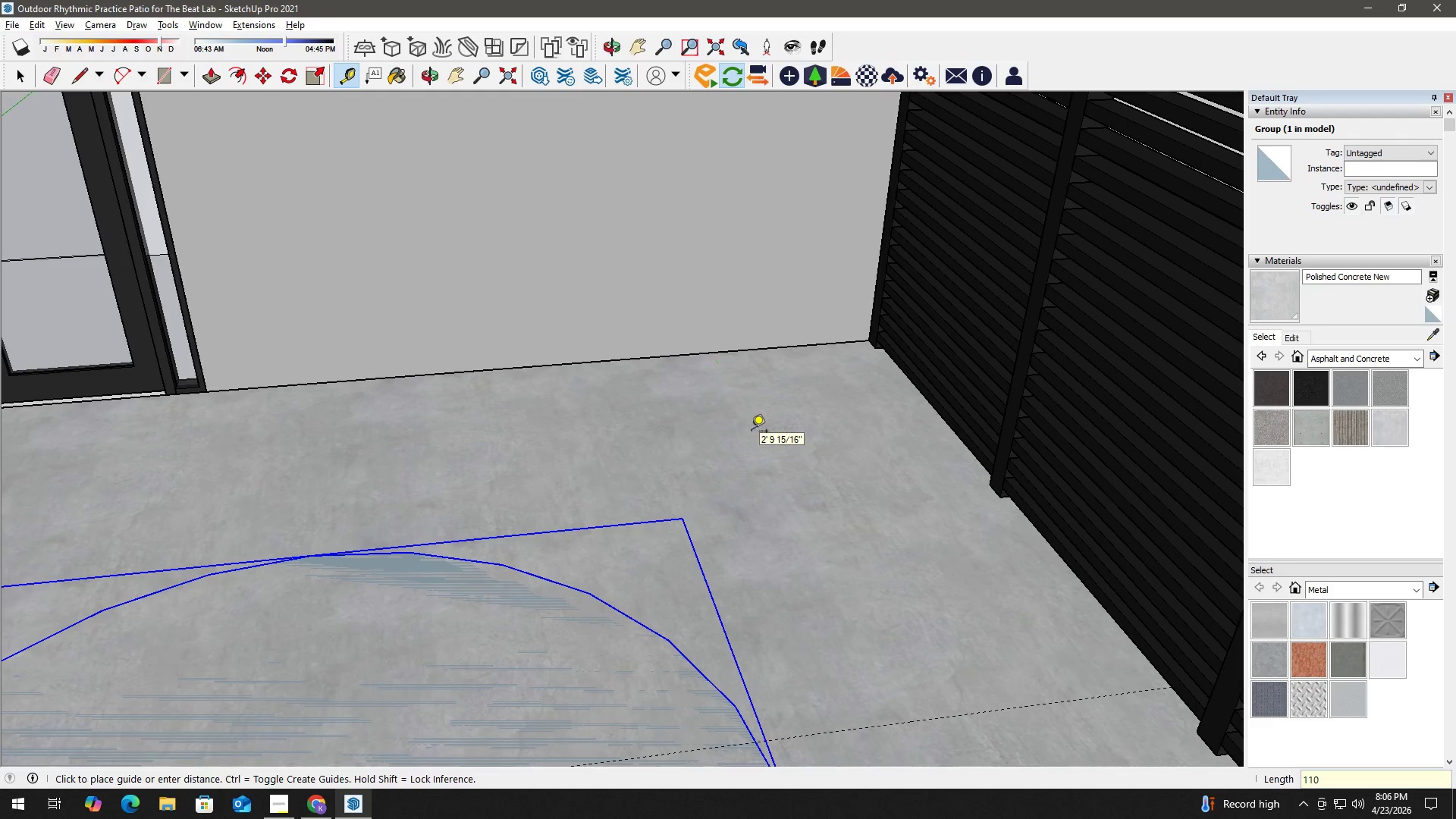 
key(NumpadEnter)
 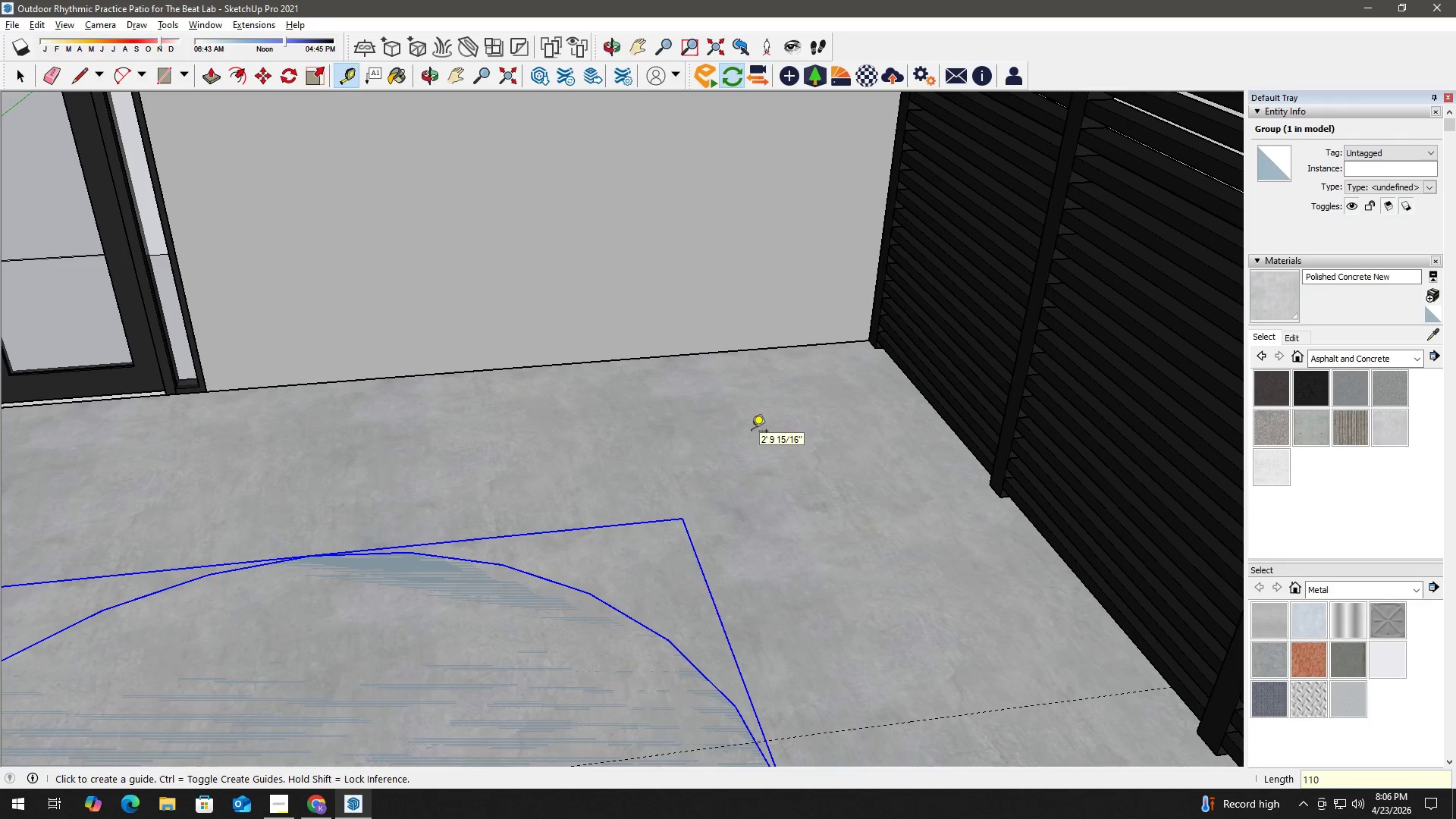 
key(Space)
 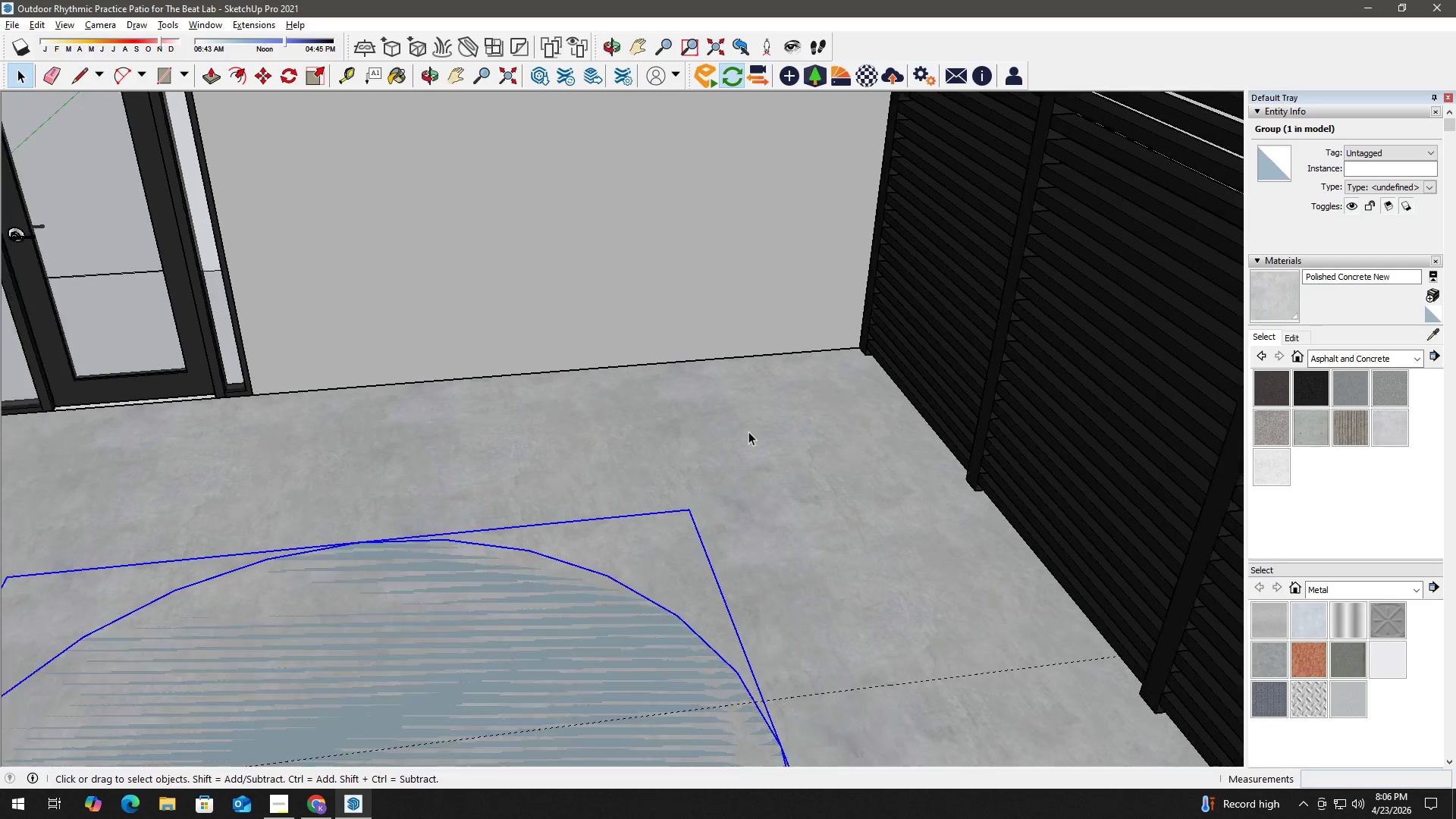 
key(T)
 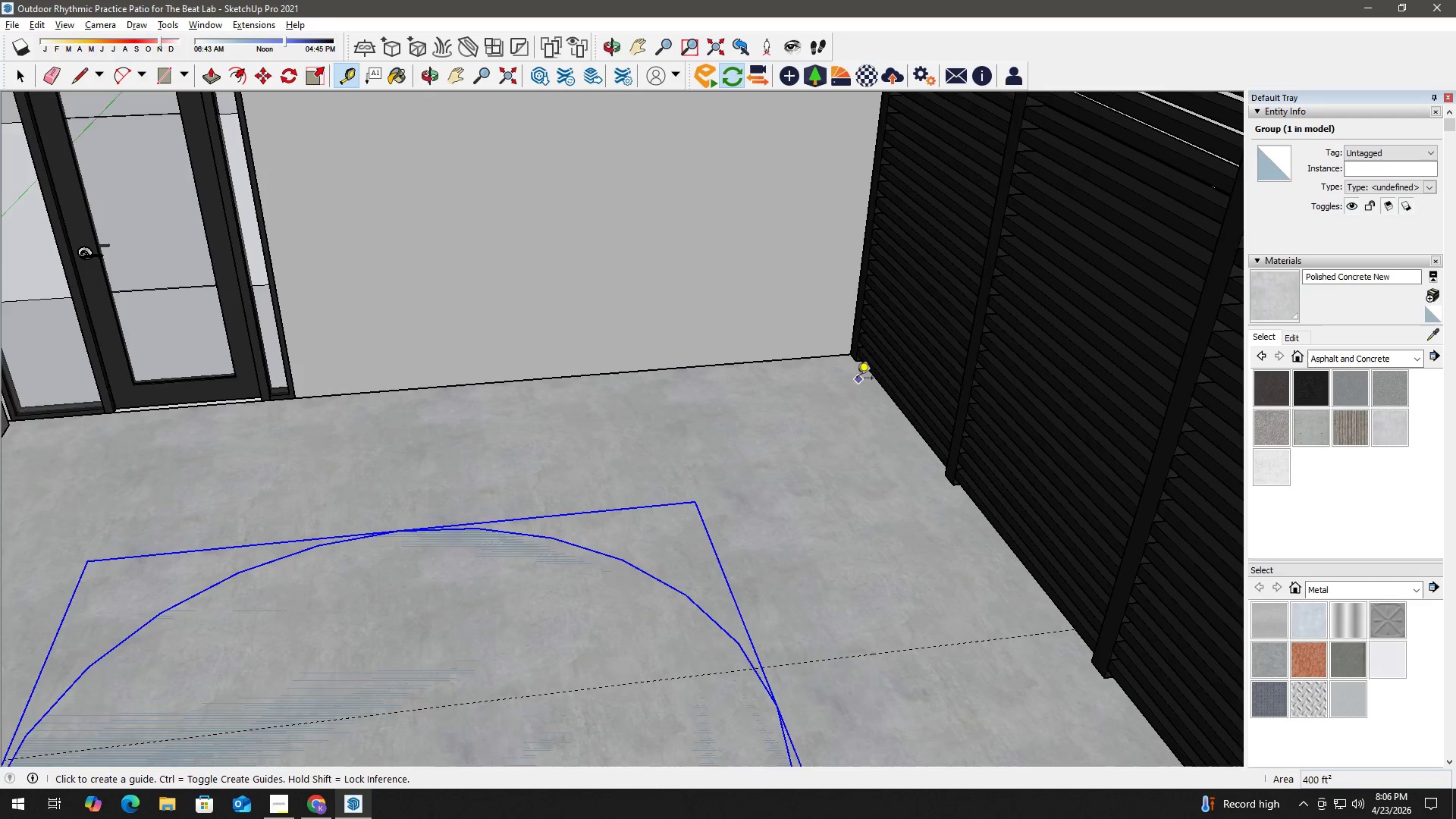 
scroll: coordinate [748, 431], scroll_direction: down, amount: 2.0
 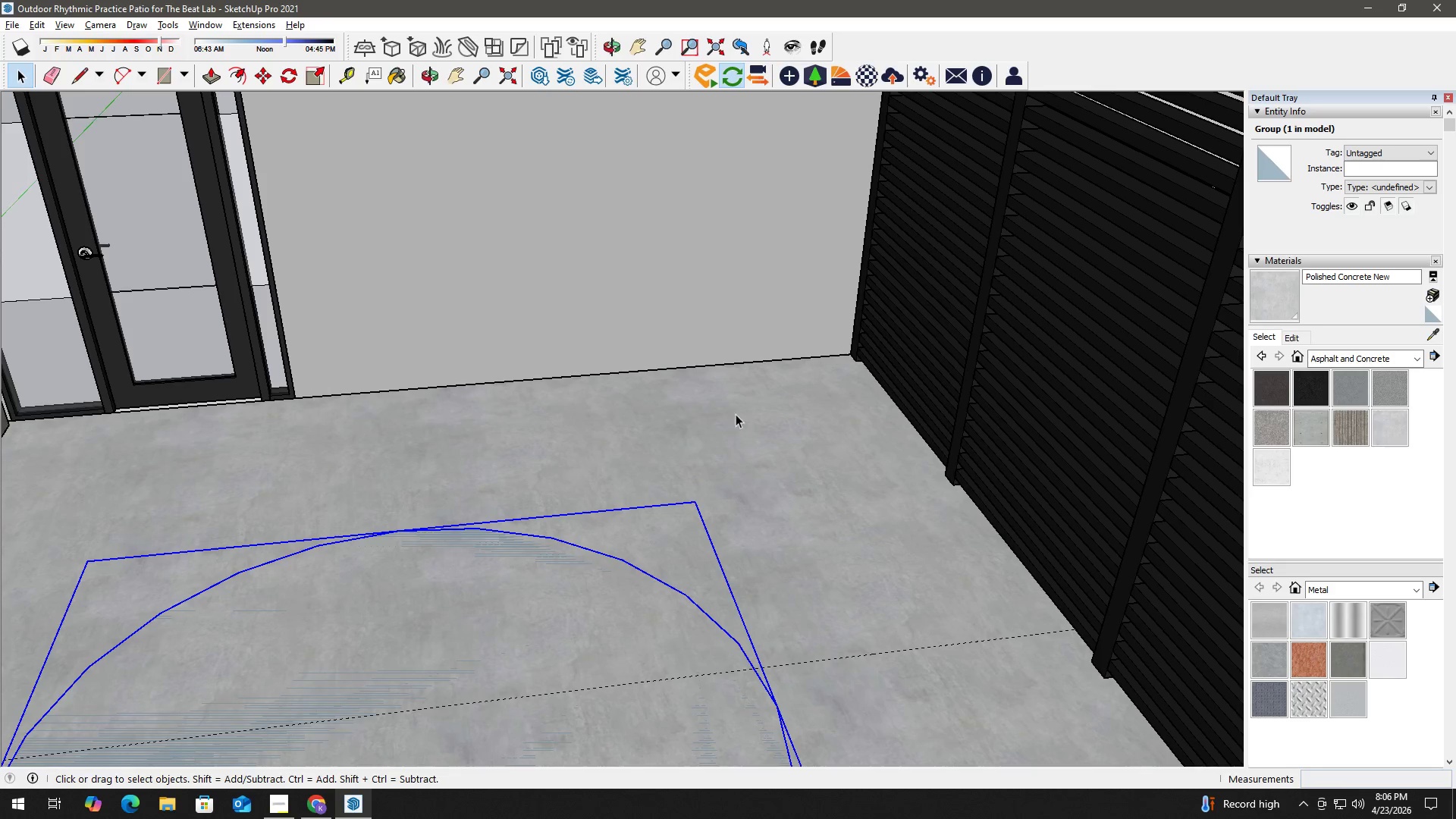 
left_click([858, 352])
 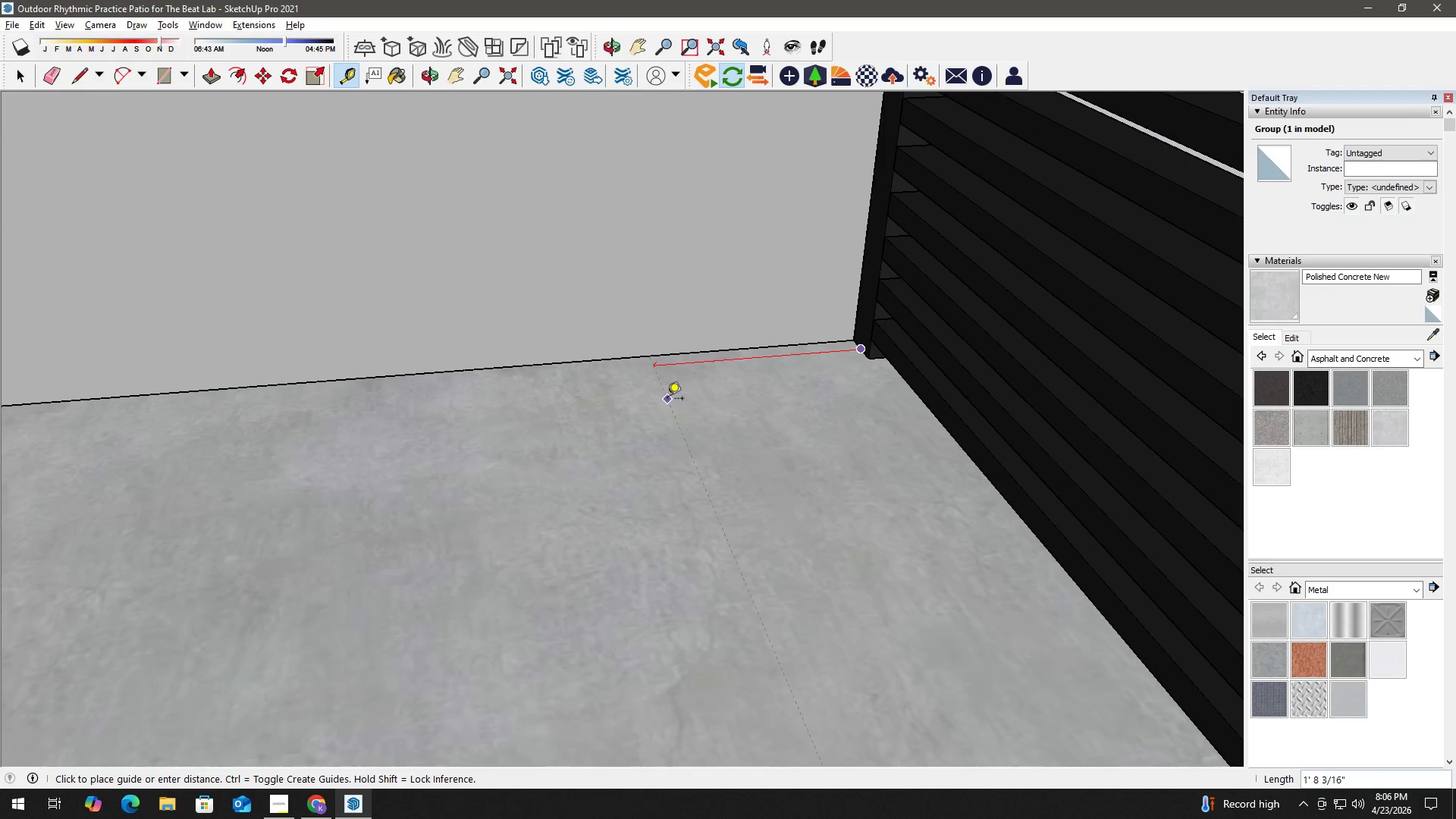 
scroll: coordinate [848, 356], scroll_direction: up, amount: 10.0
 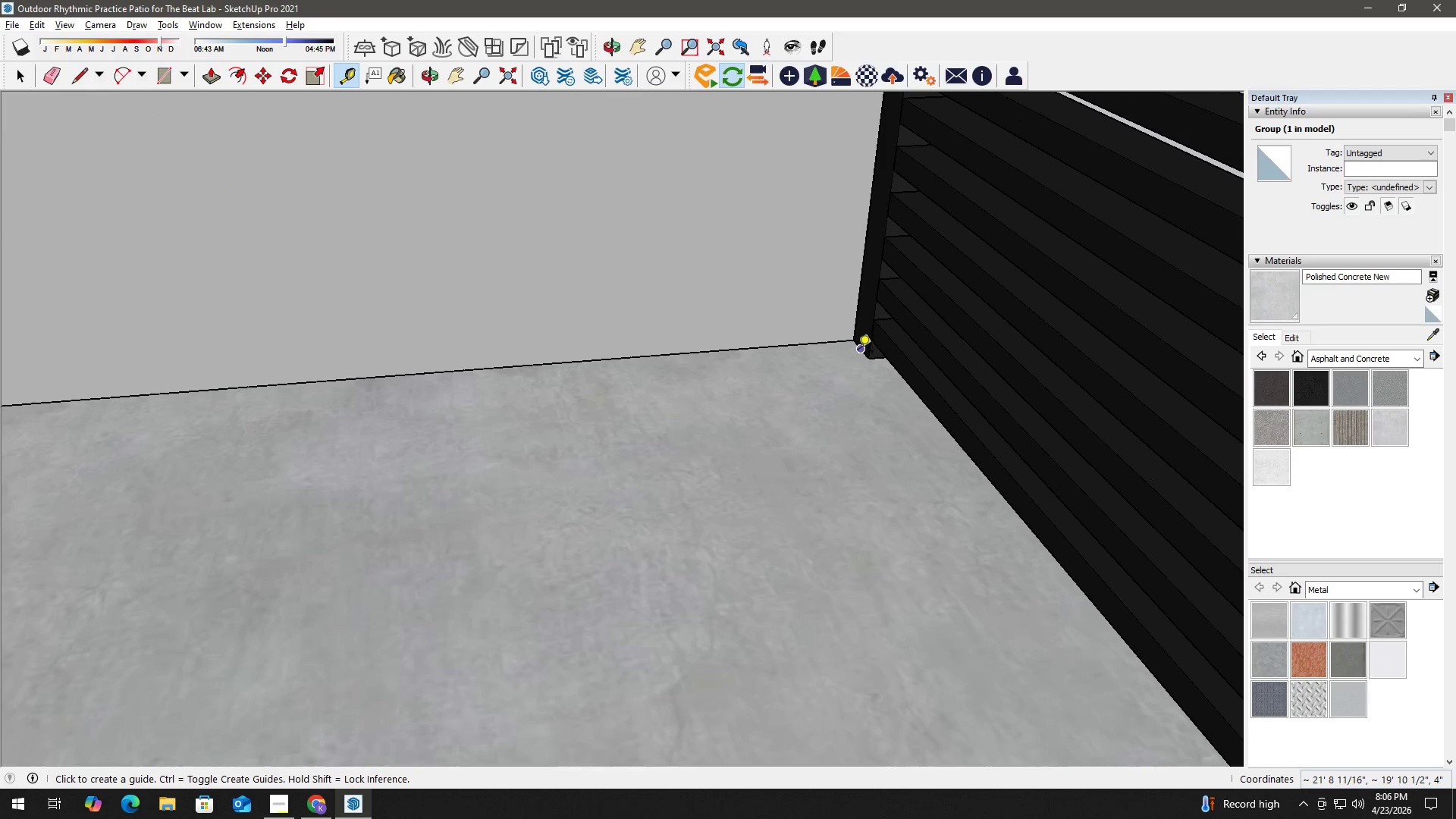 
key(Numpad1)
 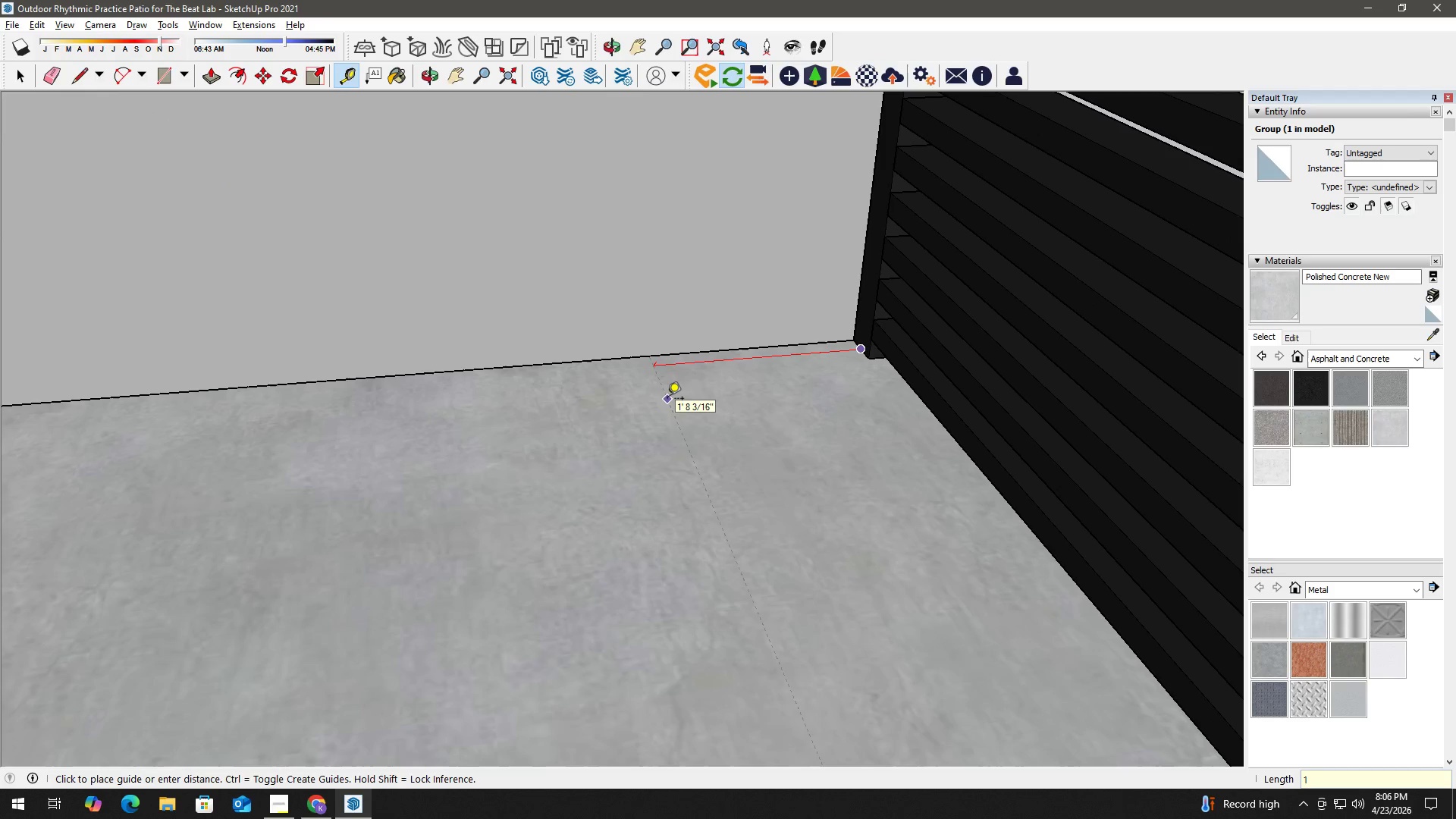 
key(Numpad1)
 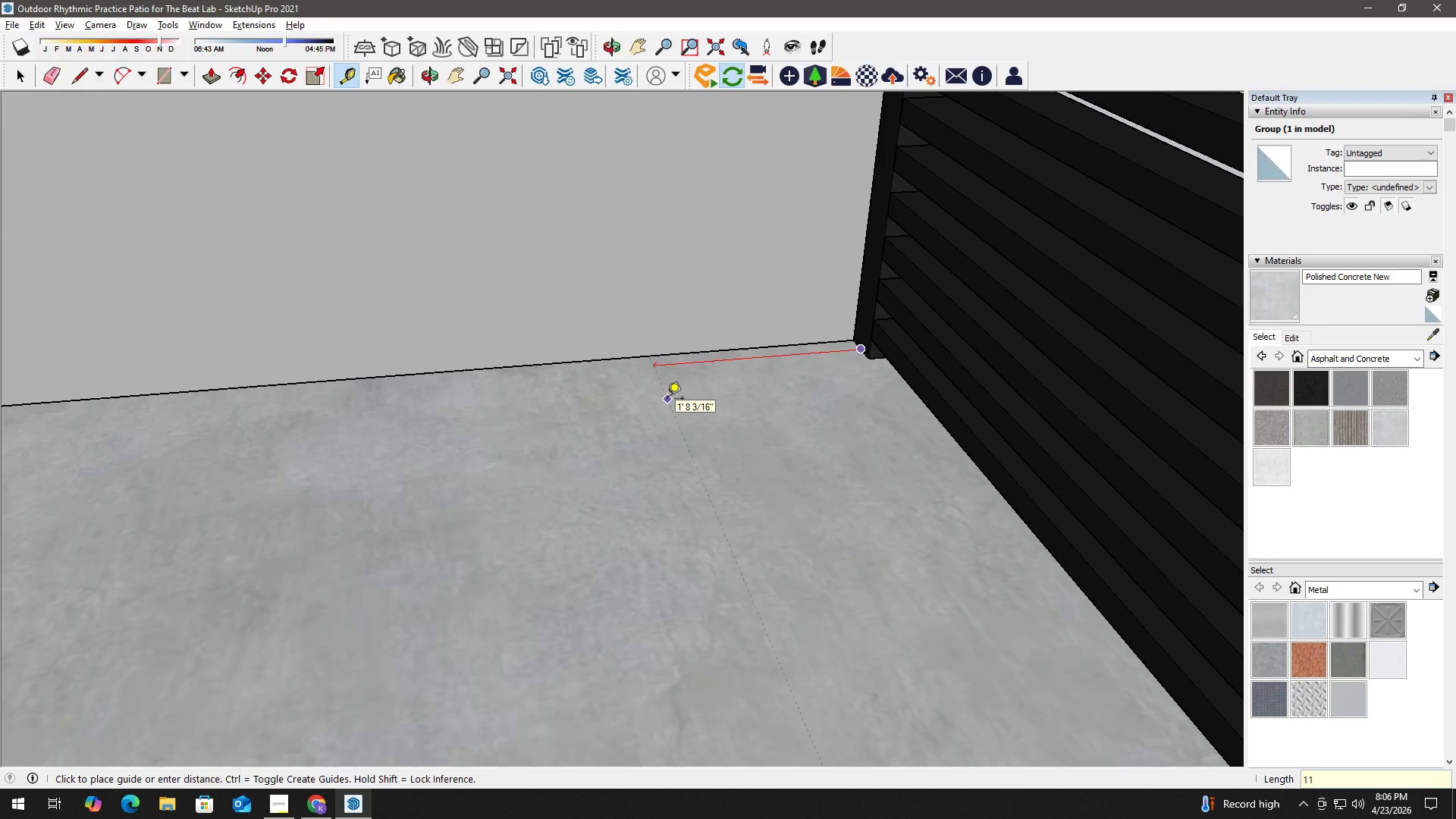 
key(Numpad0)
 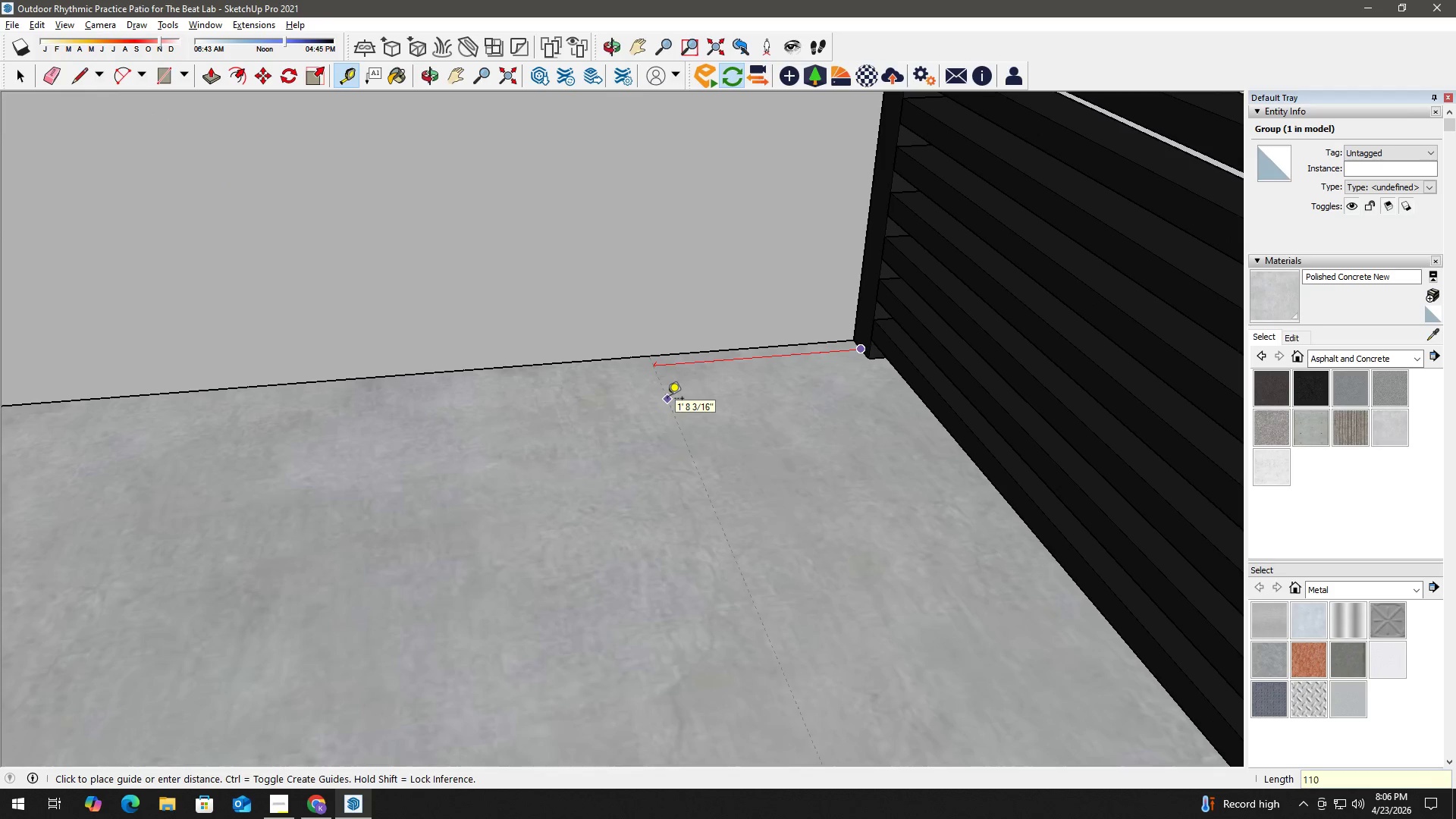 
key(NumpadEnter)
 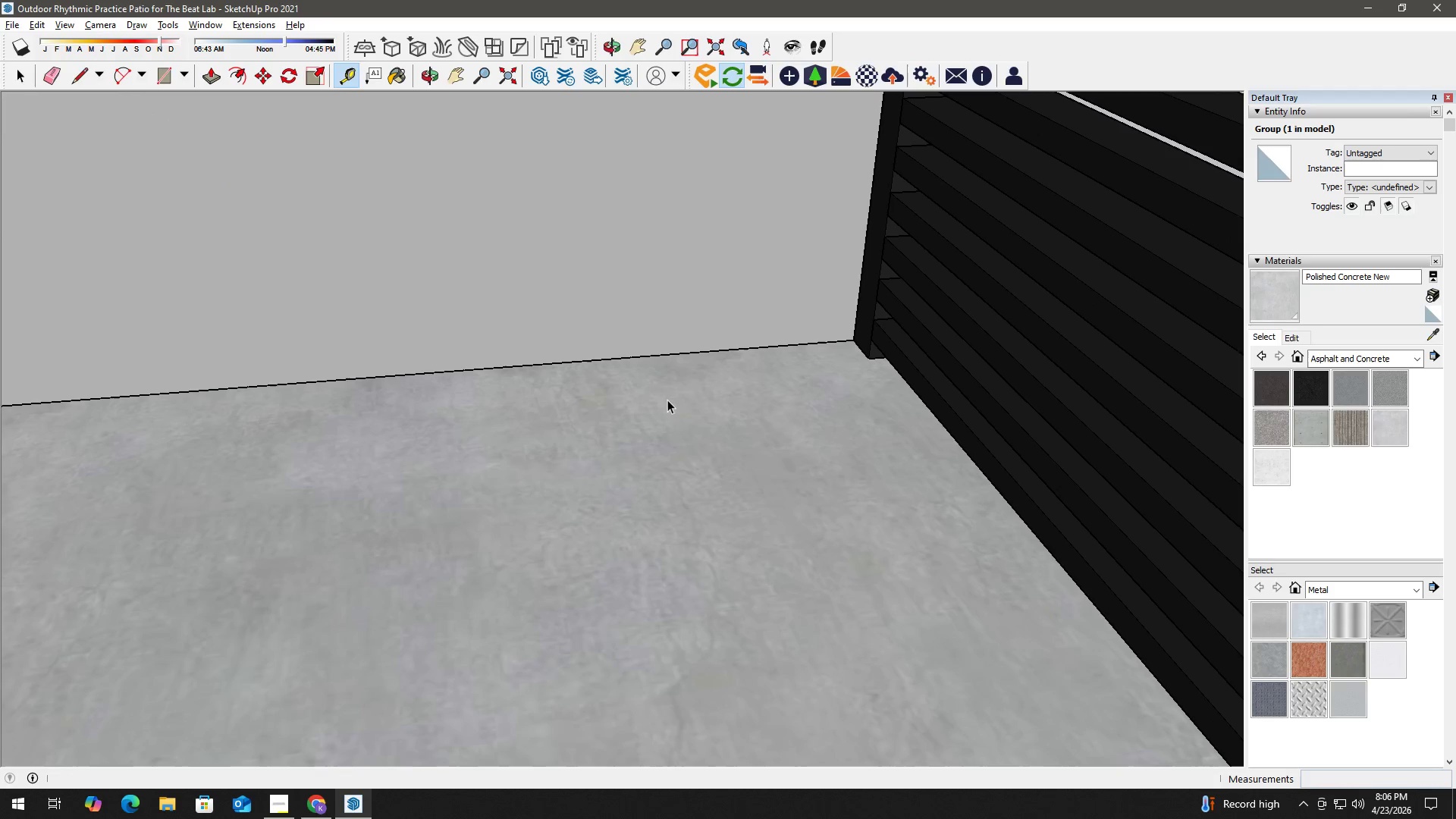 
key(Space)
 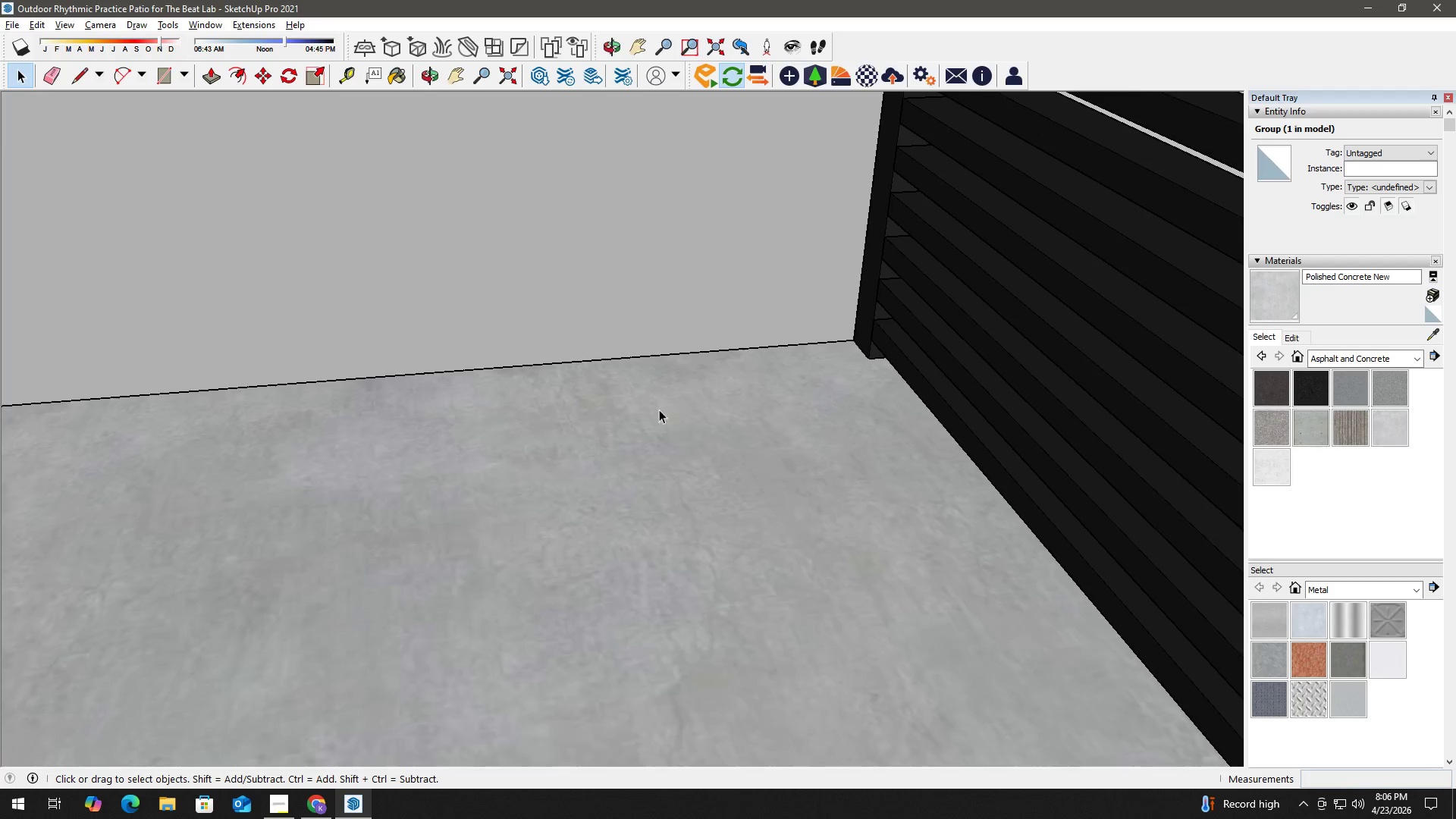 
scroll: coordinate [526, 502], scroll_direction: down, amount: 11.0
 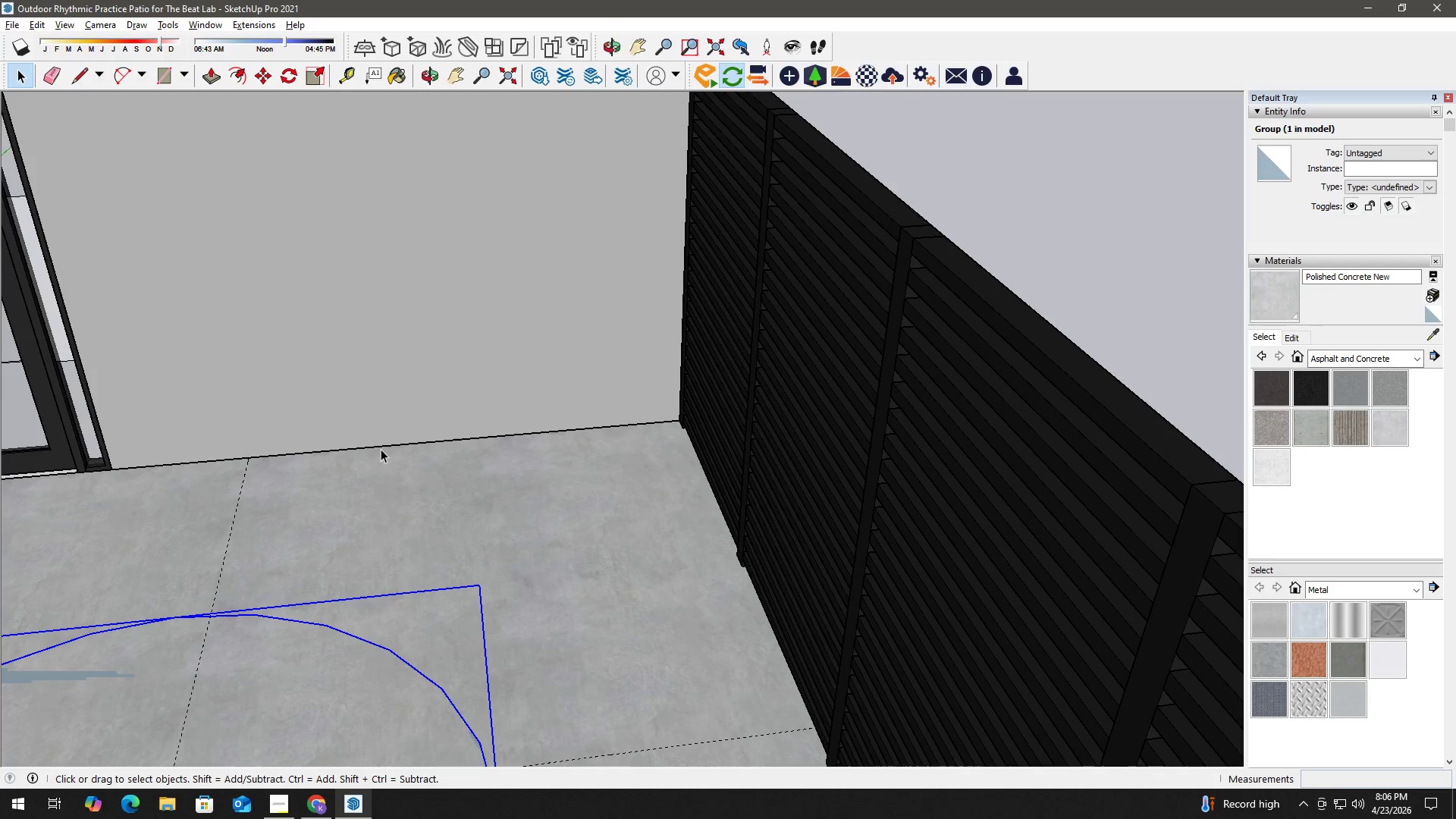 
key(T)
 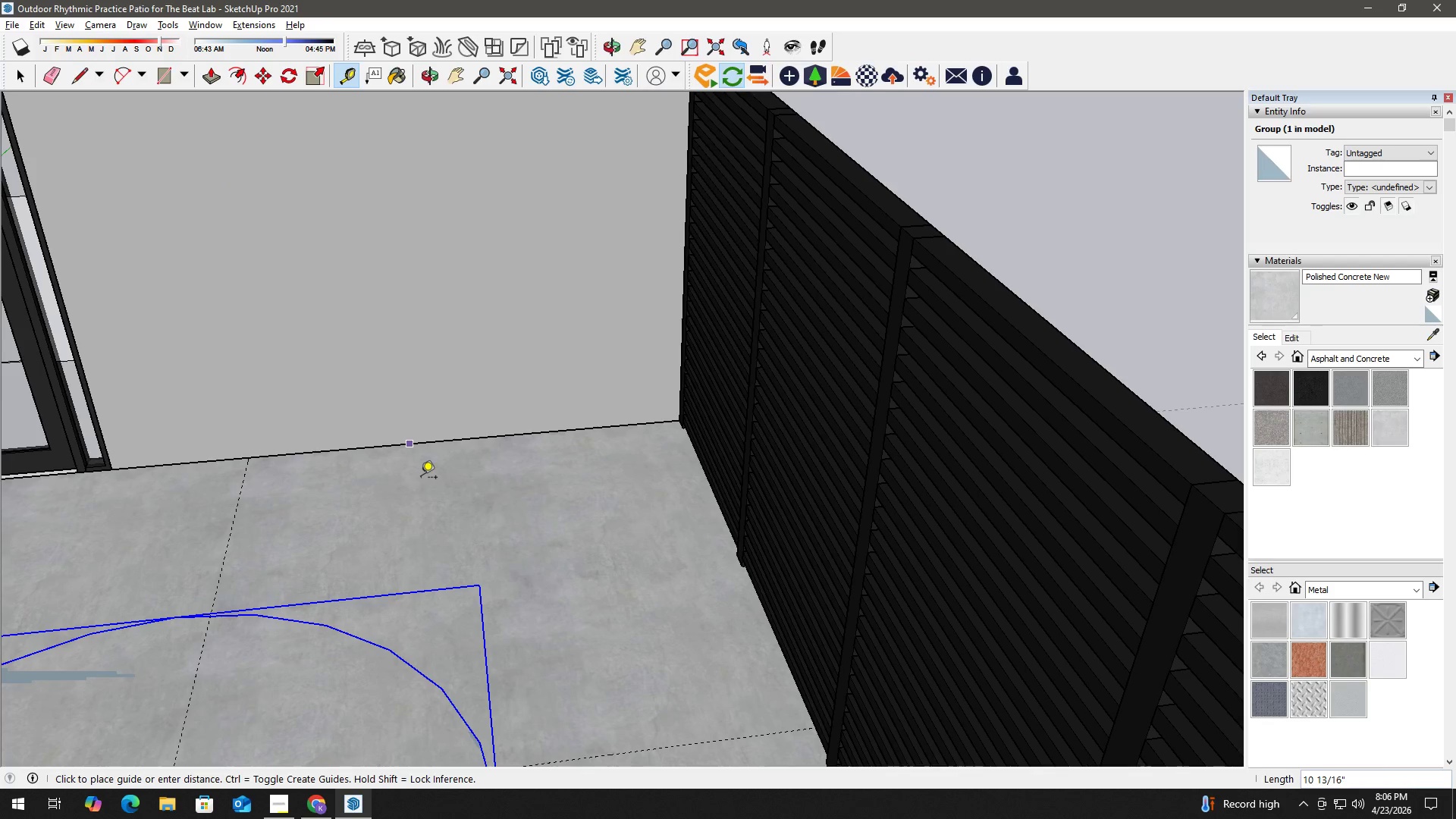 
key(Numpad2)
 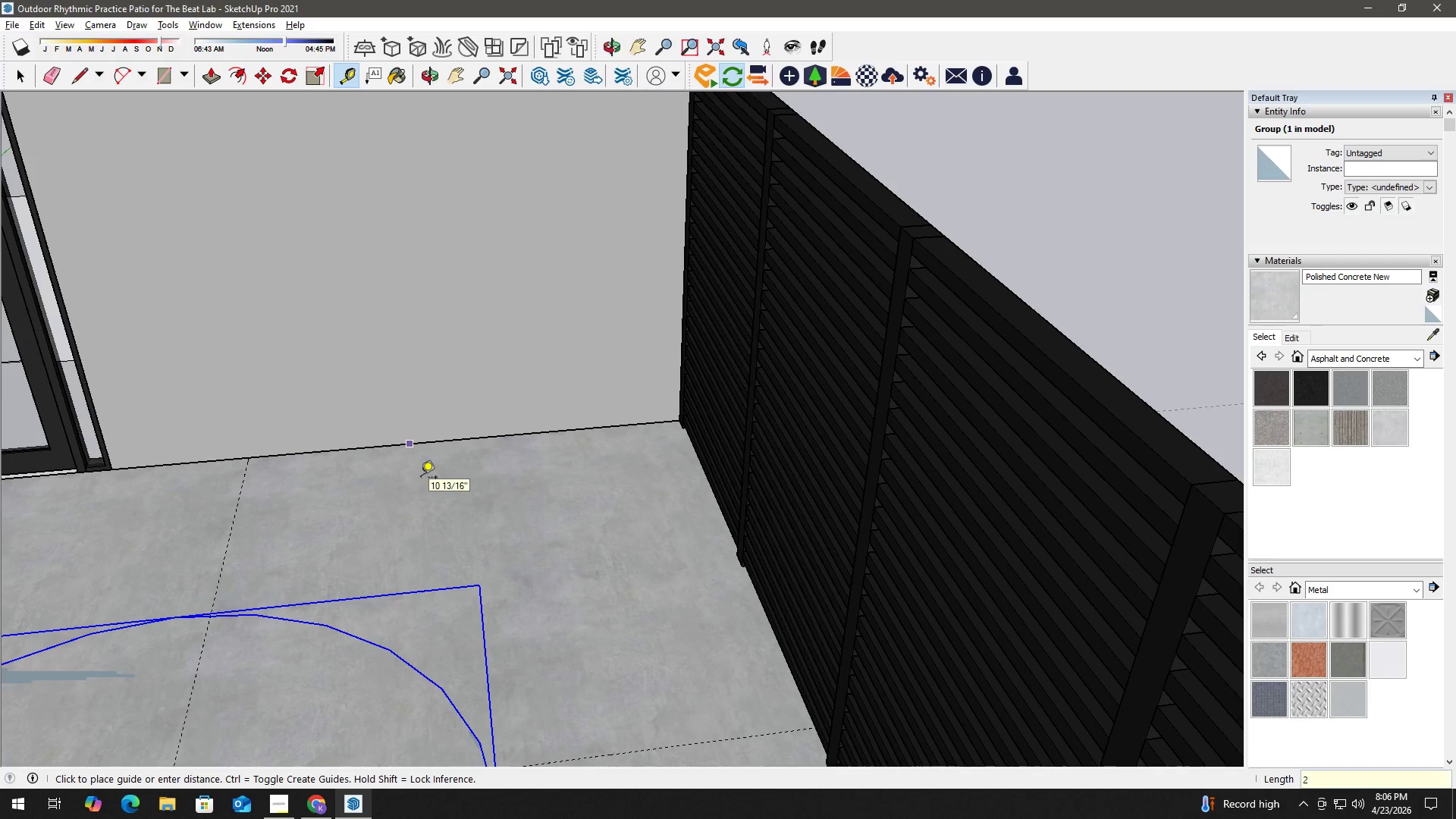 
key(Numpad5)
 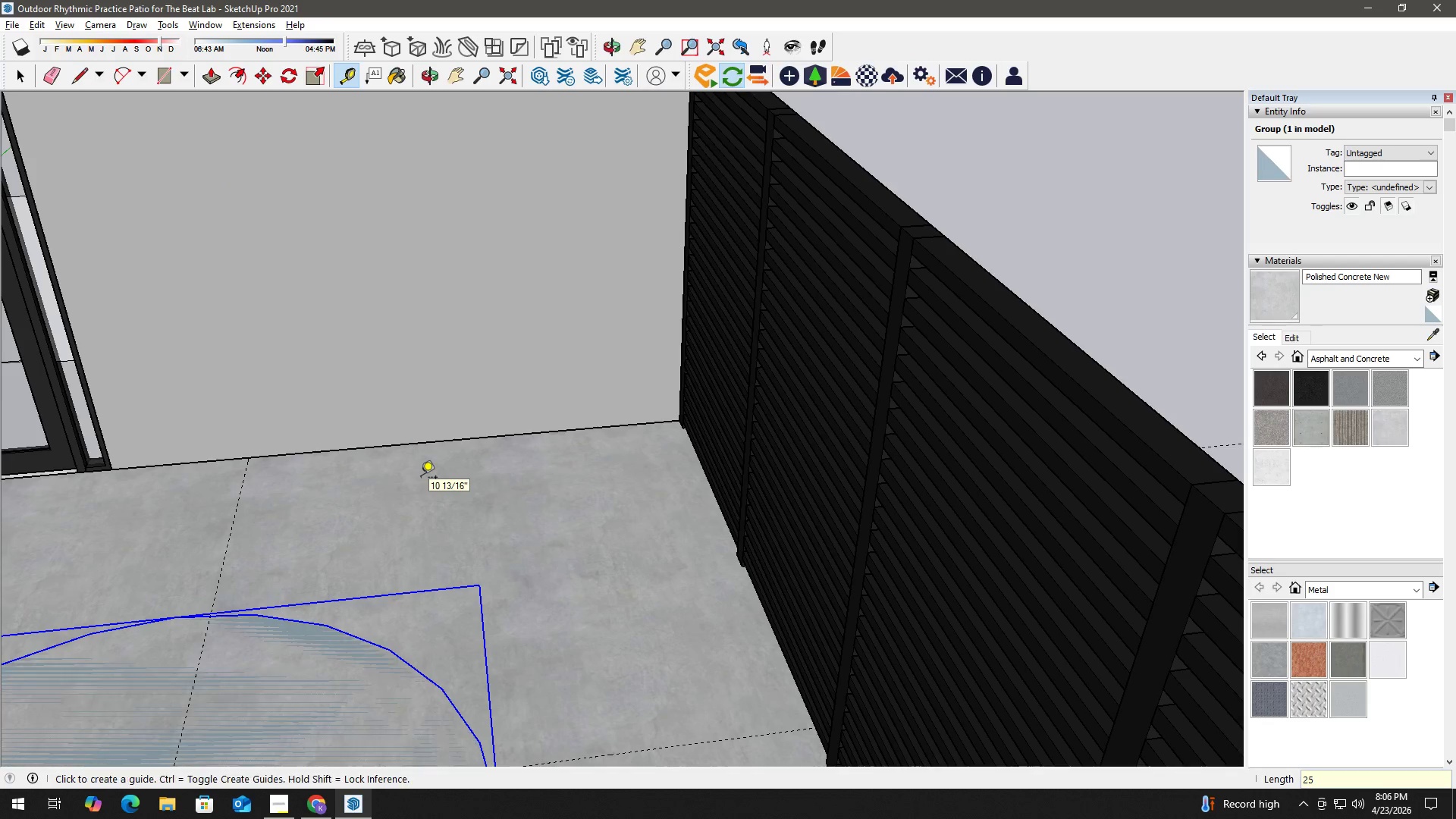 
key(NumpadEnter)
 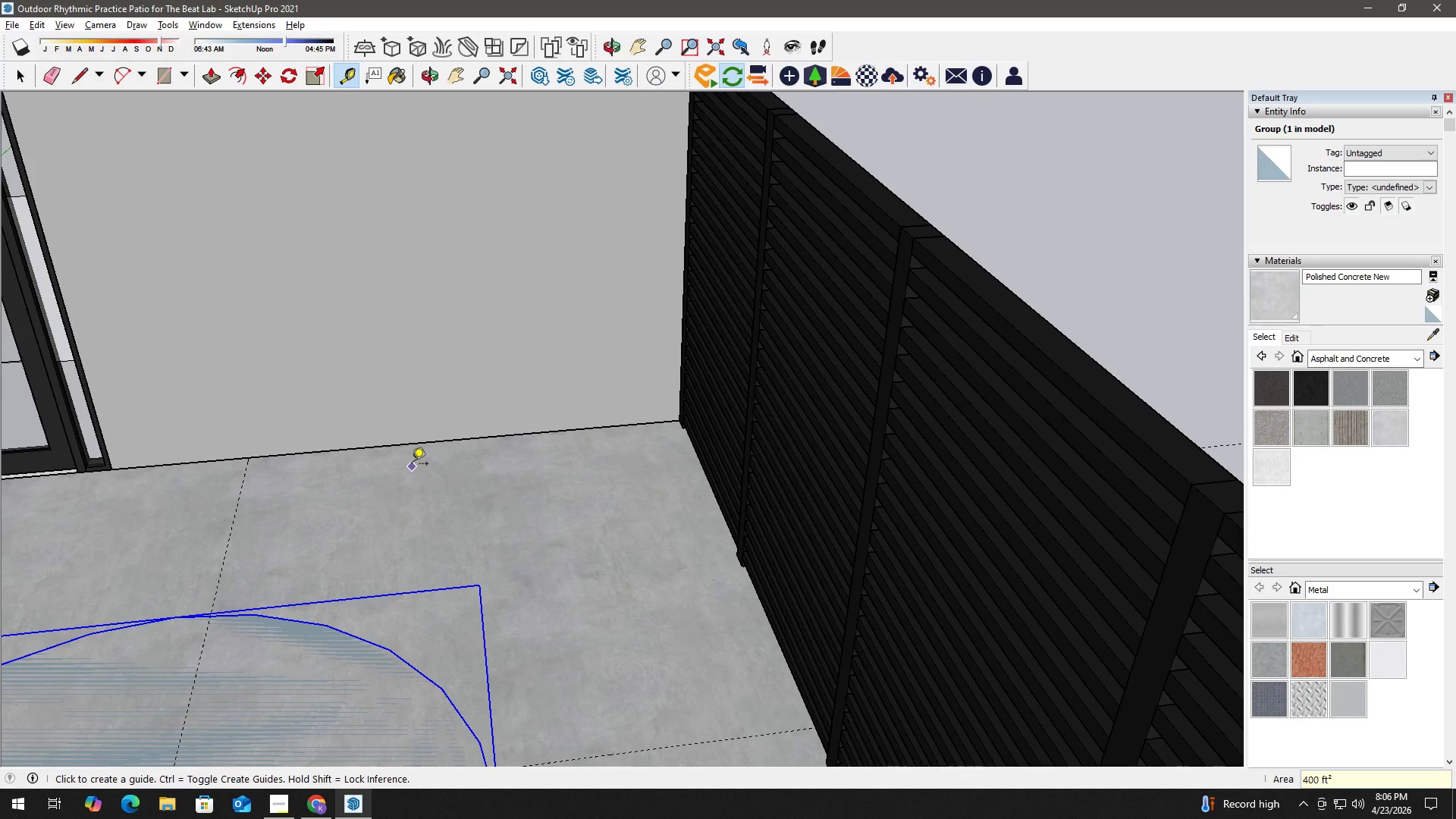 
key(Space)
 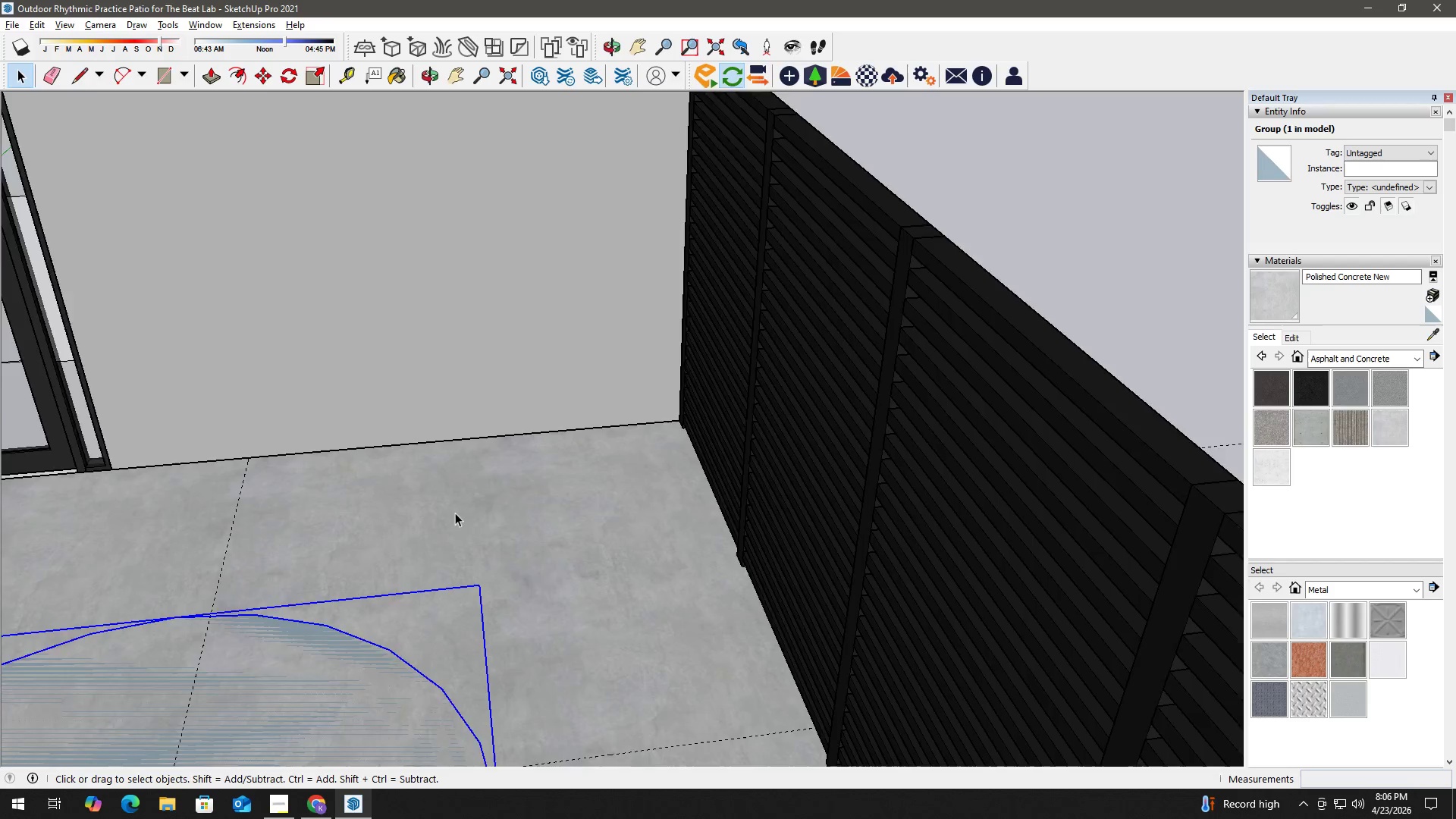 
key(Control+Z)
 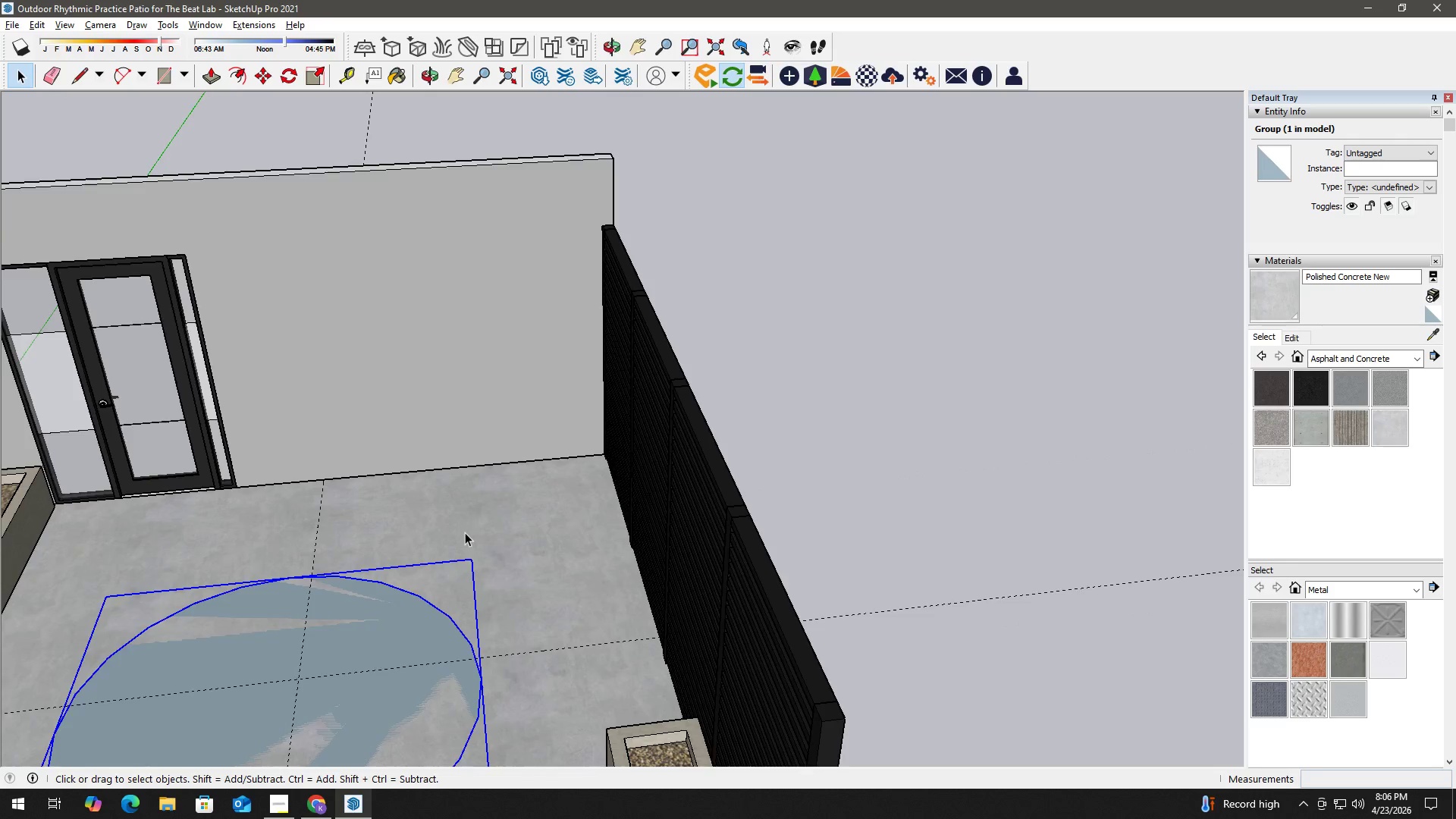 
scroll: coordinate [462, 522], scroll_direction: down, amount: 4.0
 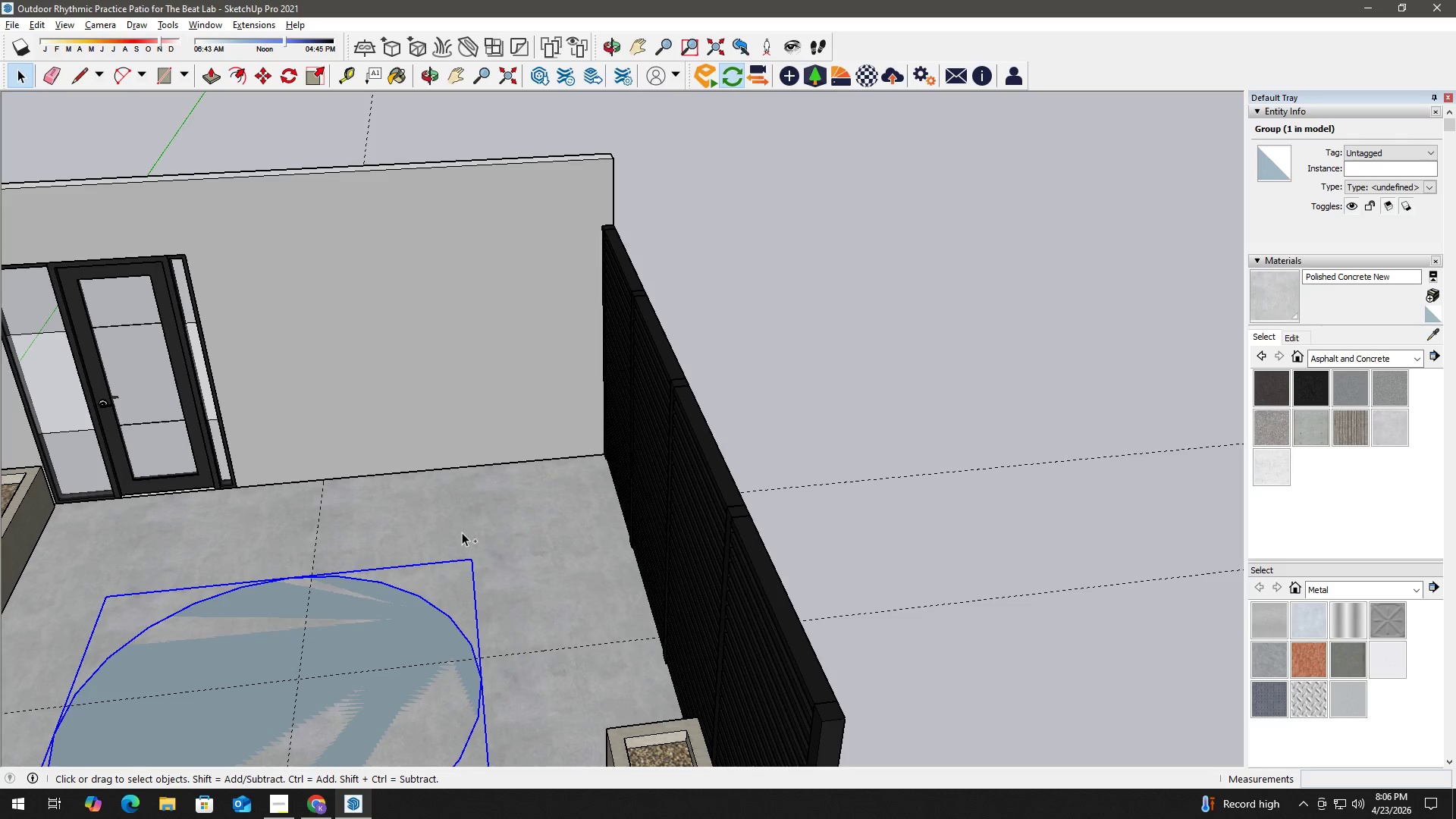 
key(Space)
 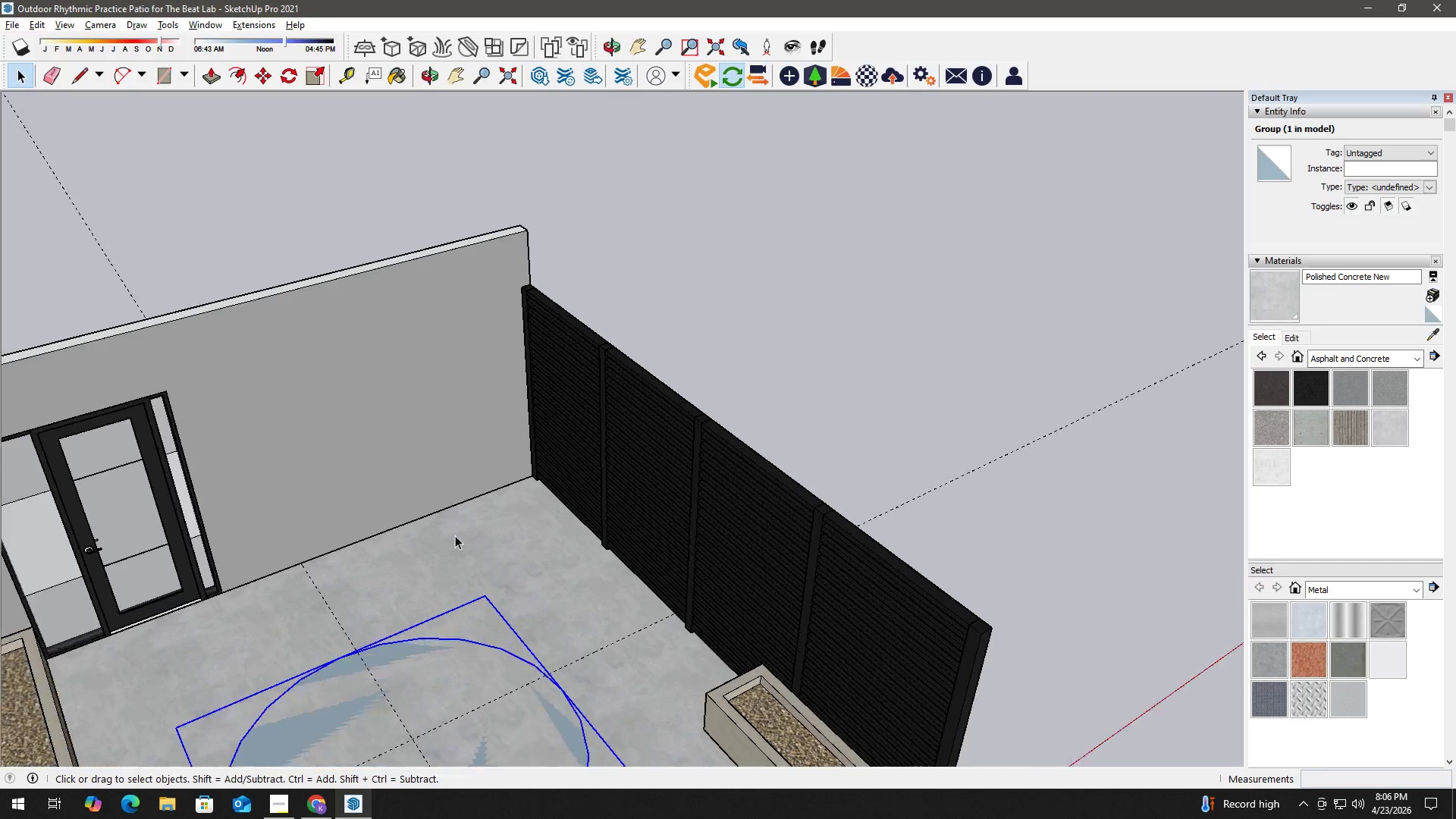 
scroll: coordinate [465, 533], scroll_direction: down, amount: 3.0
 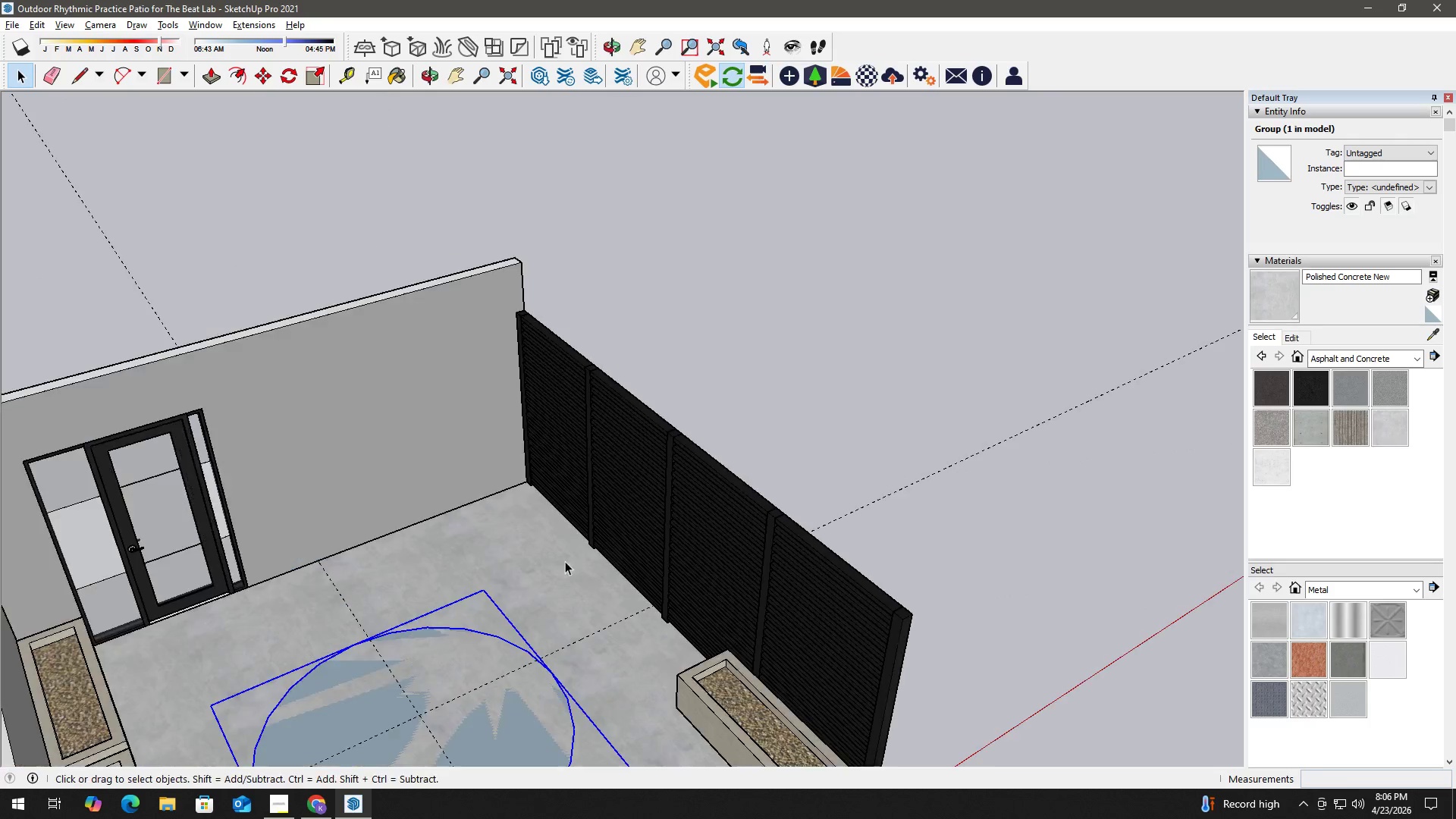 
key(T)
 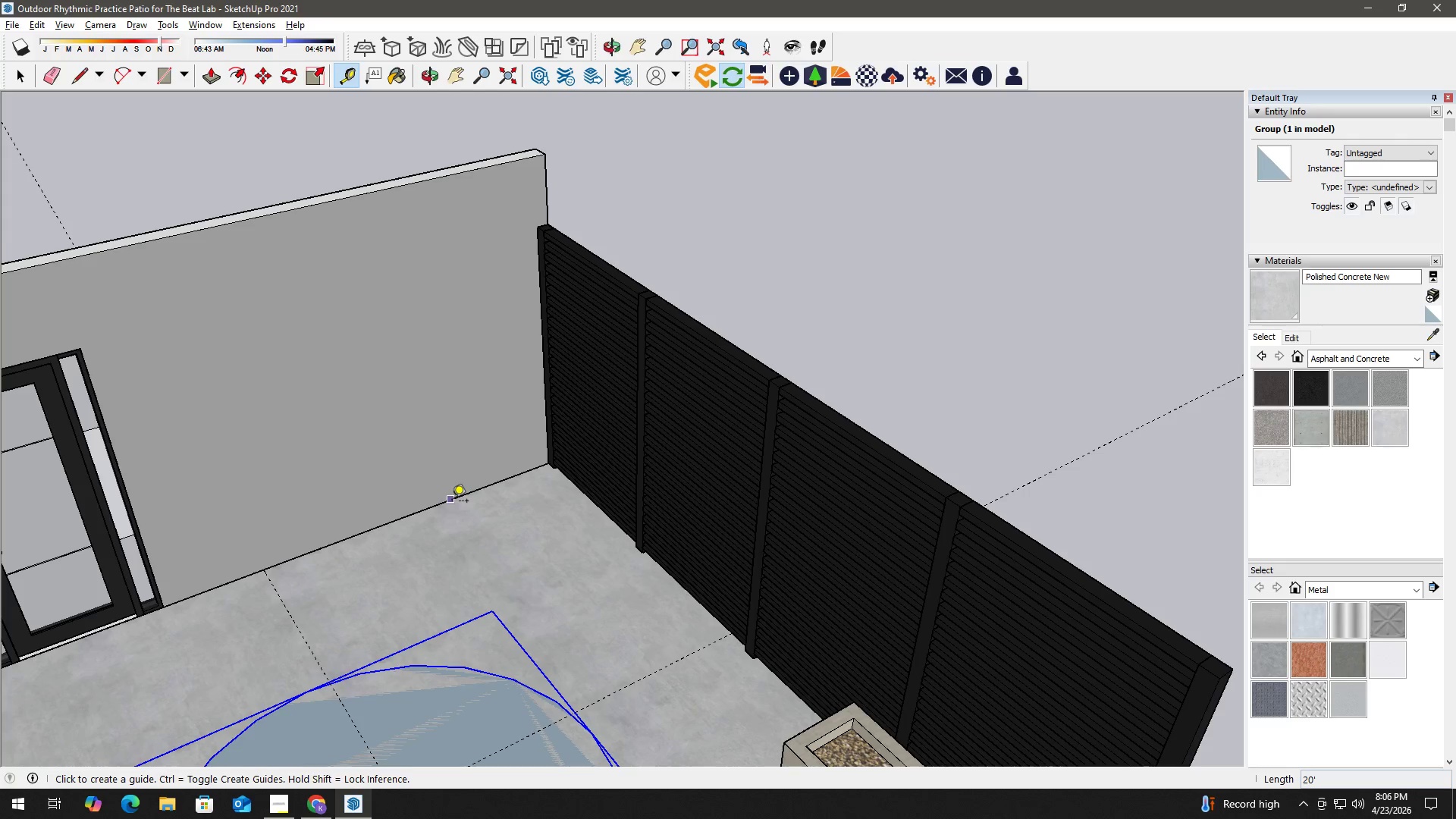 
scroll: coordinate [449, 533], scroll_direction: up, amount: 3.0
 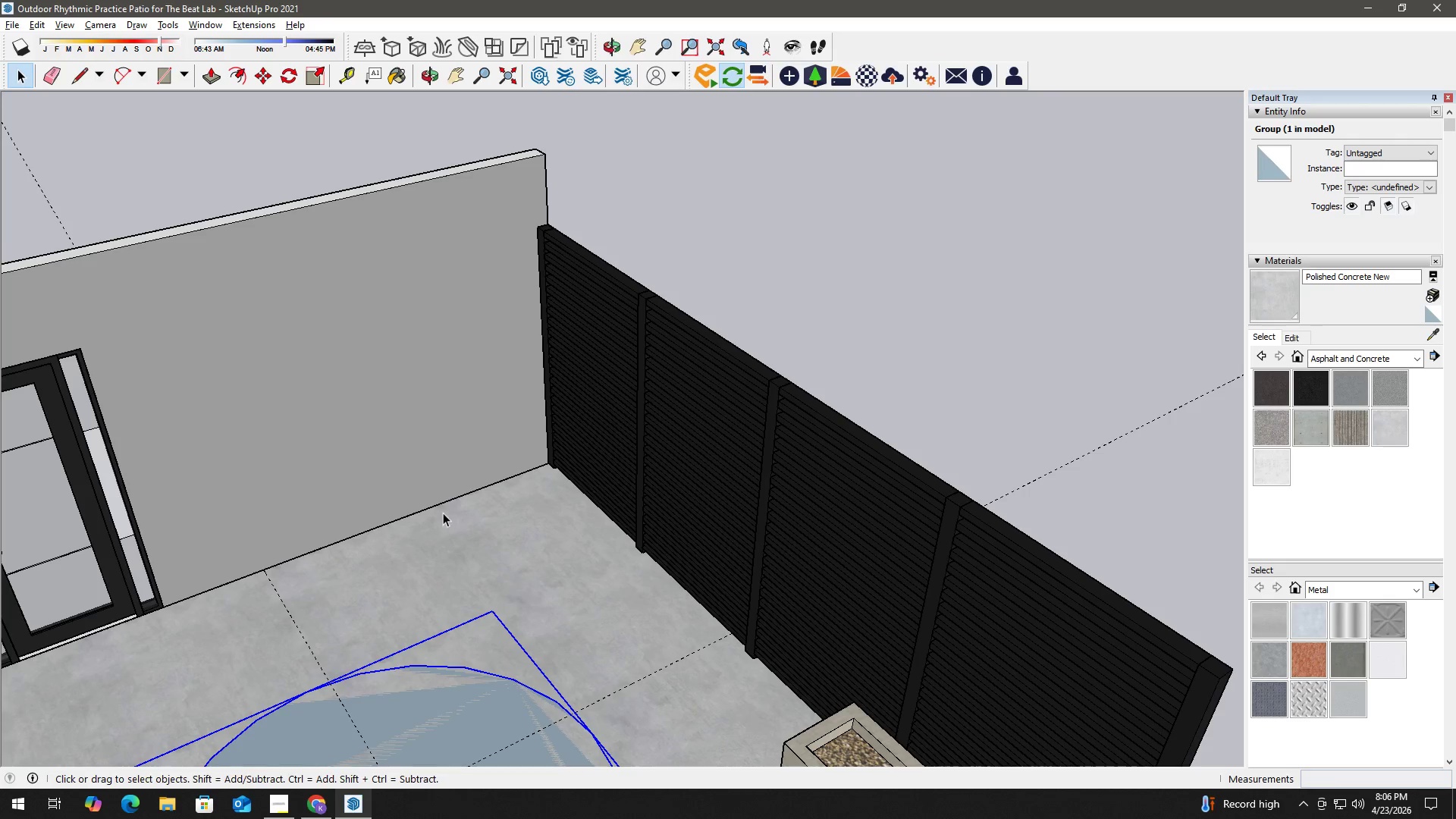 
left_click([452, 501])
 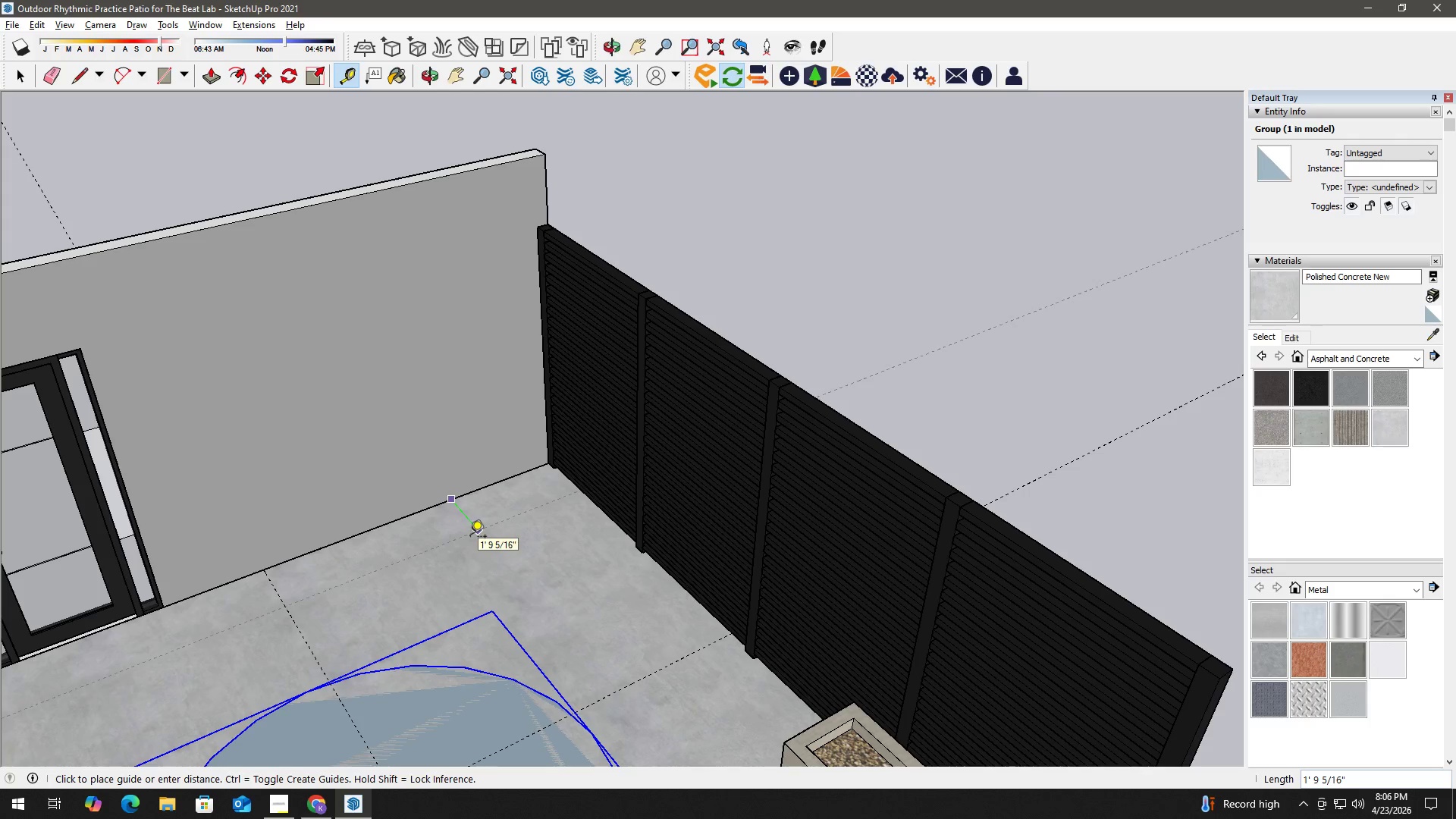 
key(Numpad2)
 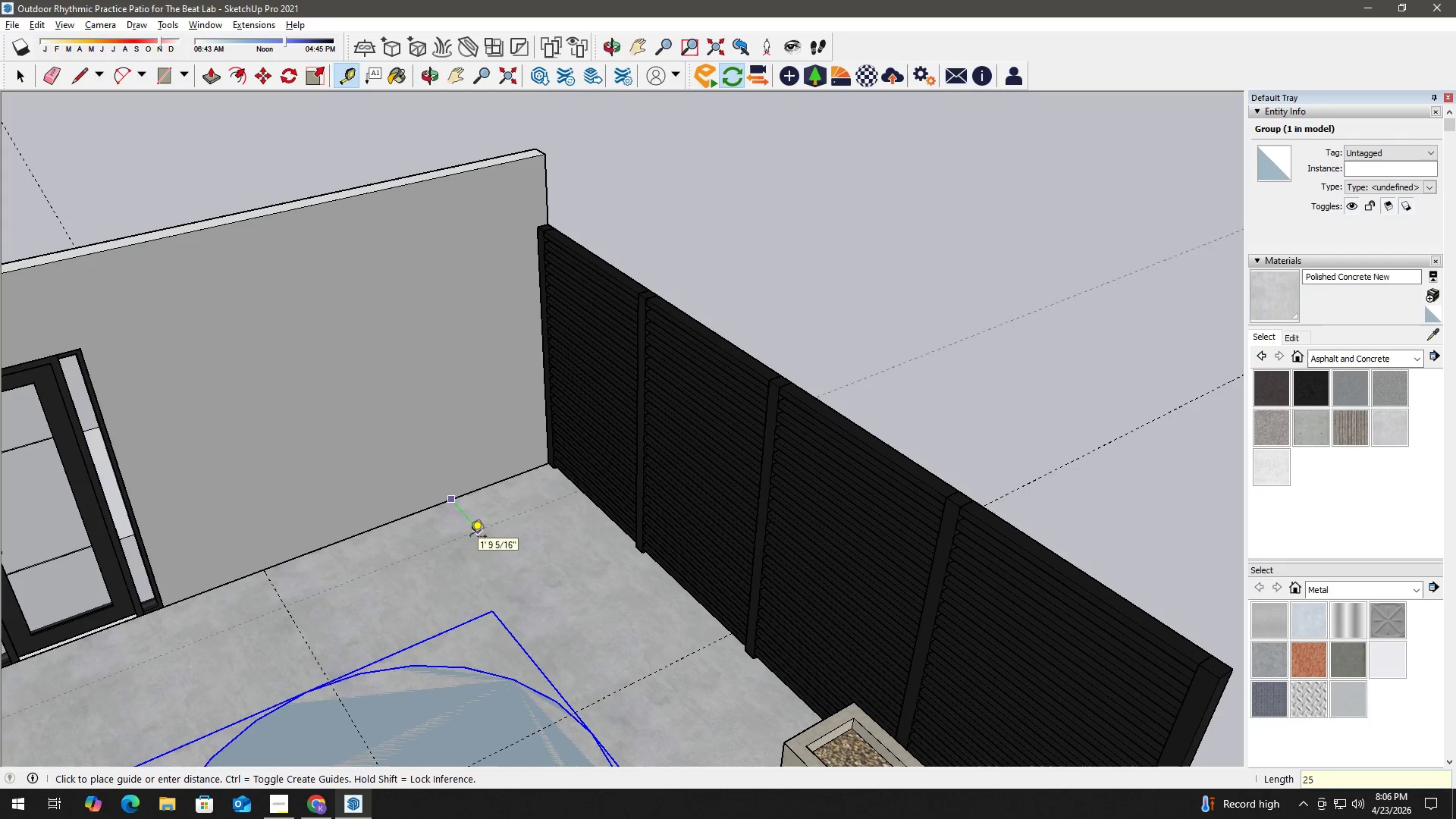 
key(Numpad5)
 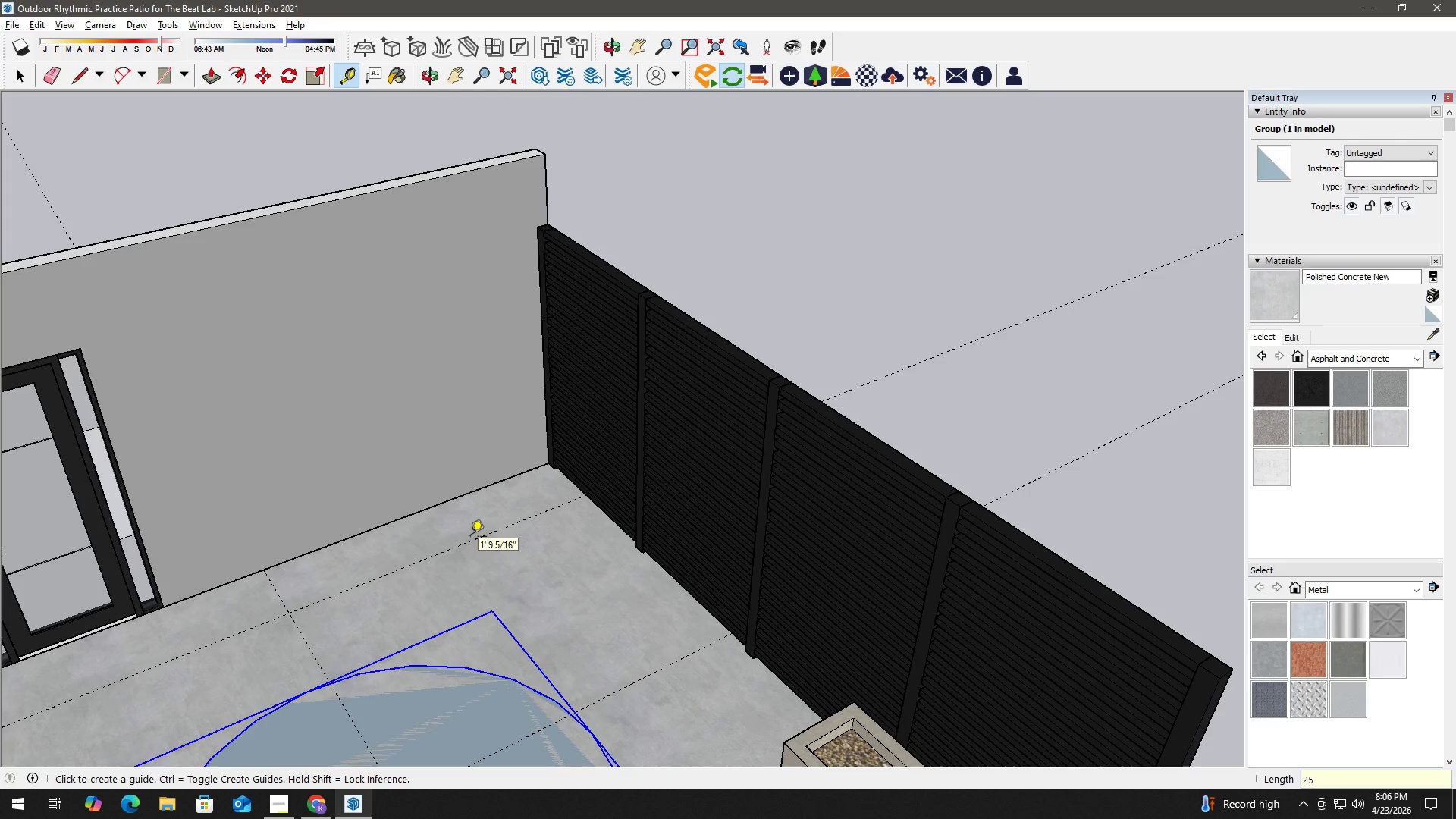 
key(NumpadEnter)
 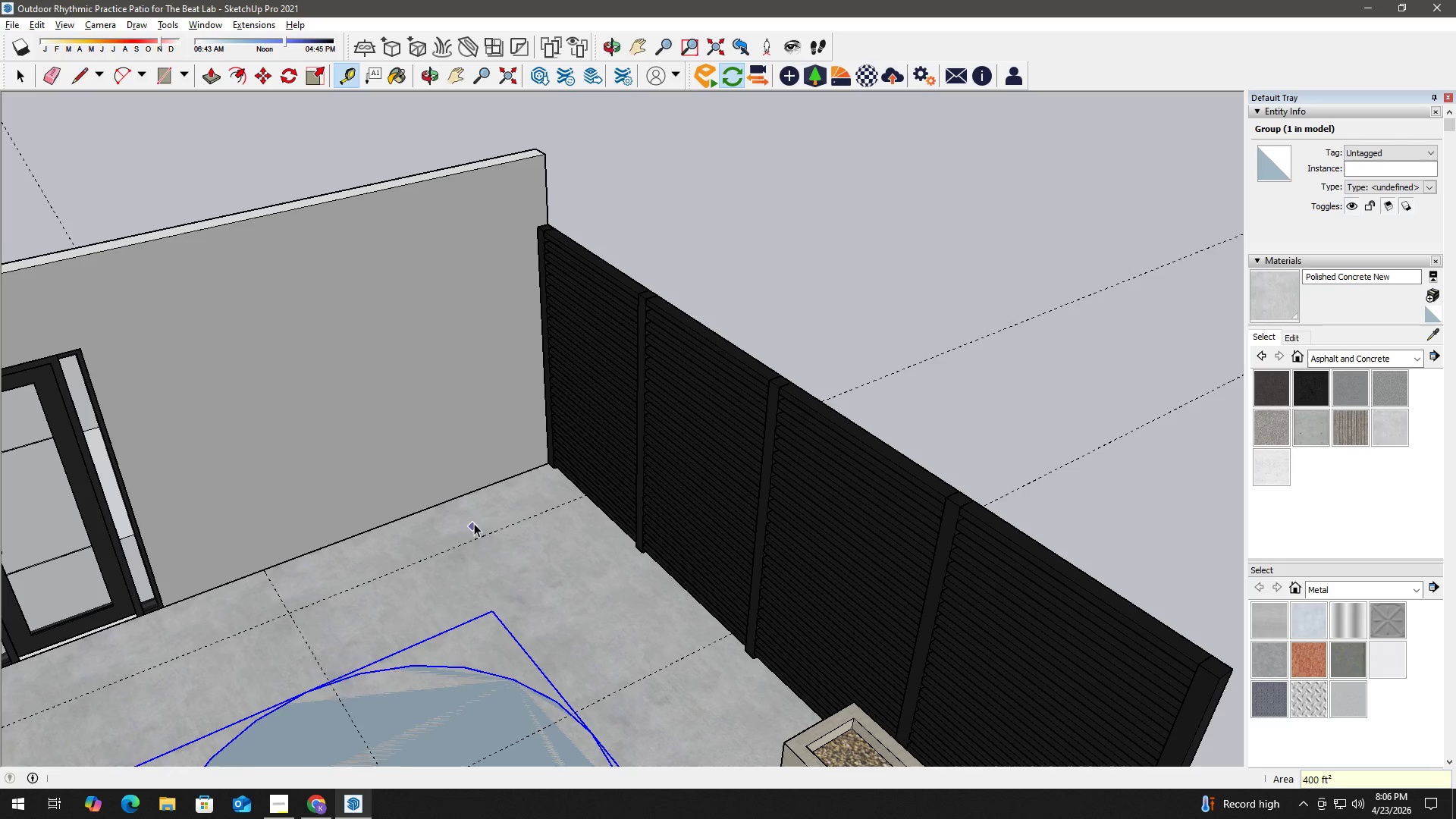 
key(Space)
 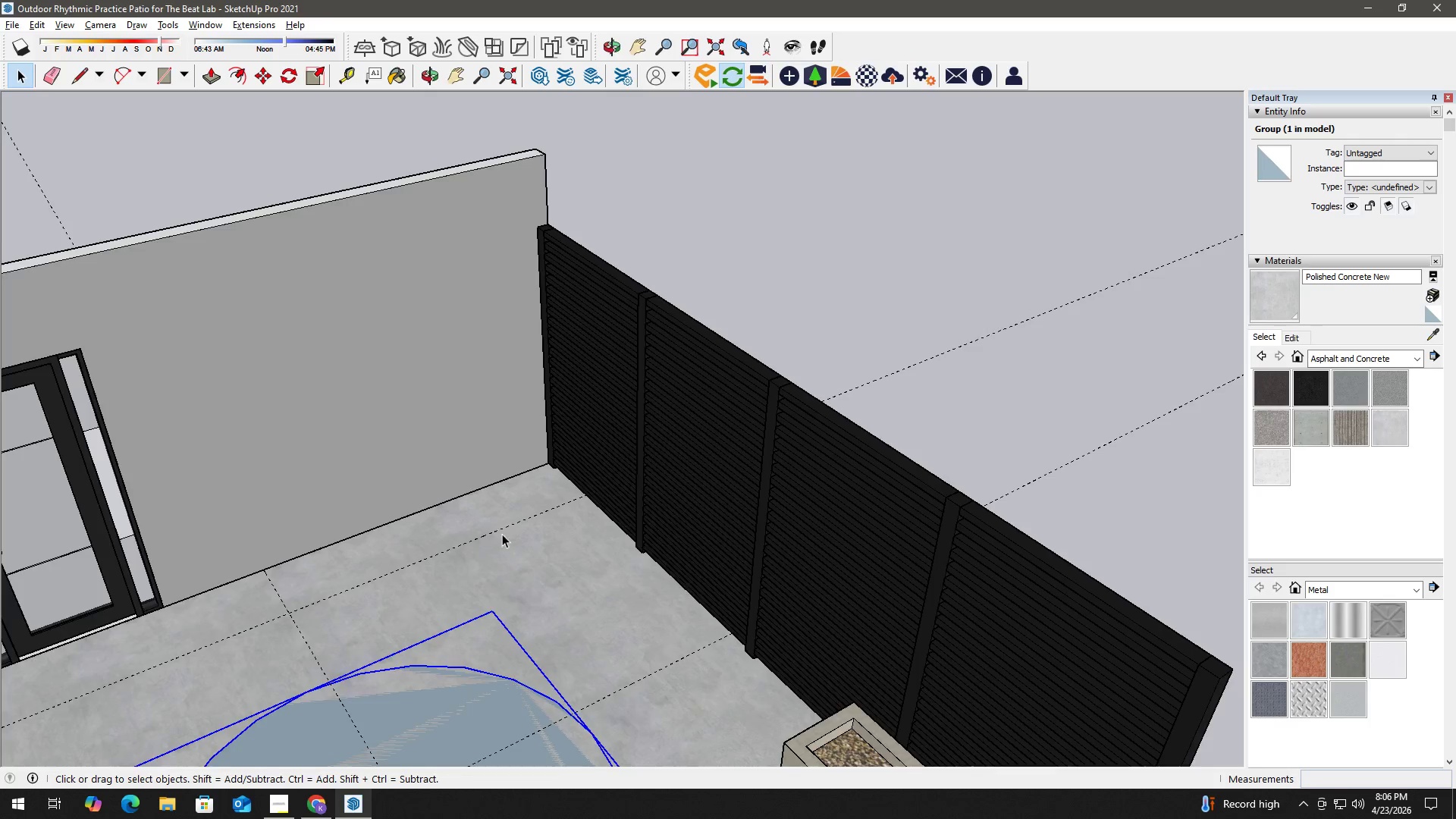 
key(T)
 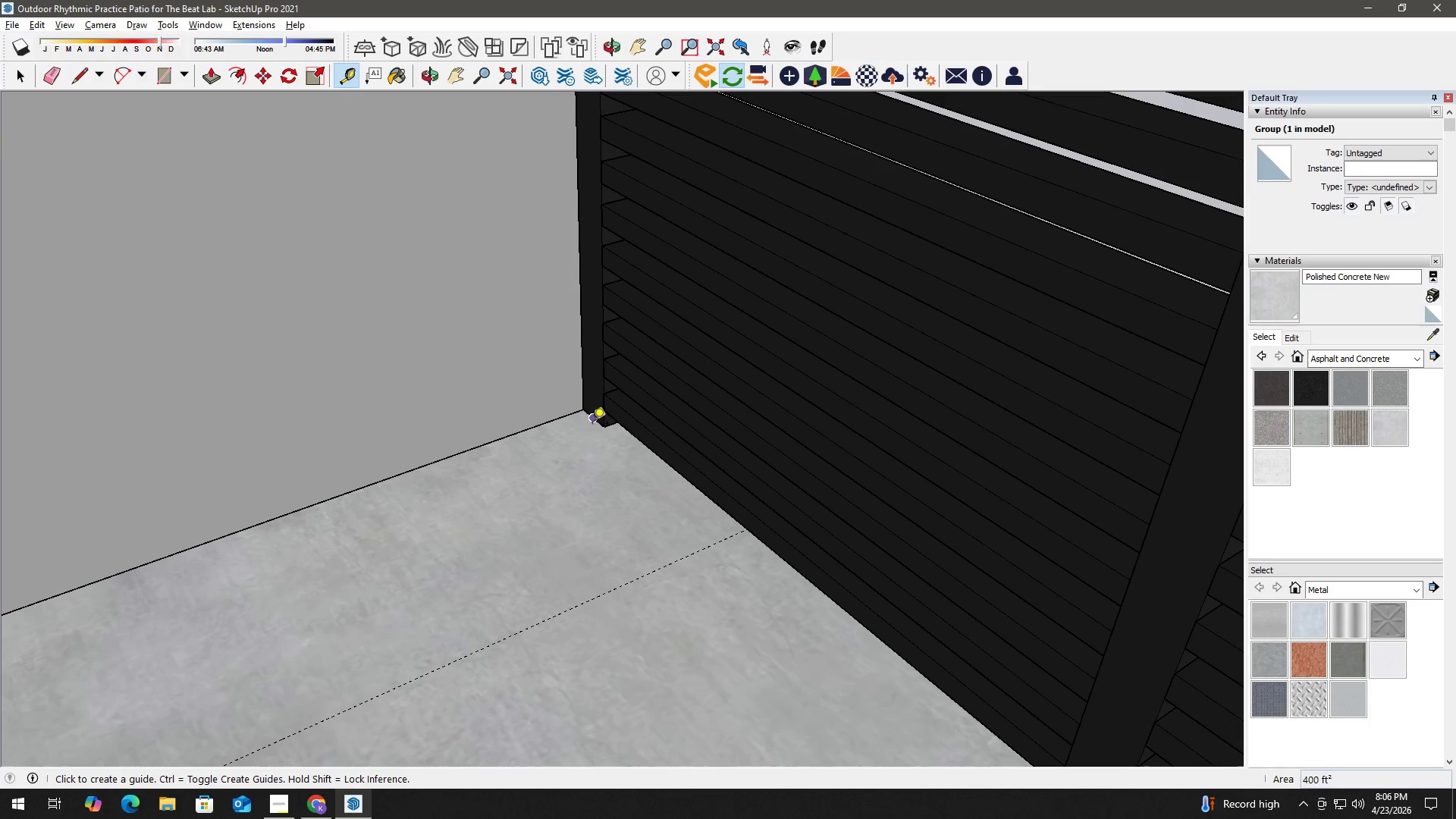 
scroll: coordinate [575, 434], scroll_direction: up, amount: 13.0
 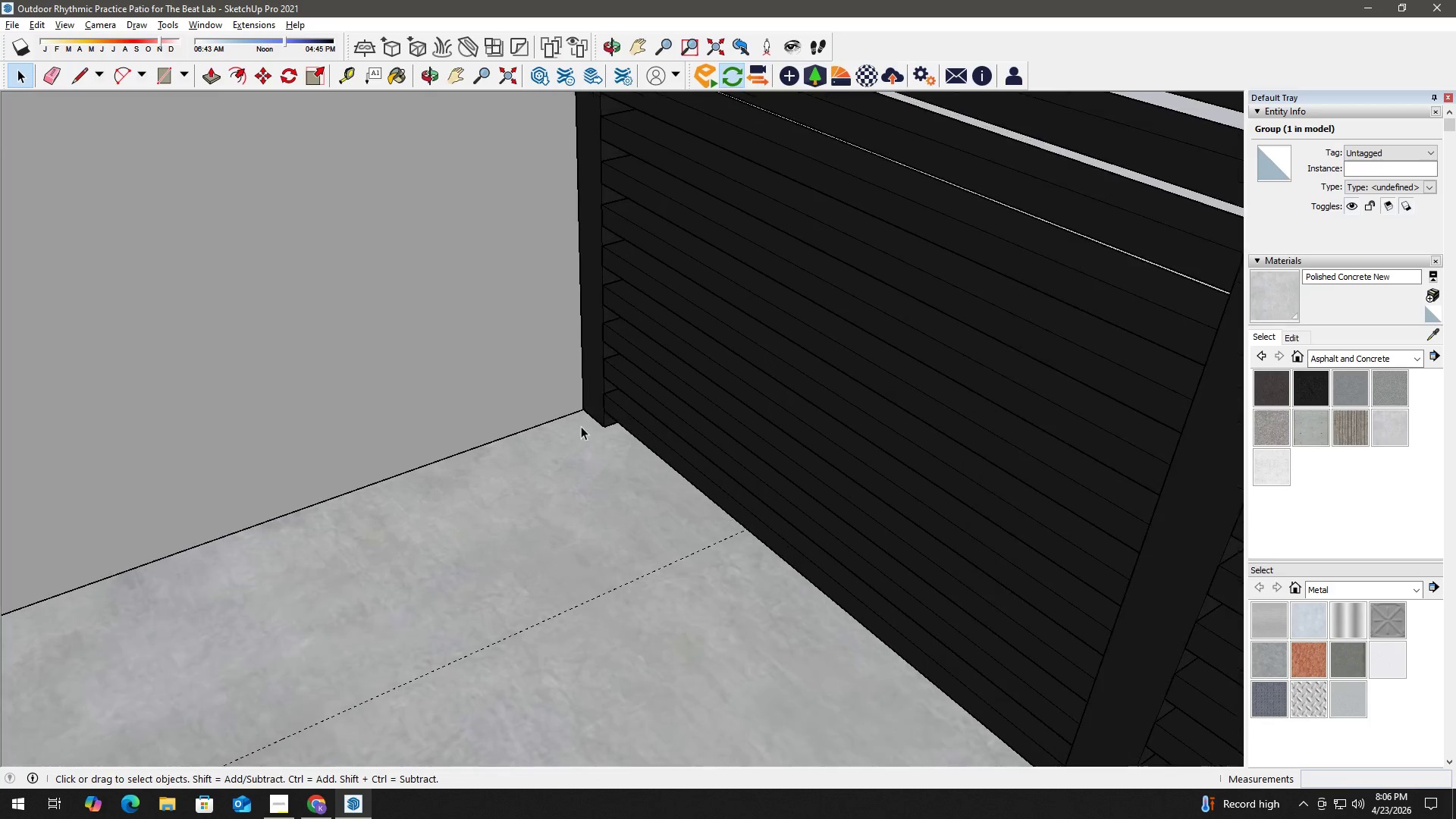 
left_click([595, 424])
 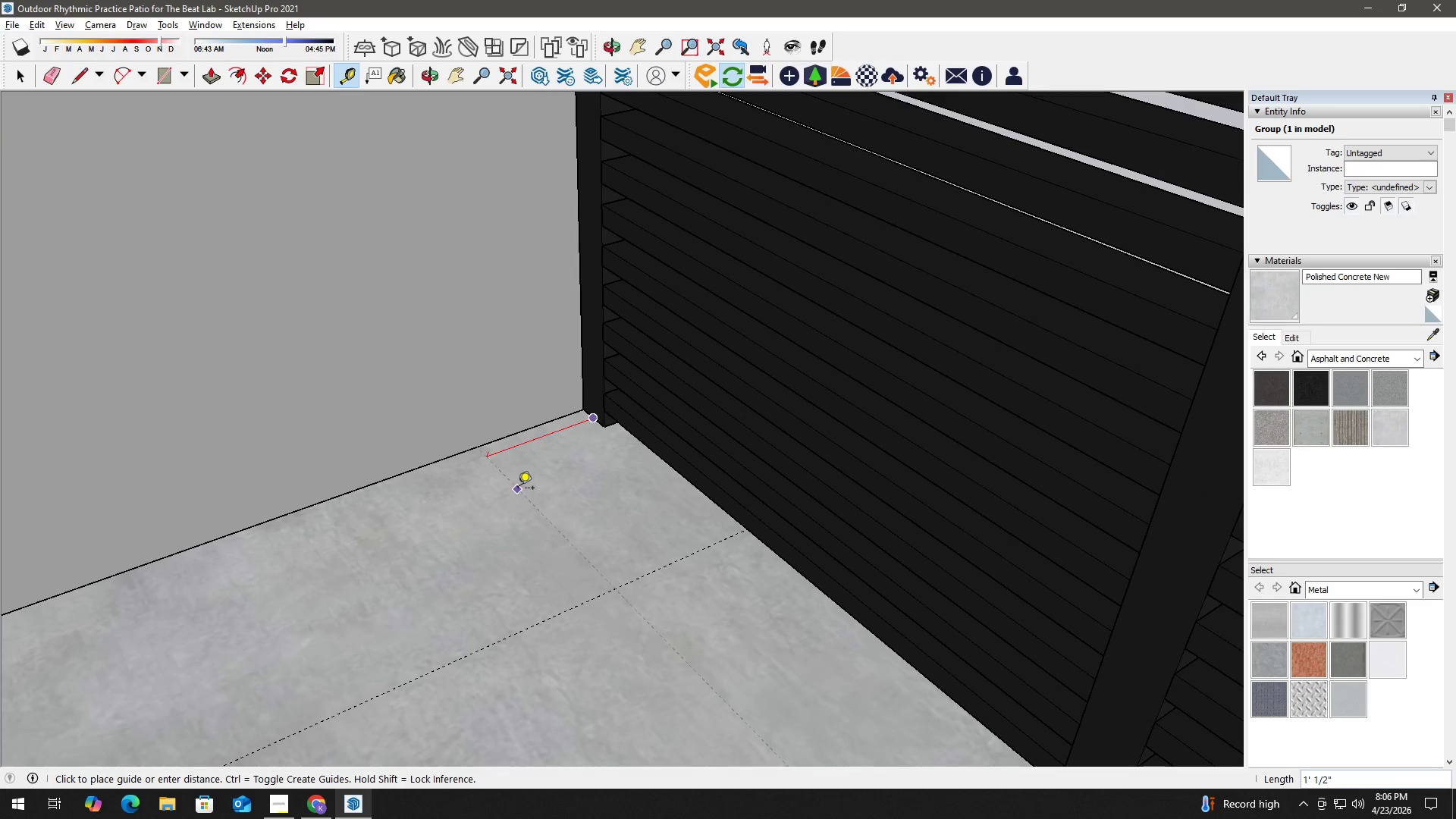 
key(Numpad2)
 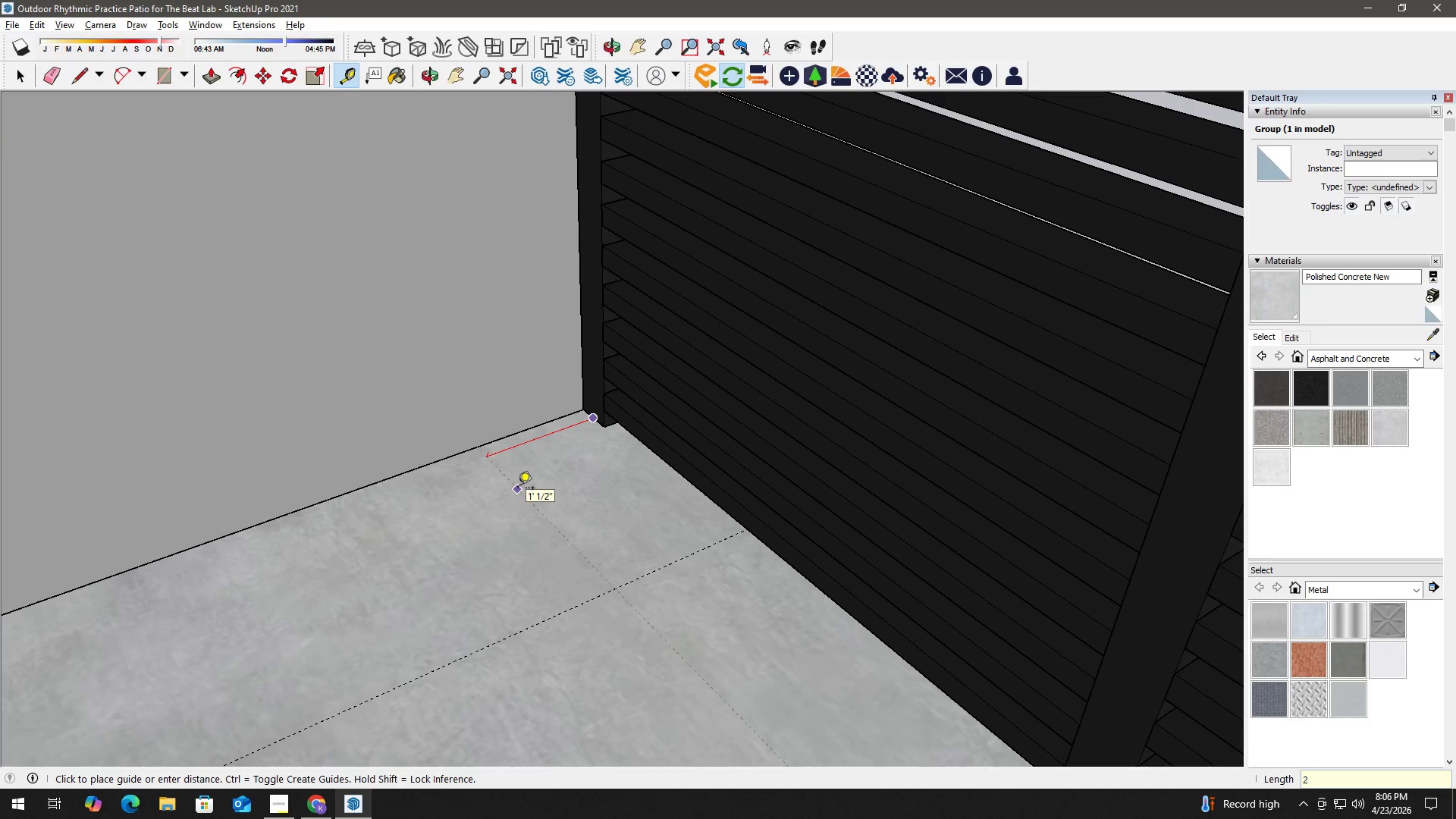 
key(Numpad5)
 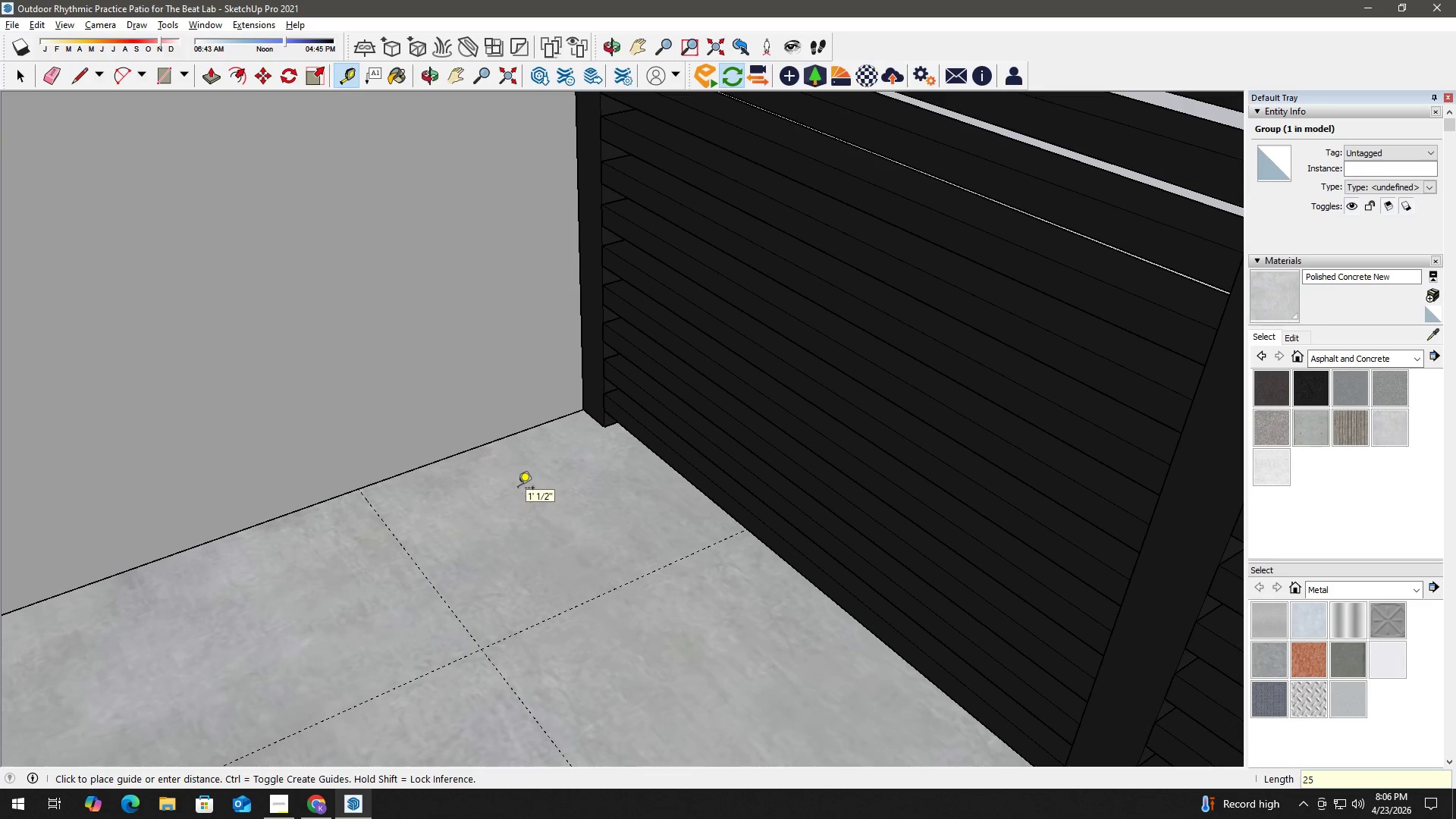 
key(NumpadEnter)
 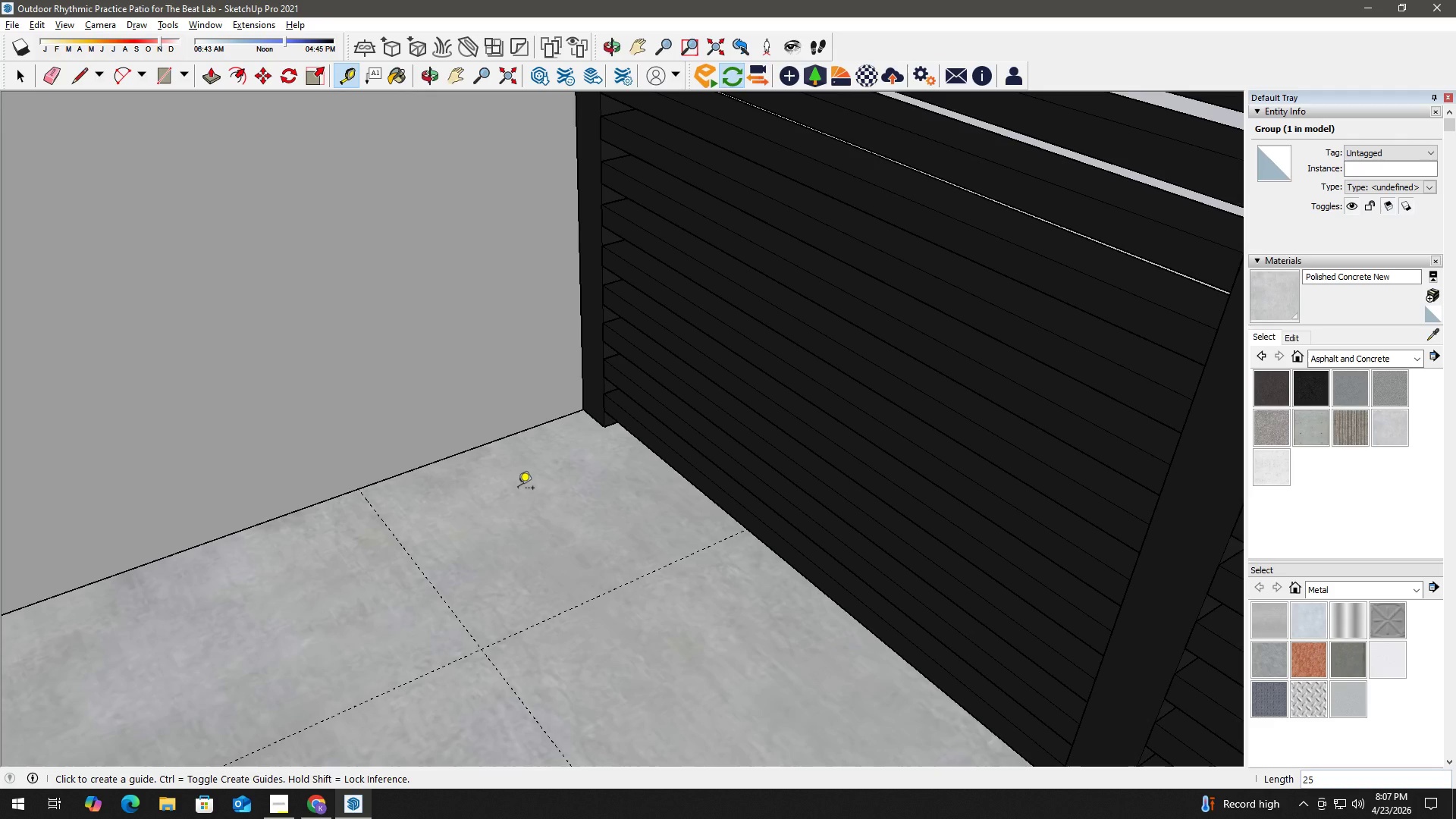 
wait(37.67)
 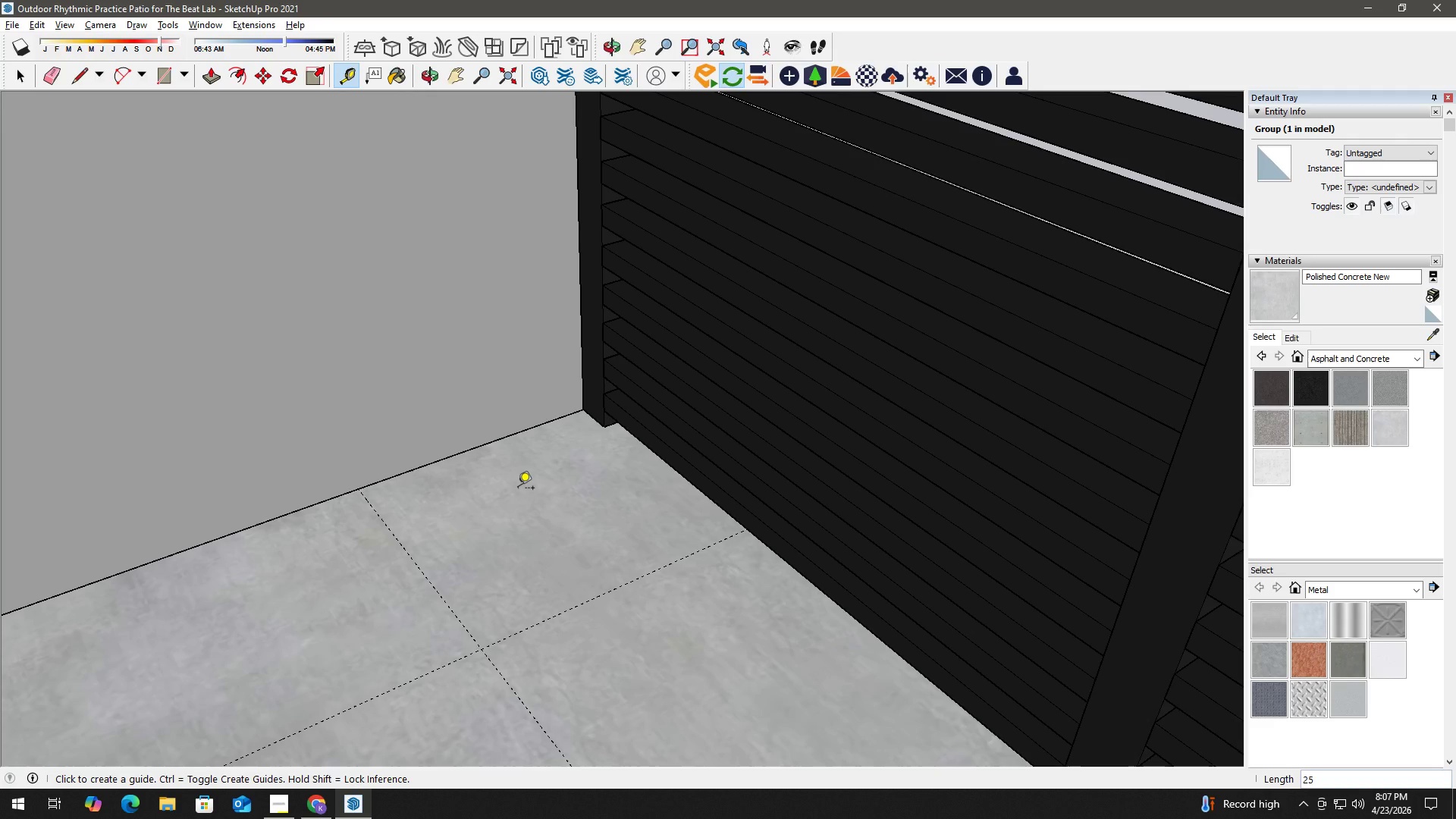 
scroll: coordinate [488, 509], scroll_direction: down, amount: 4.0
 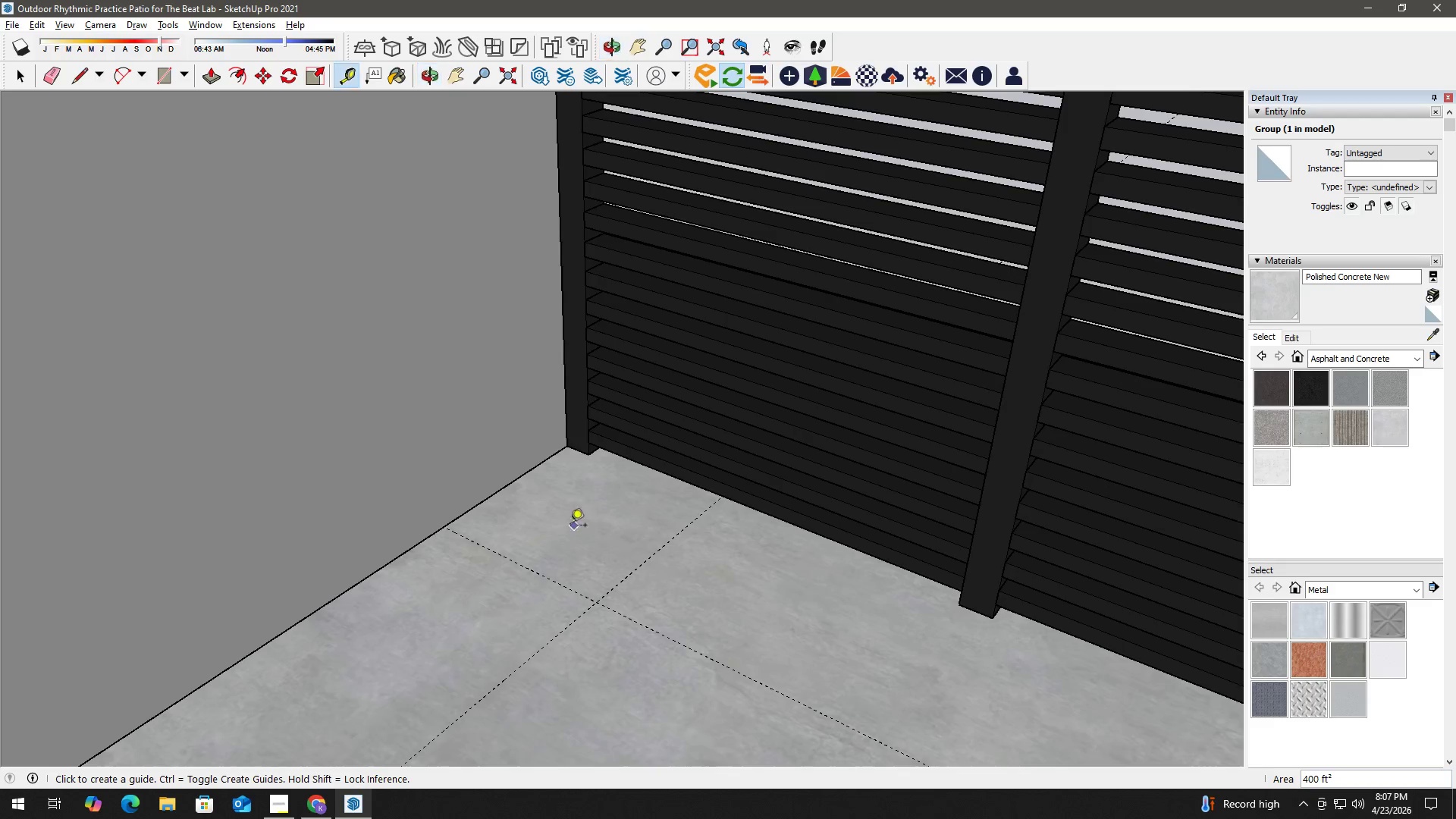 
key(Space)
 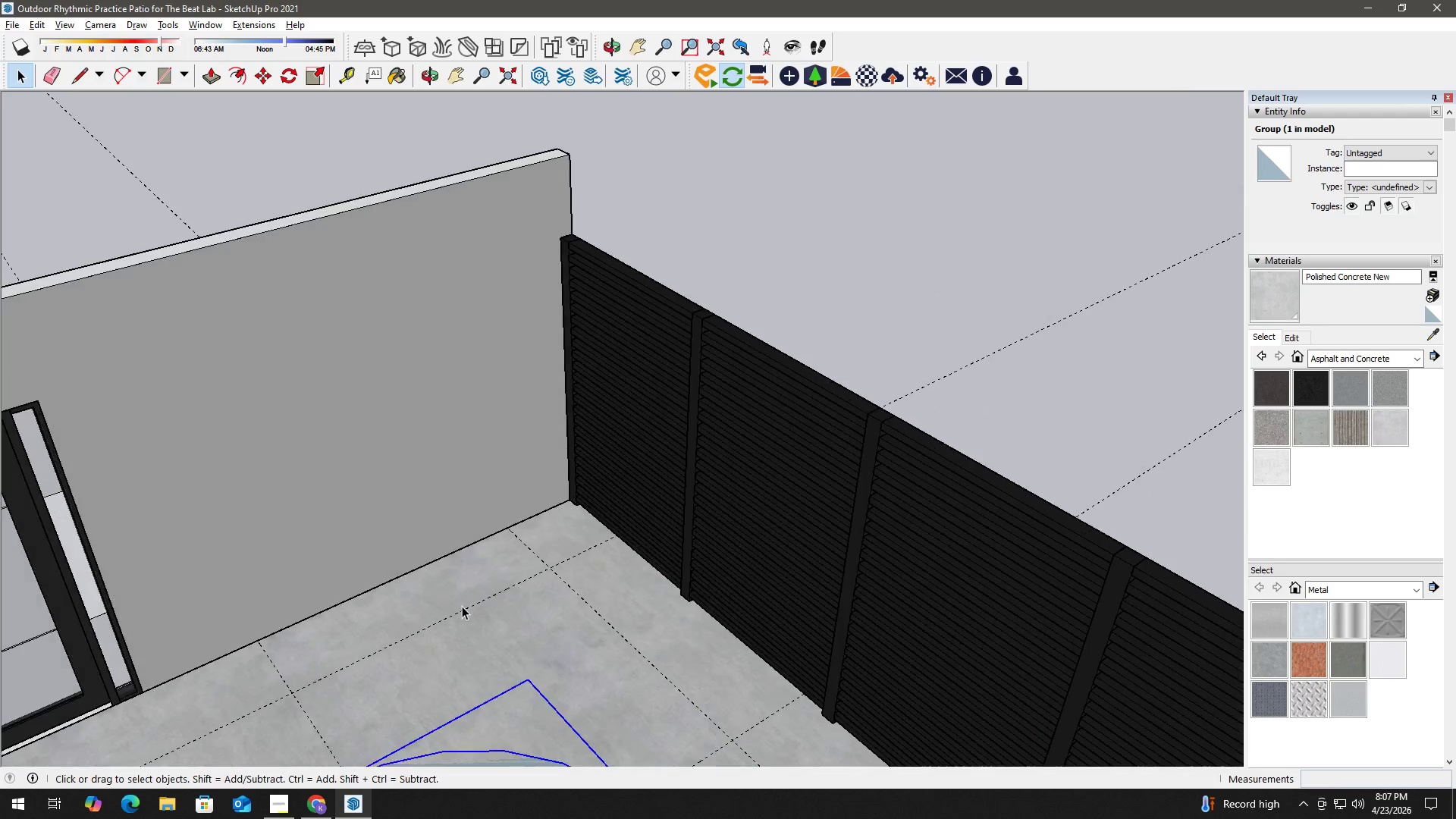 
scroll: coordinate [536, 588], scroll_direction: down, amount: 9.0
 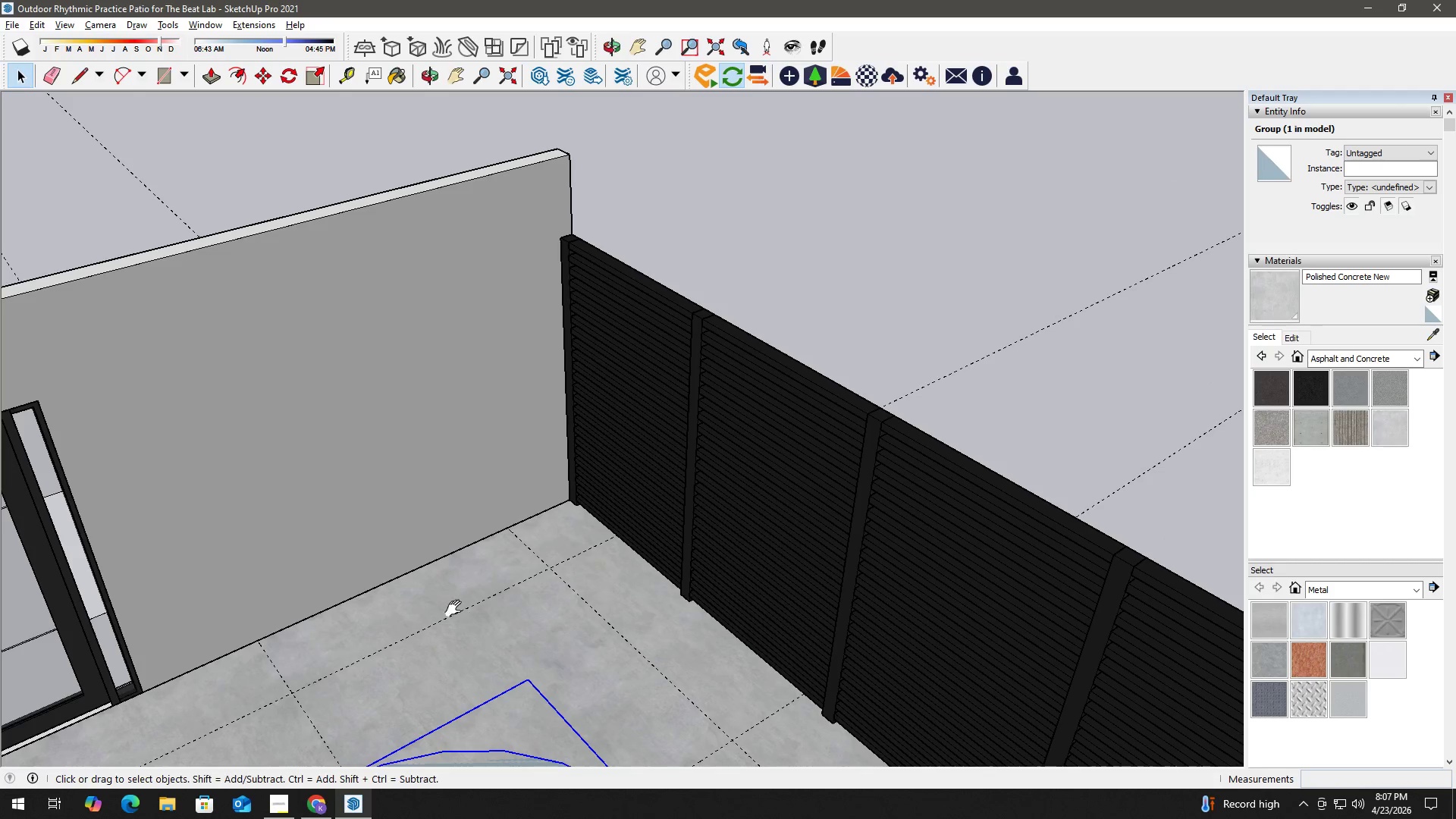 
type(hr)
 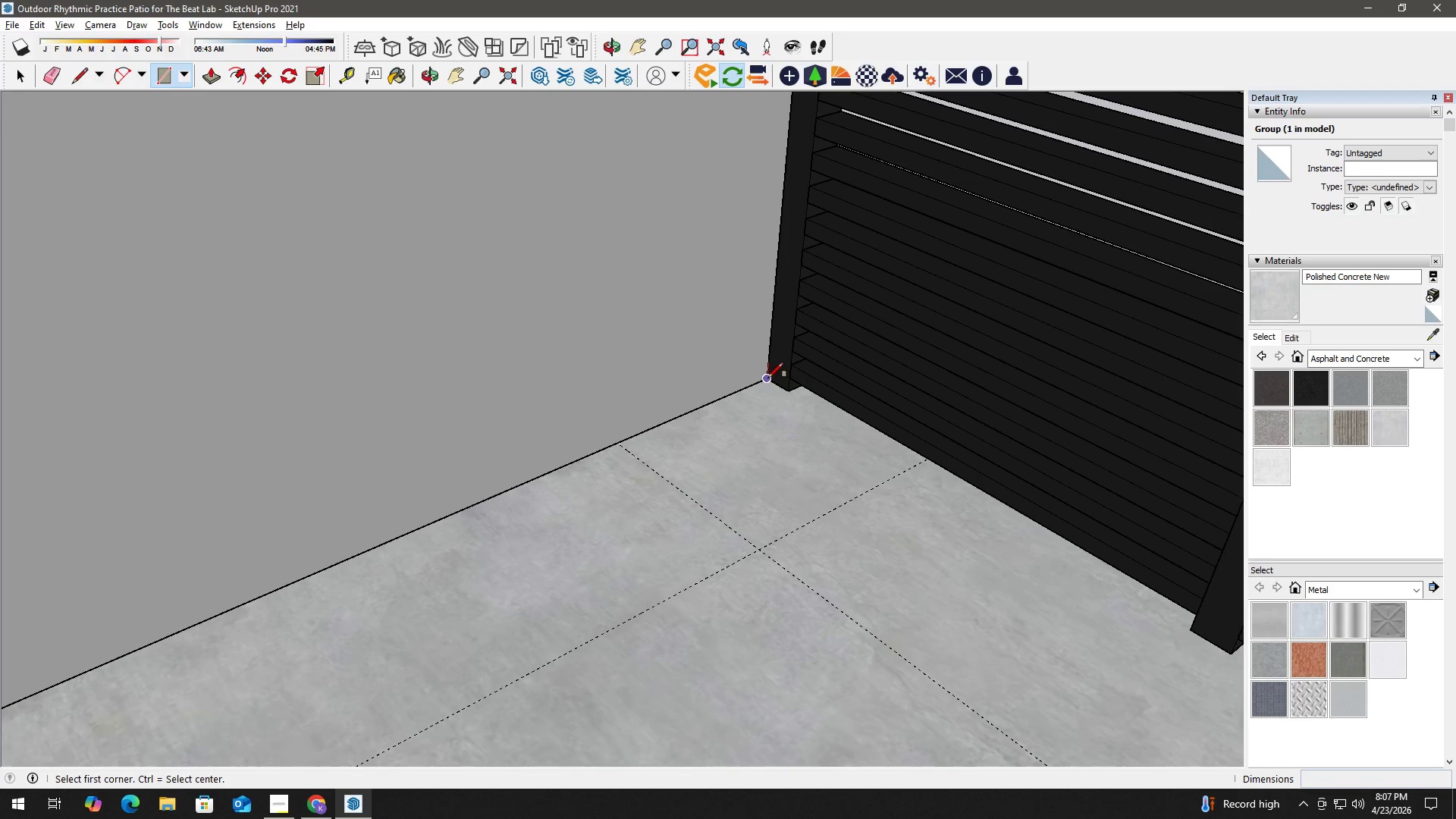 
left_click_drag(start_coordinate=[437, 615], to_coordinate=[597, 562])
 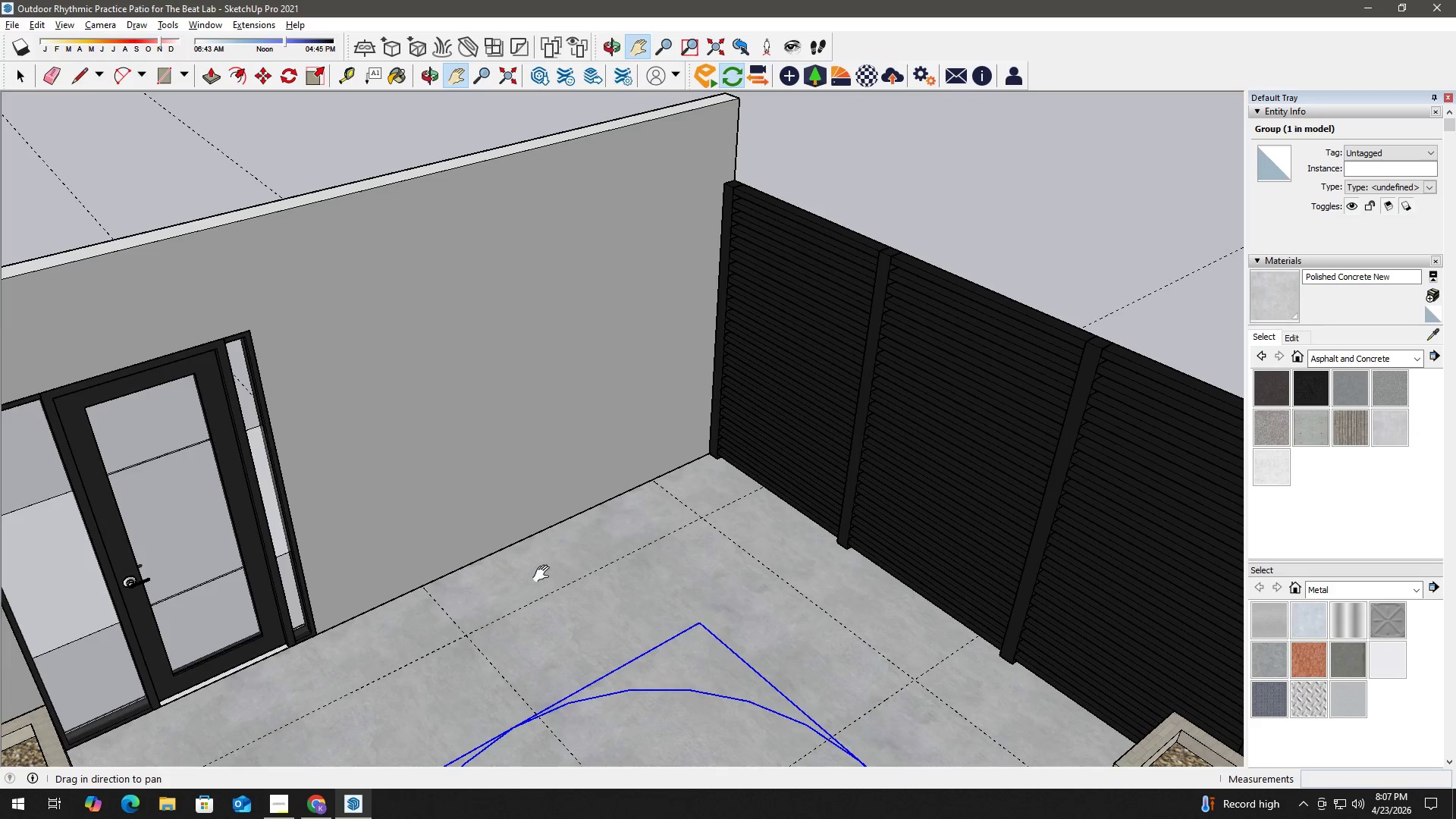 
scroll: coordinate [758, 447], scroll_direction: up, amount: 10.0
 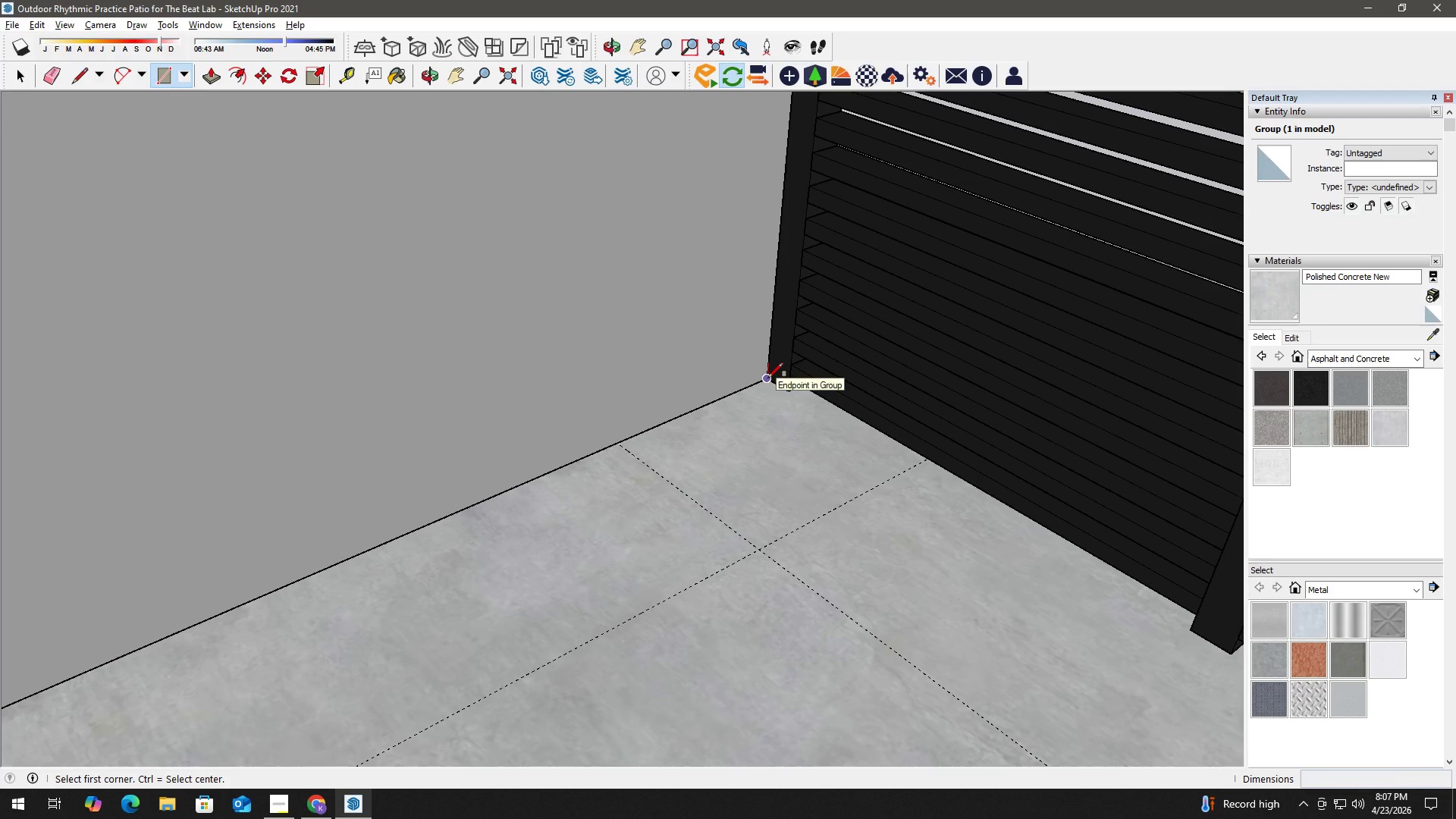 
left_click_drag(start_coordinate=[768, 378], to_coordinate=[767, 381])
 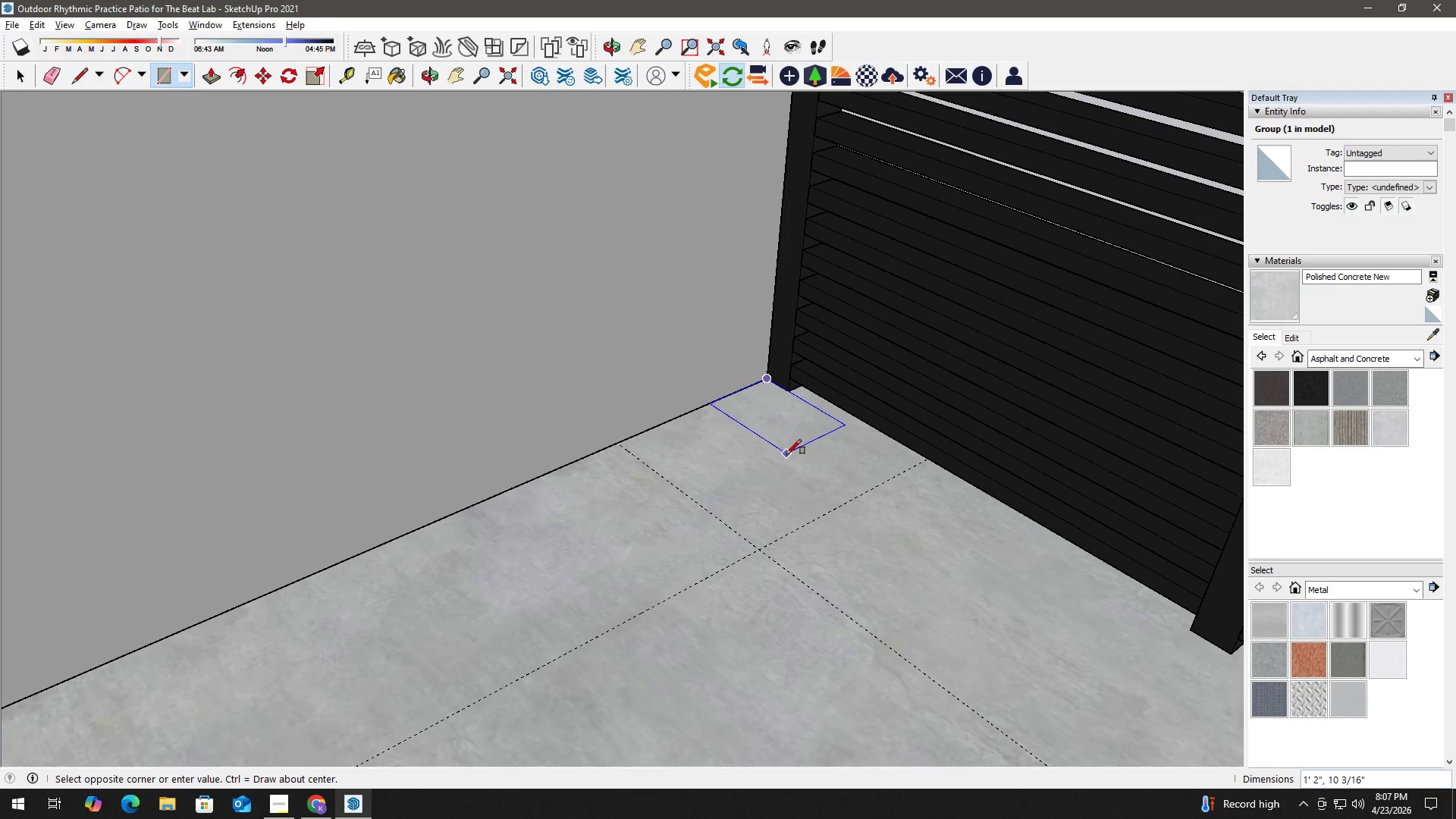 
key(Numpad4)
 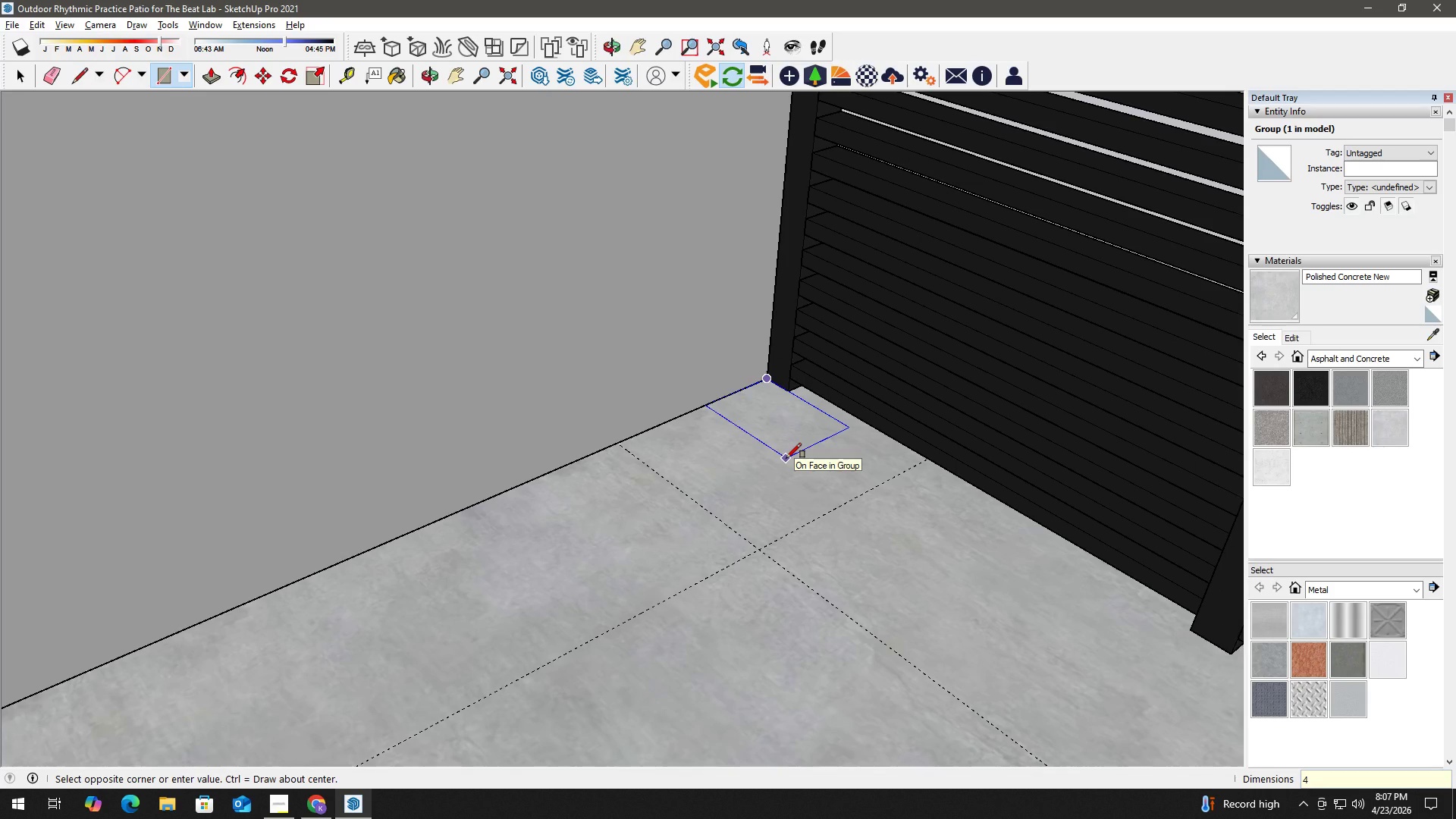 
key(Backspace)
 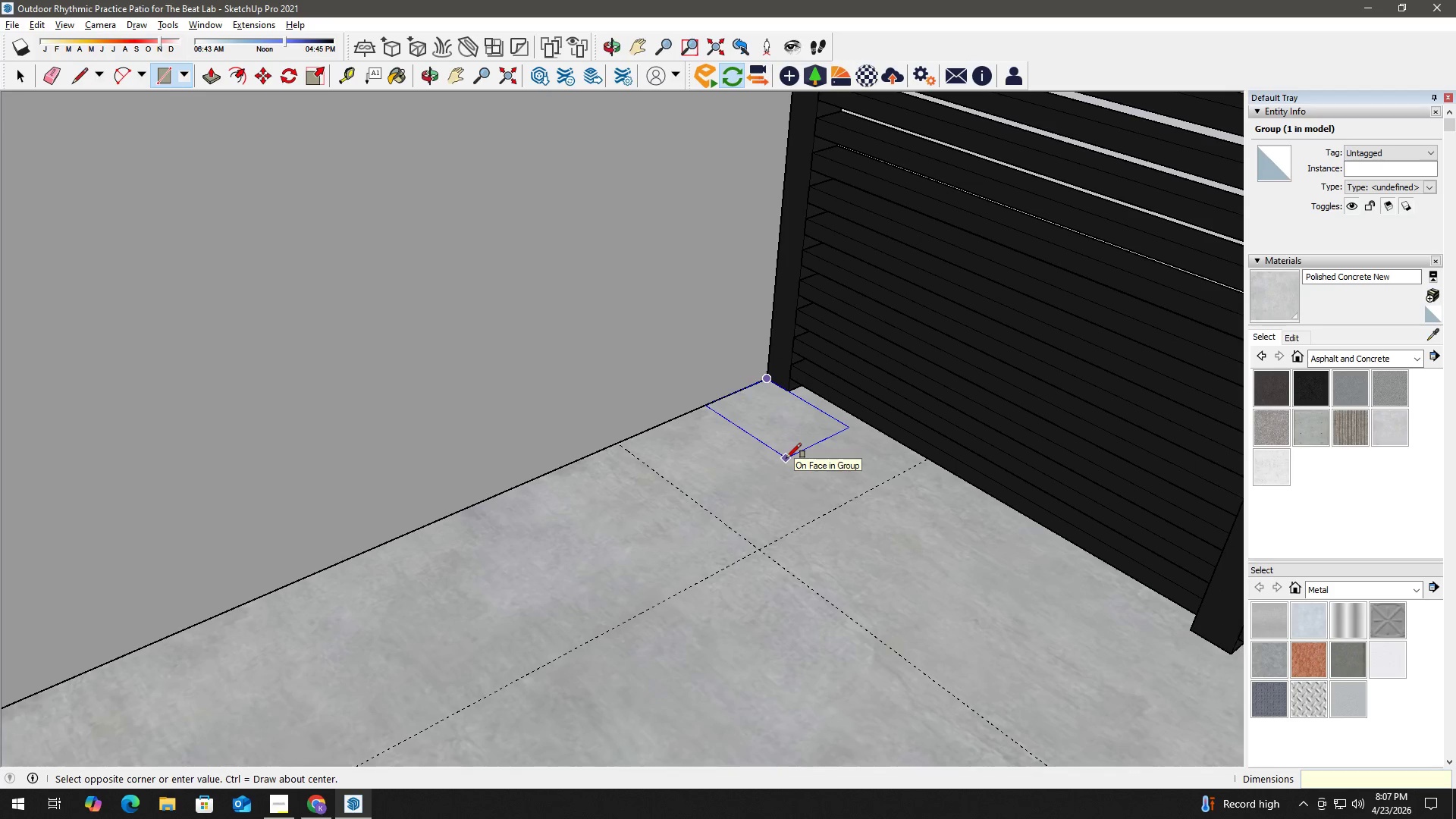 
key(Backspace)
 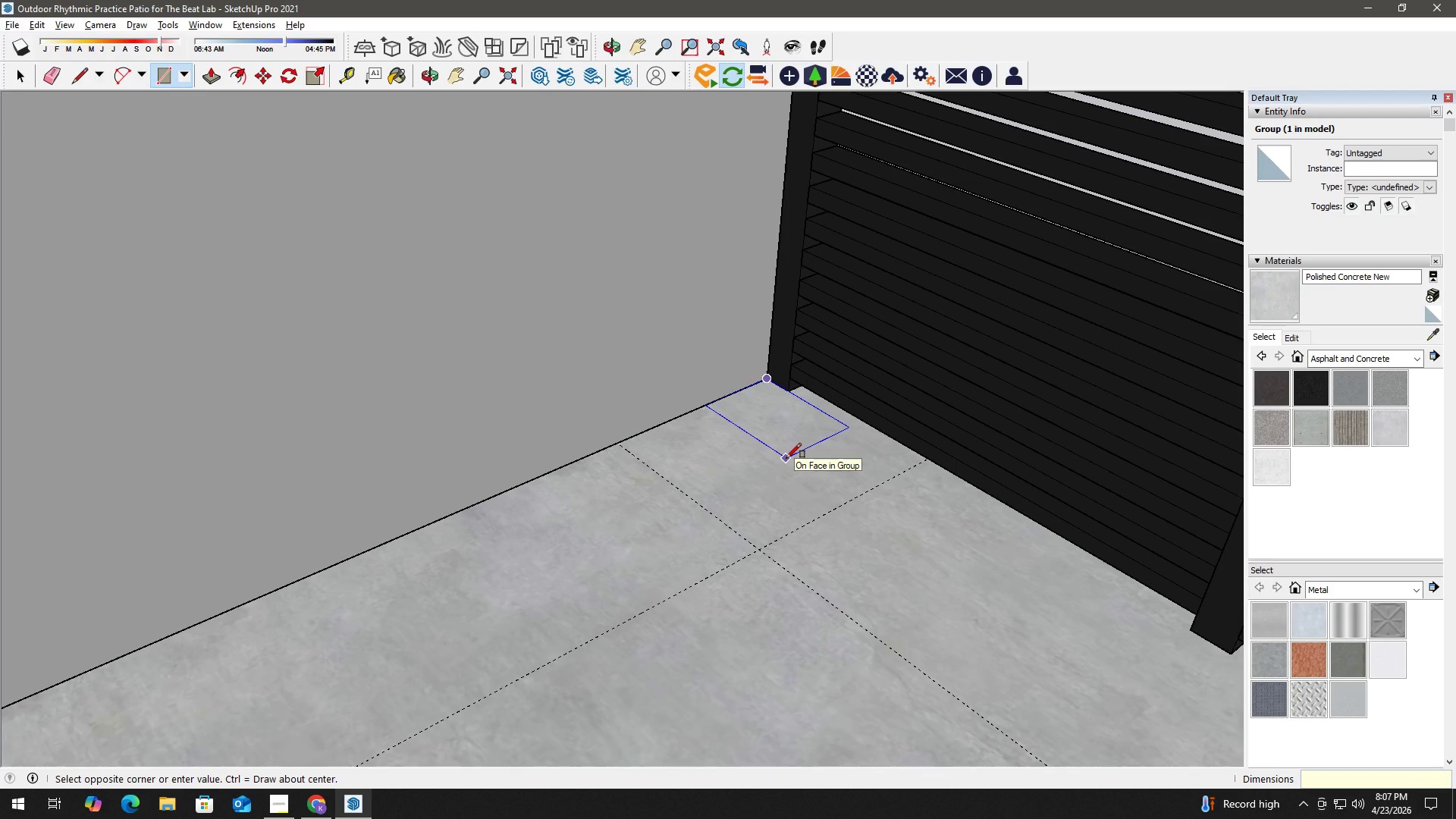 
key(Numpad2)
 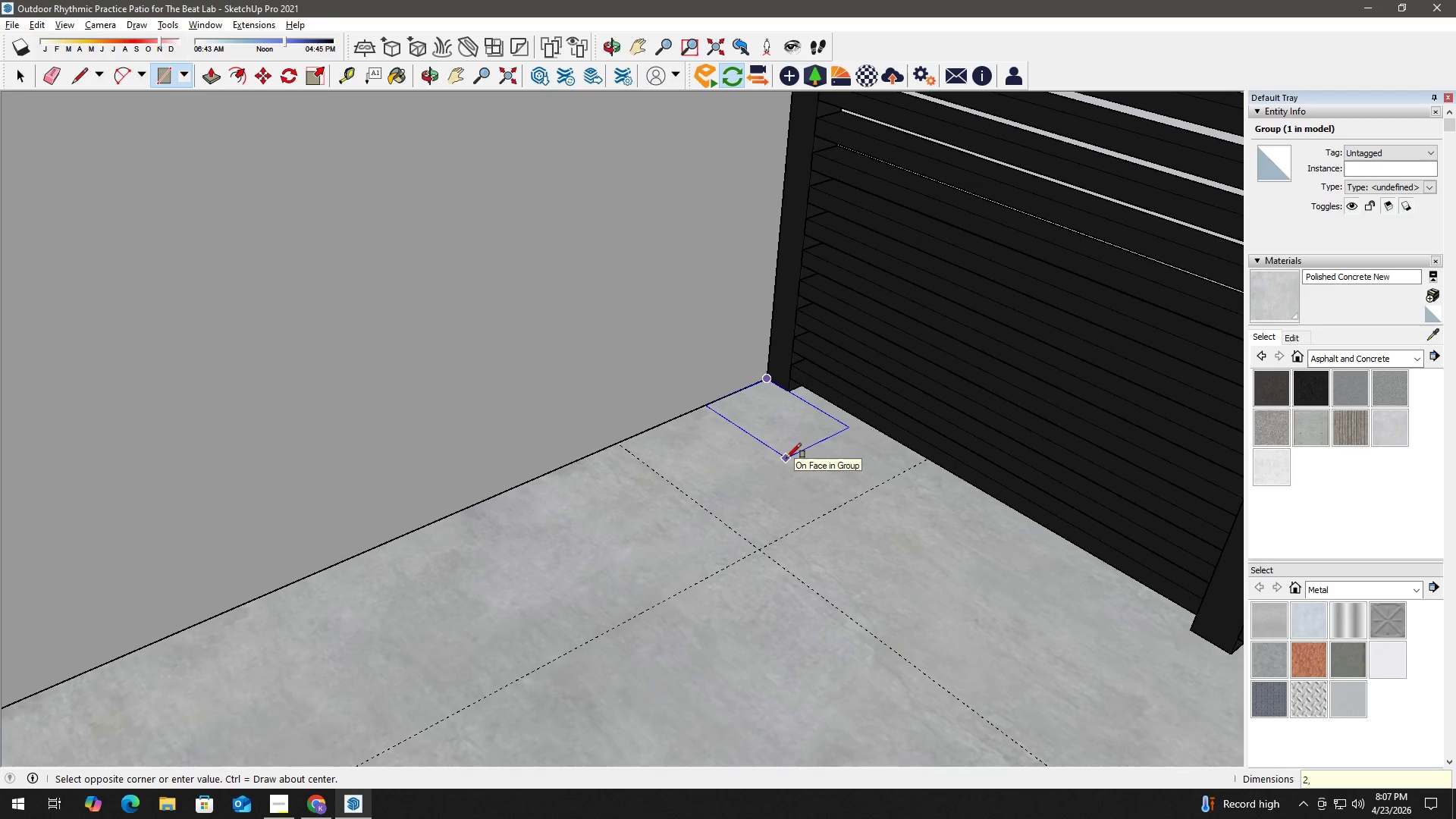 
key(Comma)
 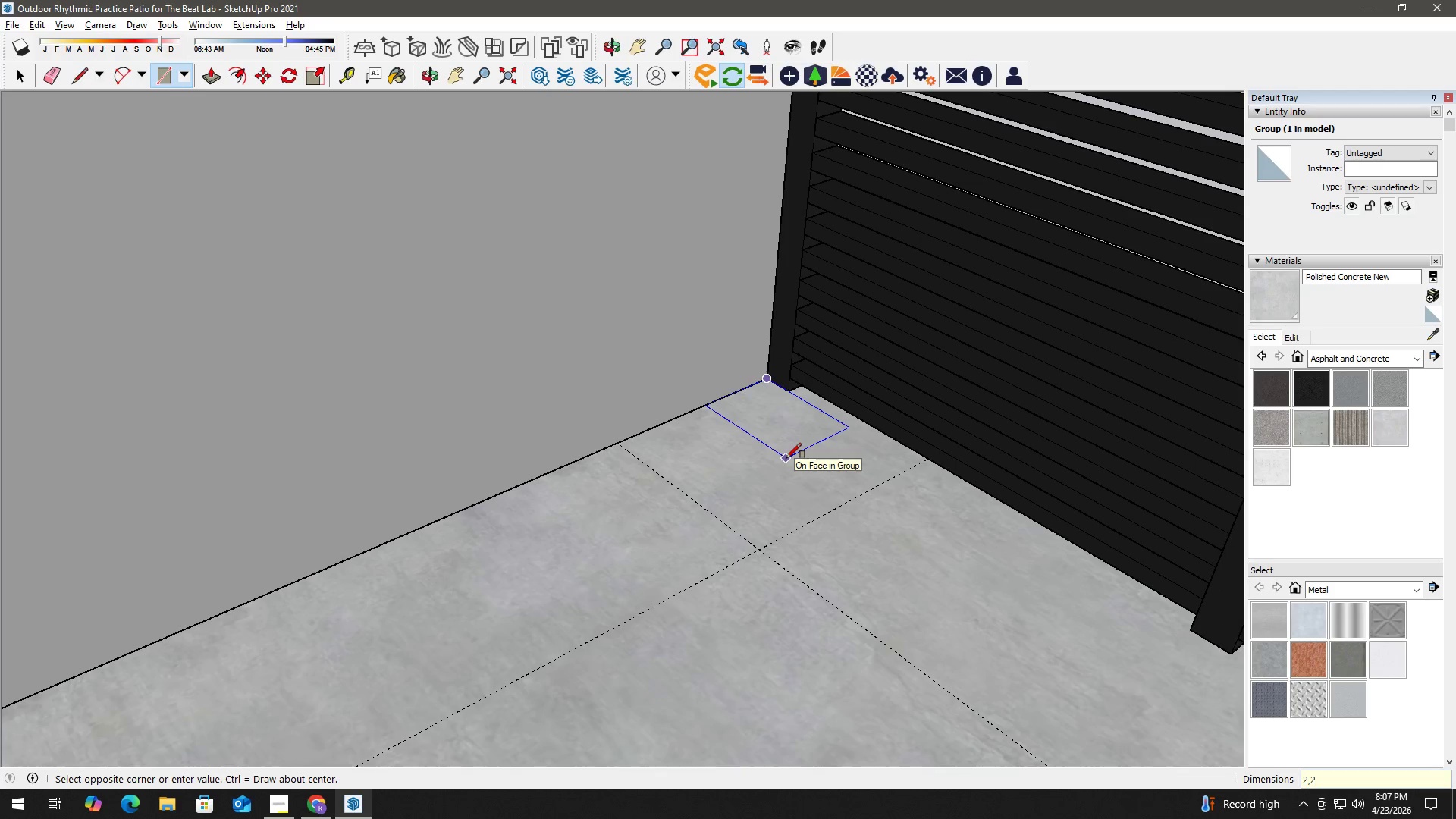 
key(Numpad2)
 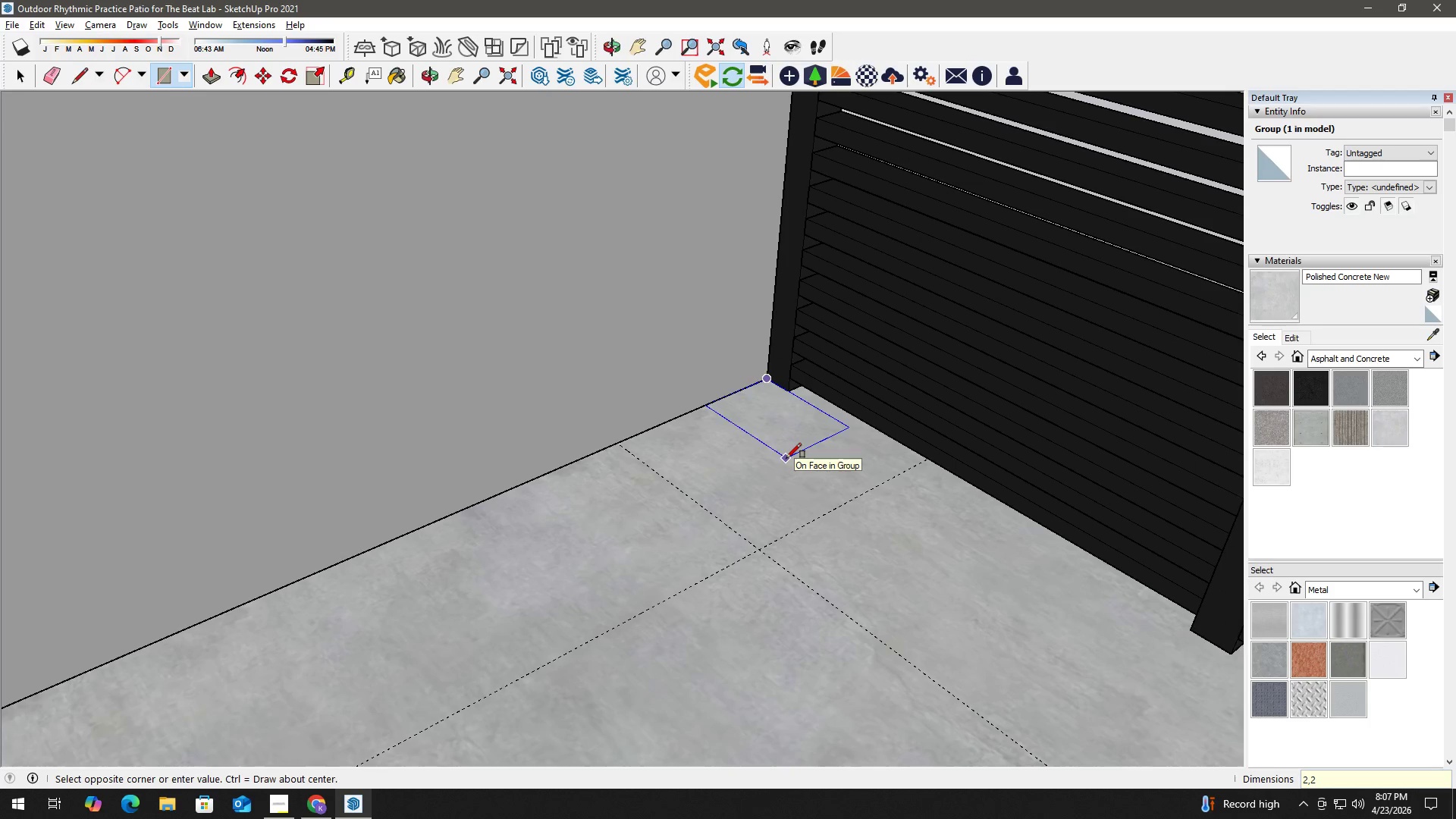 
key(NumpadEnter)
 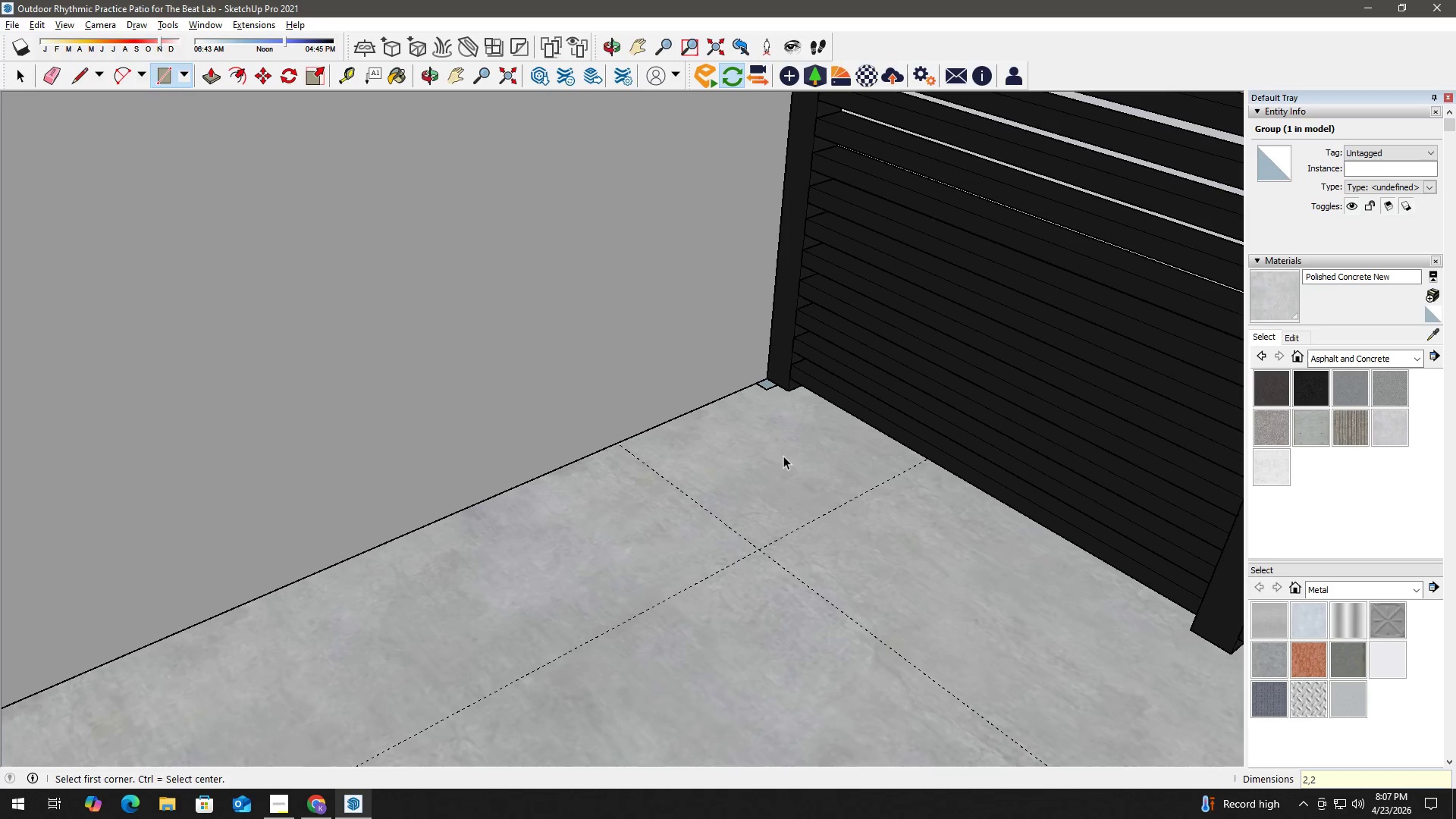 
key(Space)
 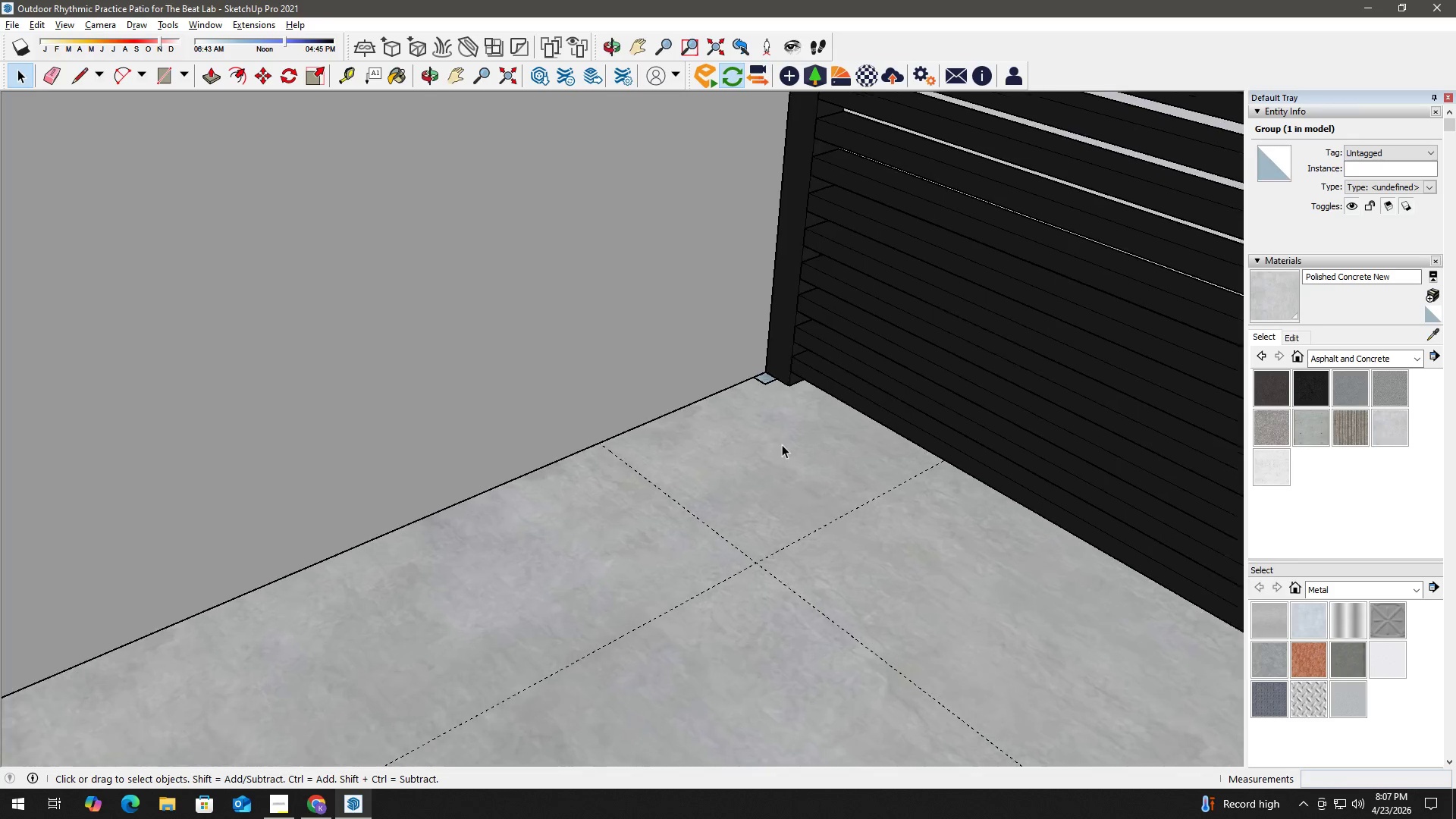 
scroll: coordinate [770, 409], scroll_direction: up, amount: 6.0
 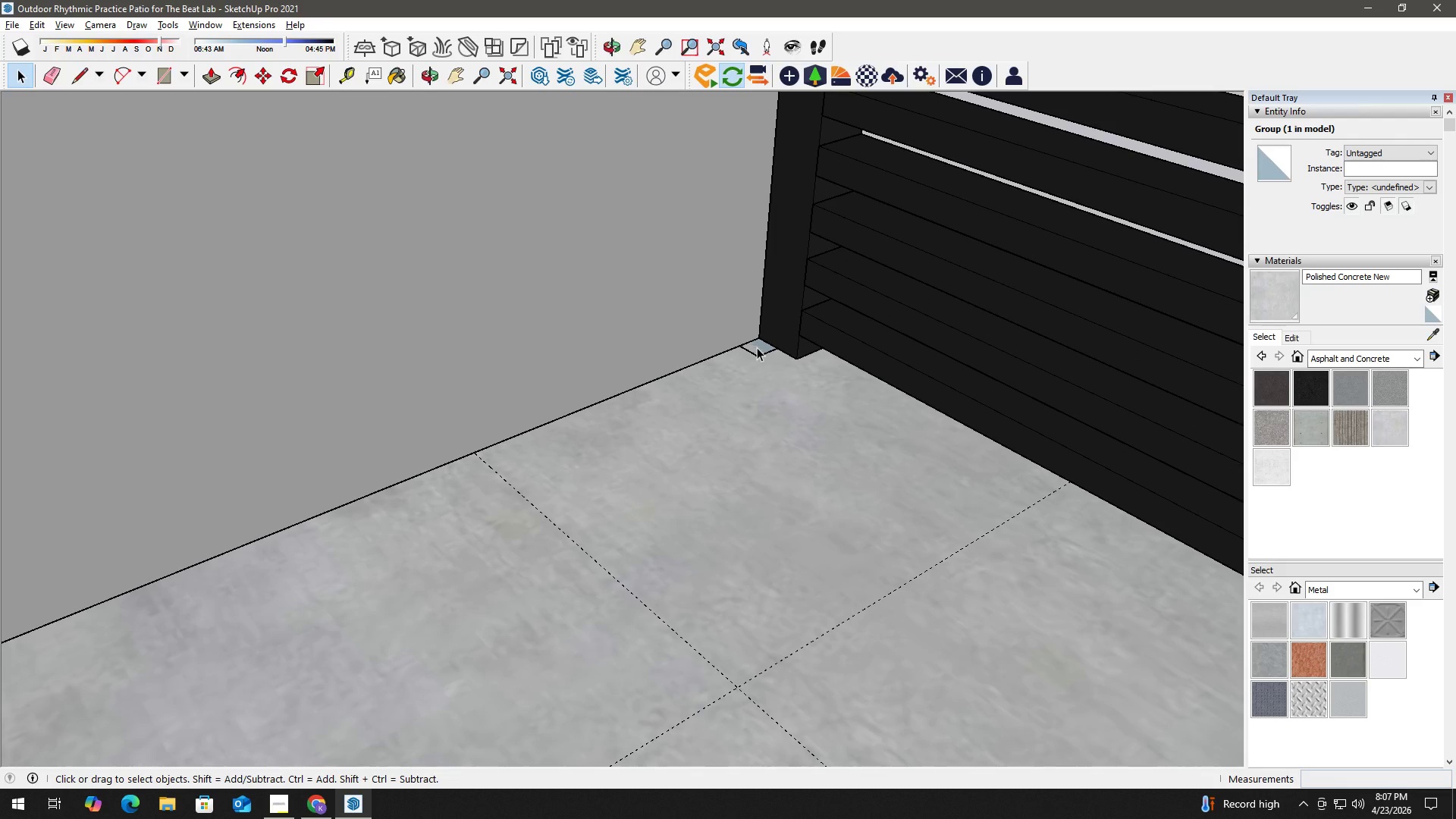 
key(P)
 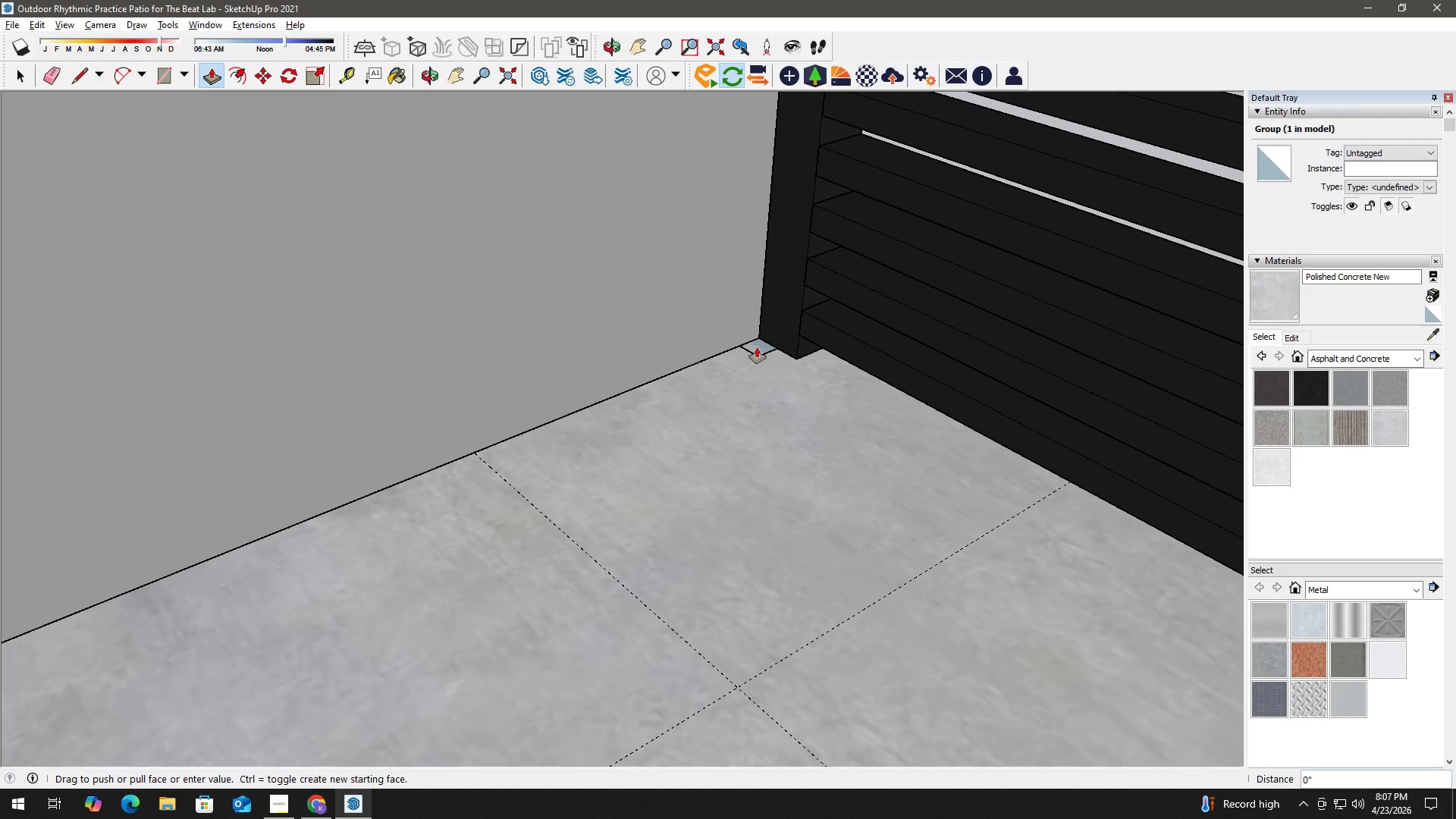 
left_click([757, 347])
 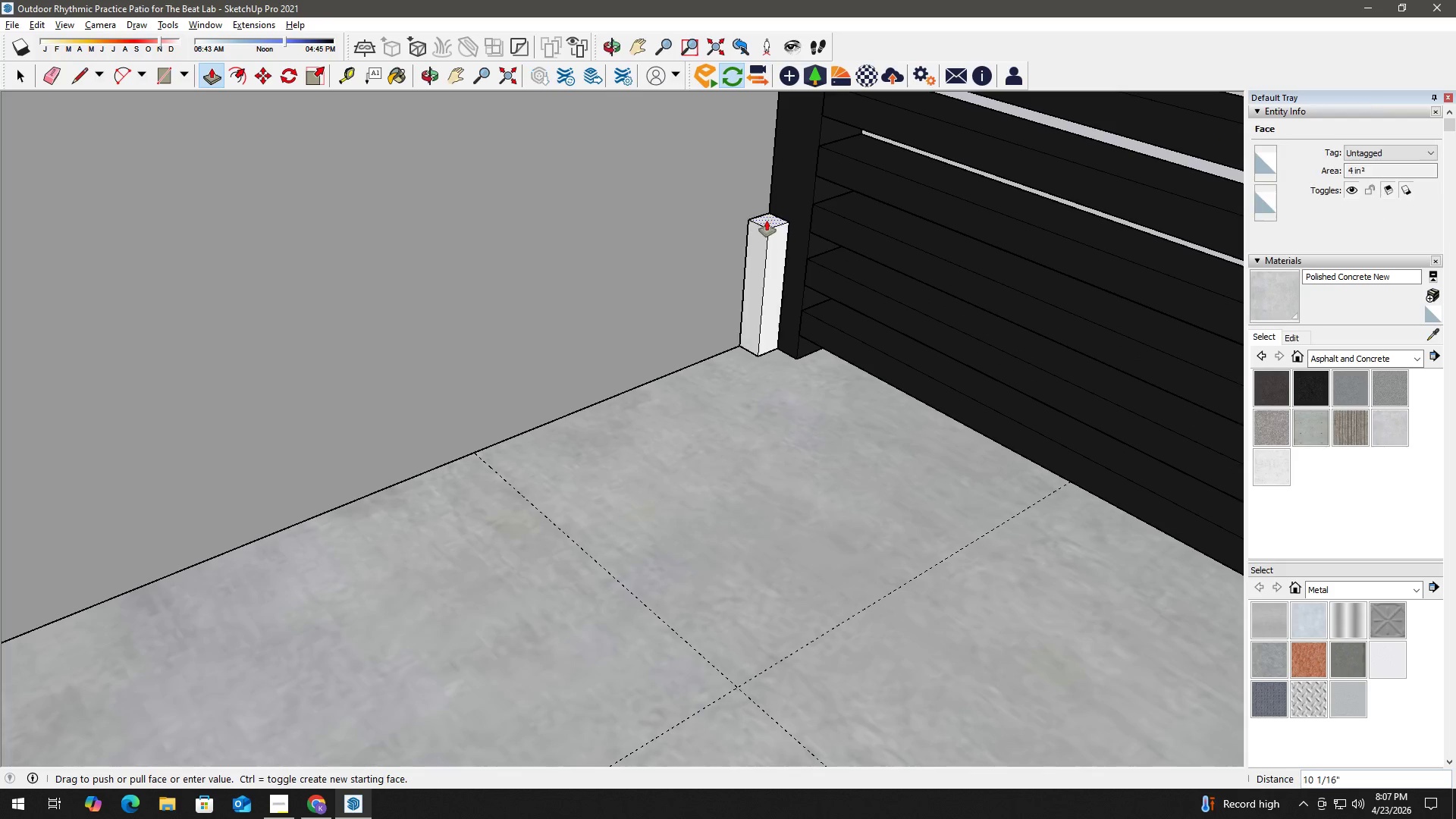 
hold_key(key=ShiftLeft, duration=0.7)
scroll: coordinate [770, 326], scroll_direction: down, amount: 8.0
 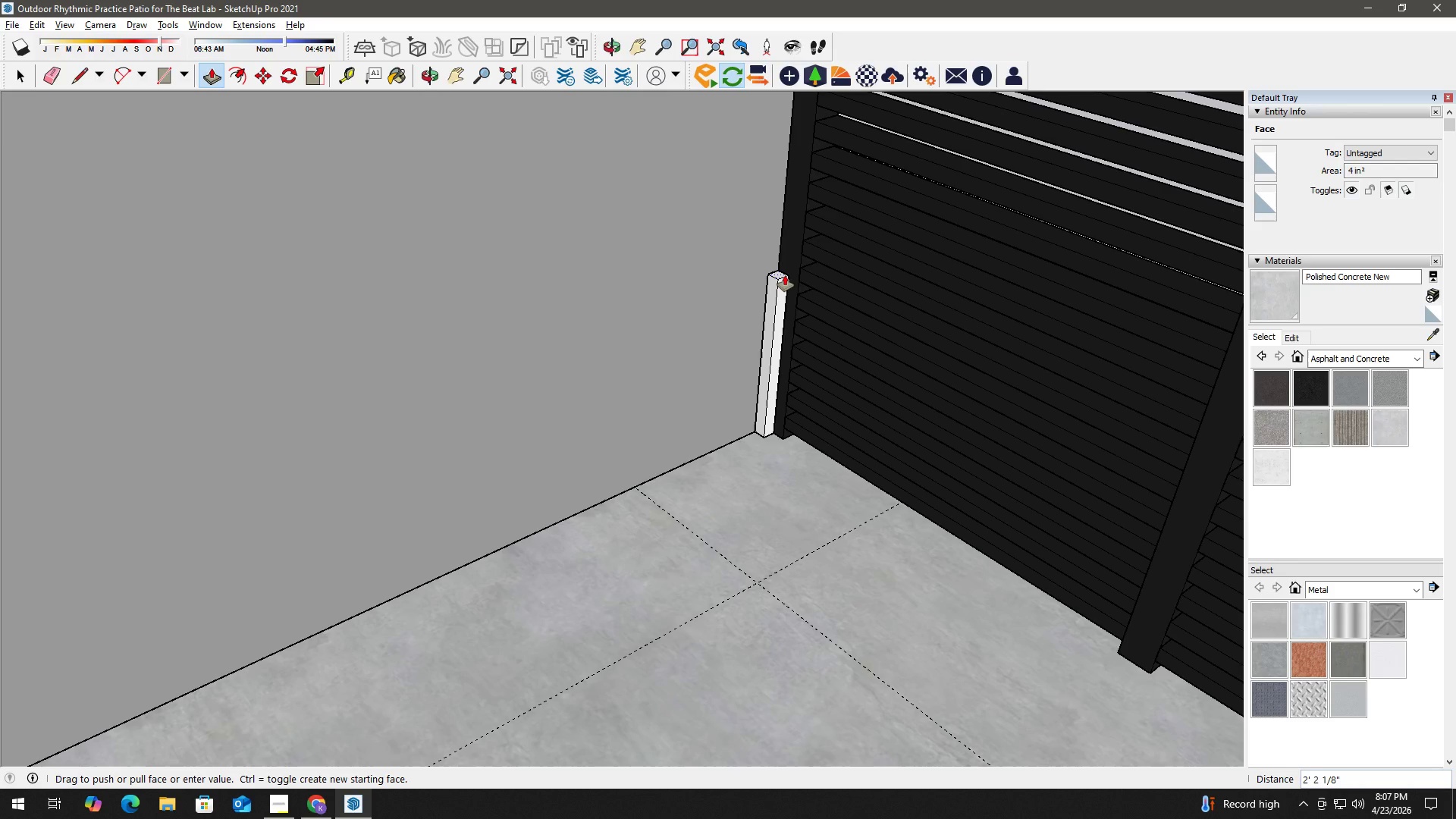 
wait(24.84)
 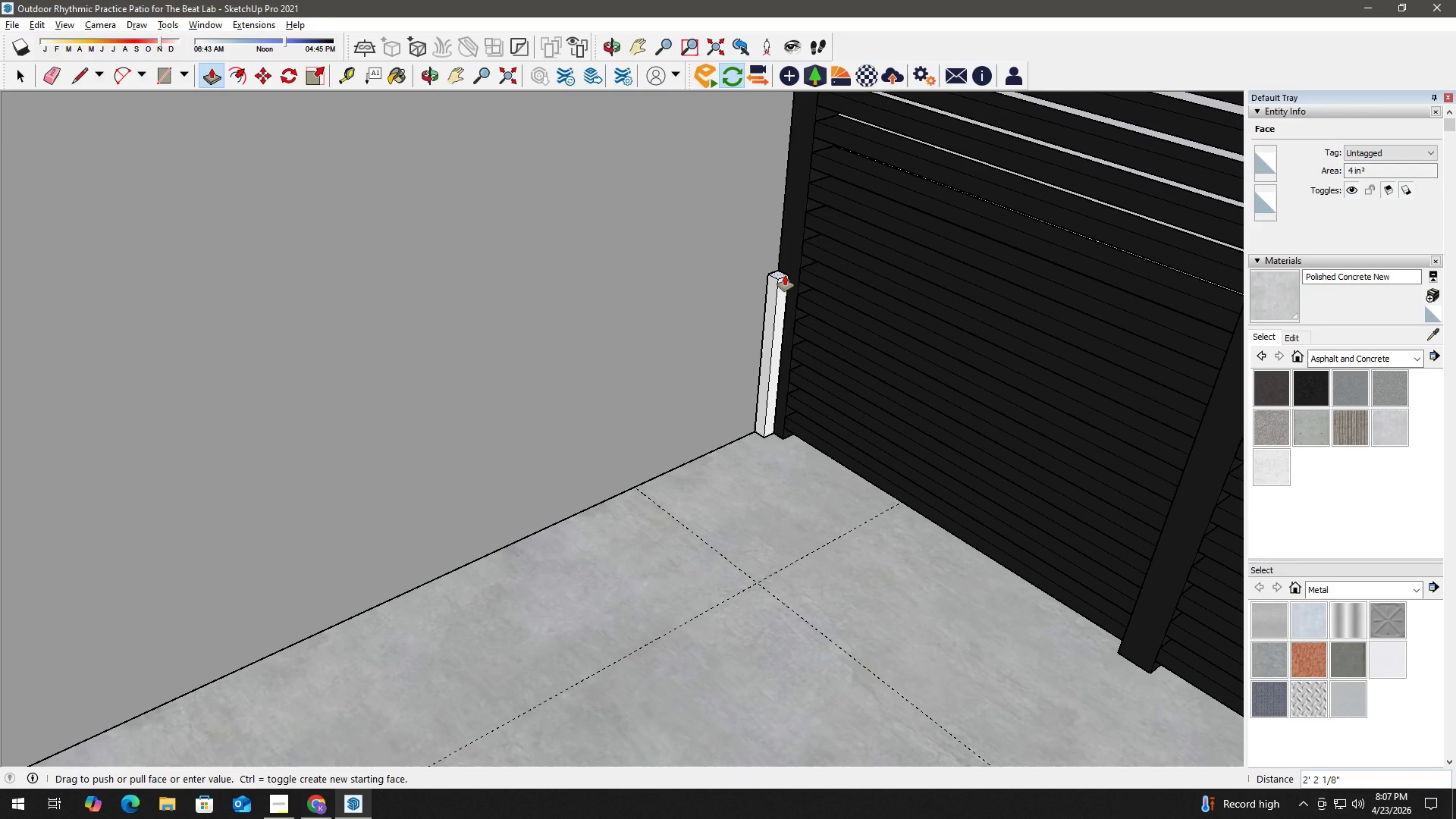 
key(Numpad3)
 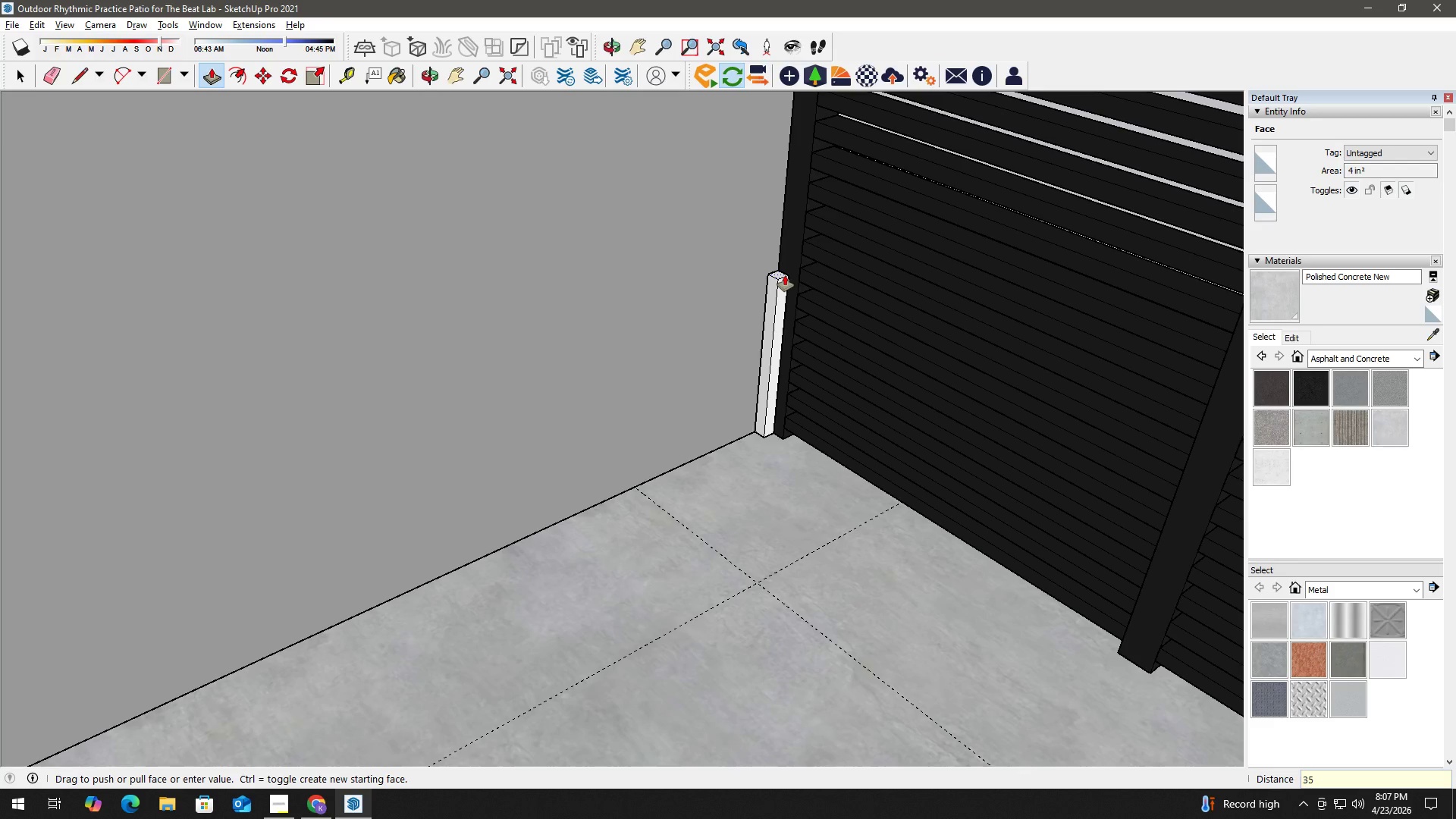 
key(Numpad5)
 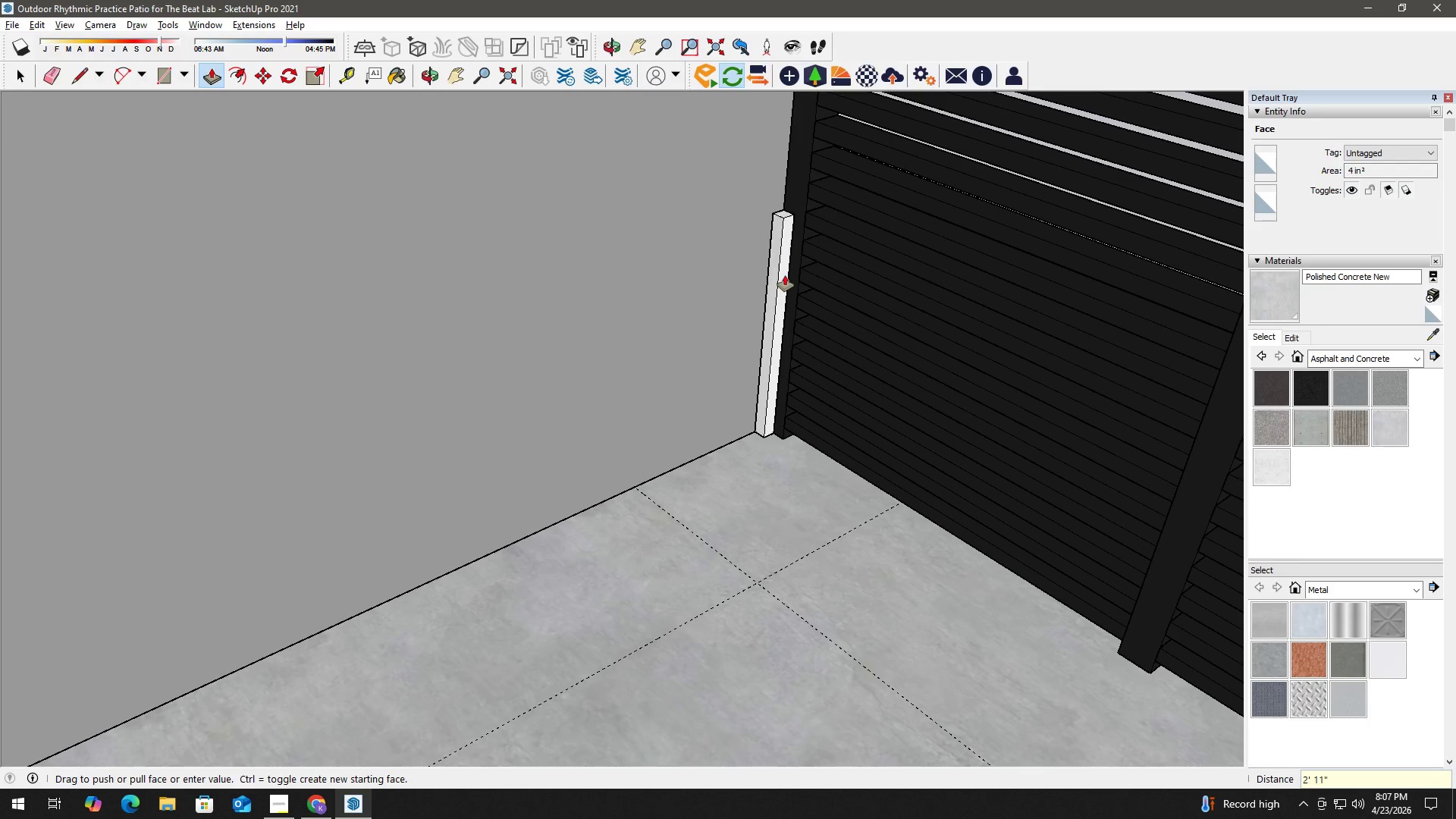 
key(NumpadEnter)
 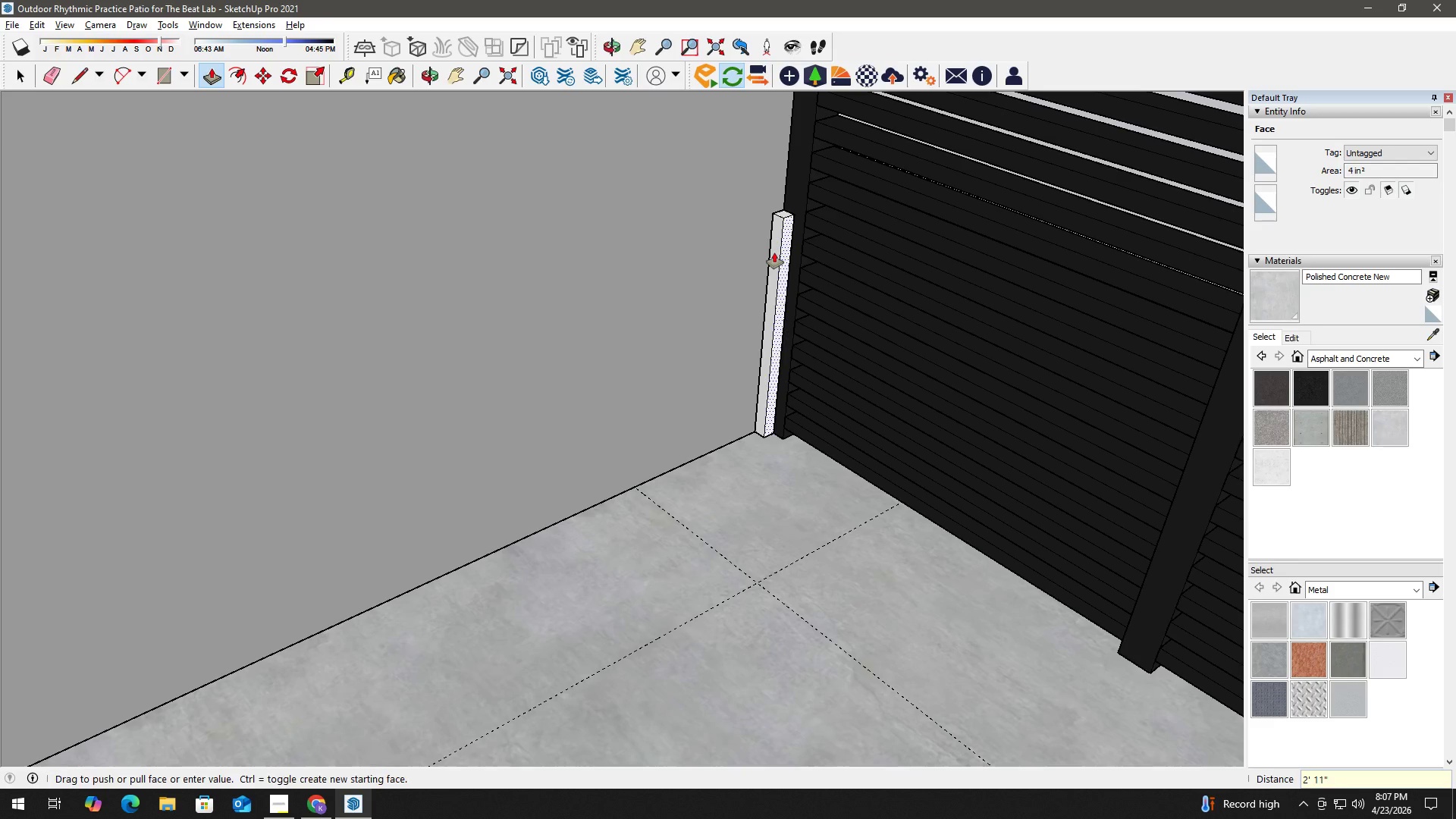 
key(Space)
 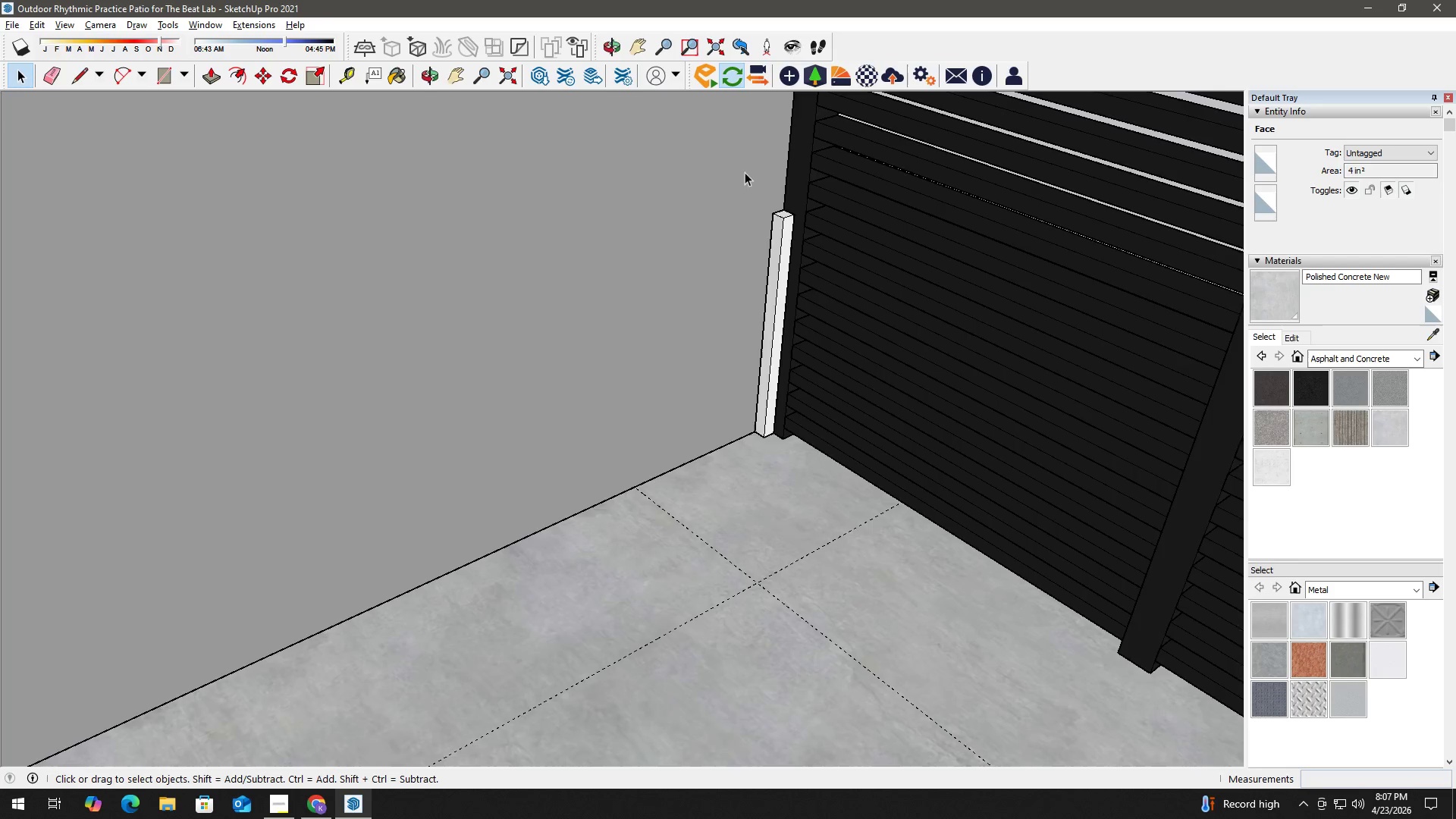 
scroll: coordinate [752, 146], scroll_direction: down, amount: 3.0
 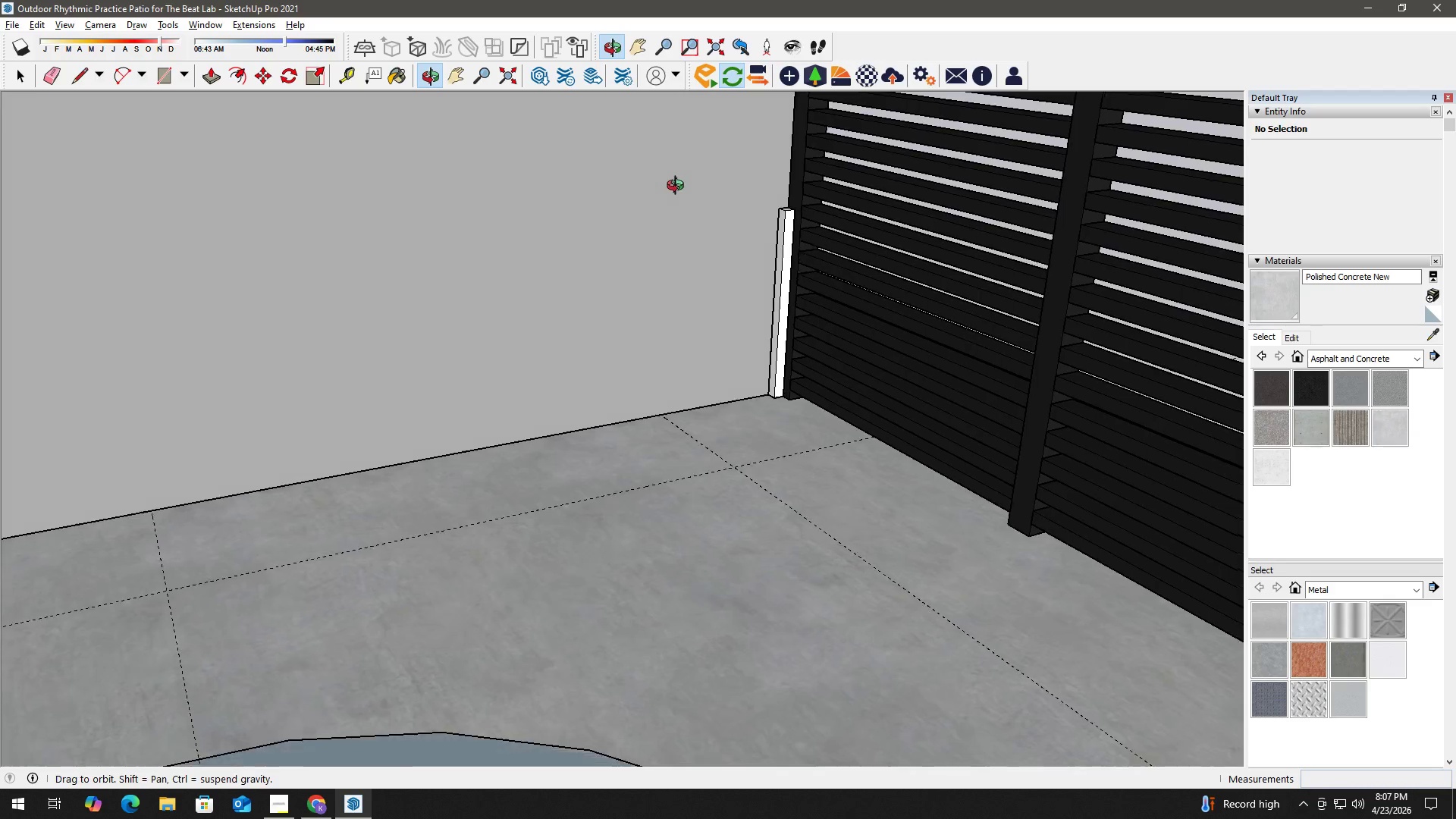 
left_click([791, 232])
 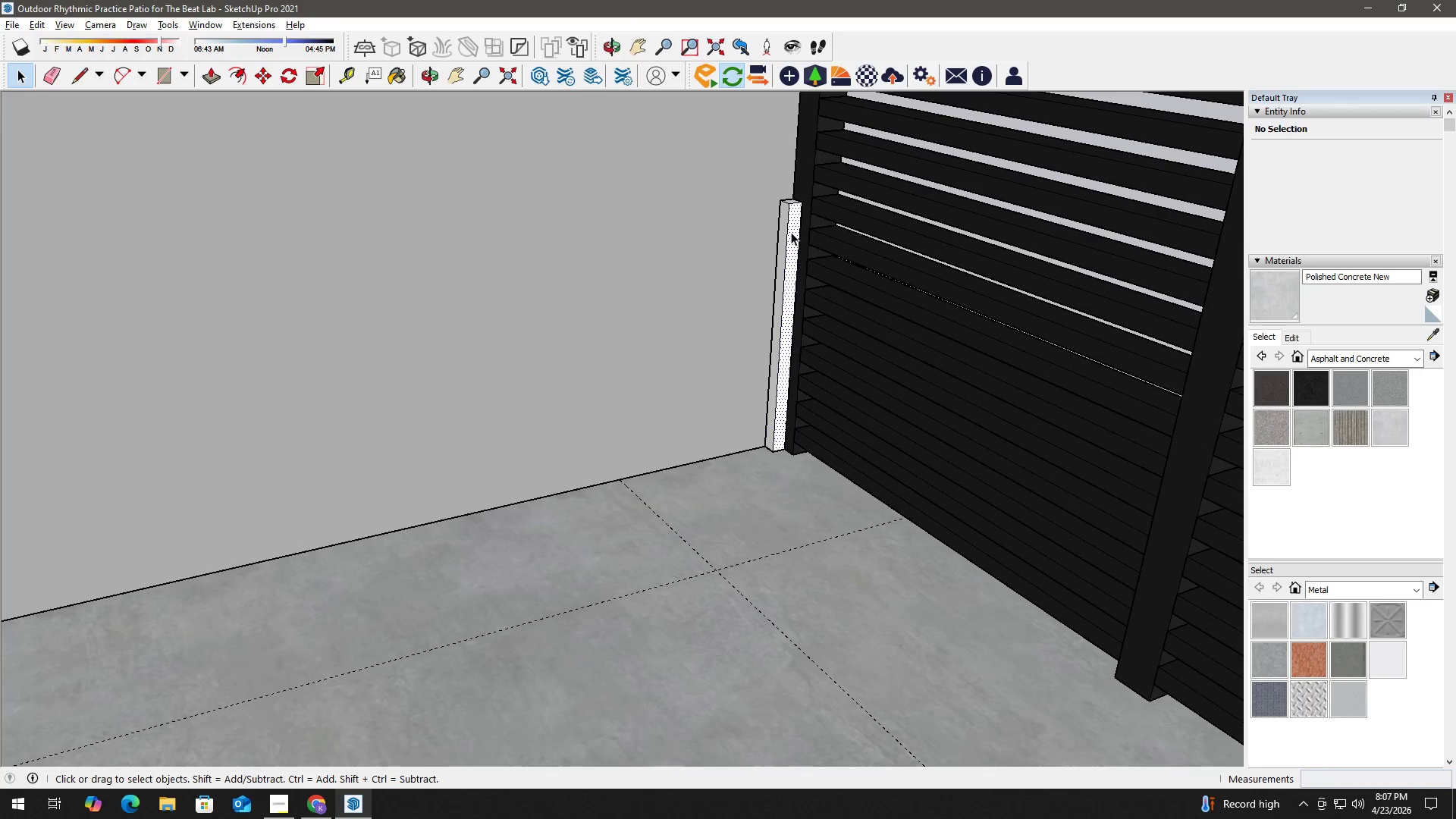 
scroll: coordinate [795, 230], scroll_direction: up, amount: 3.0
 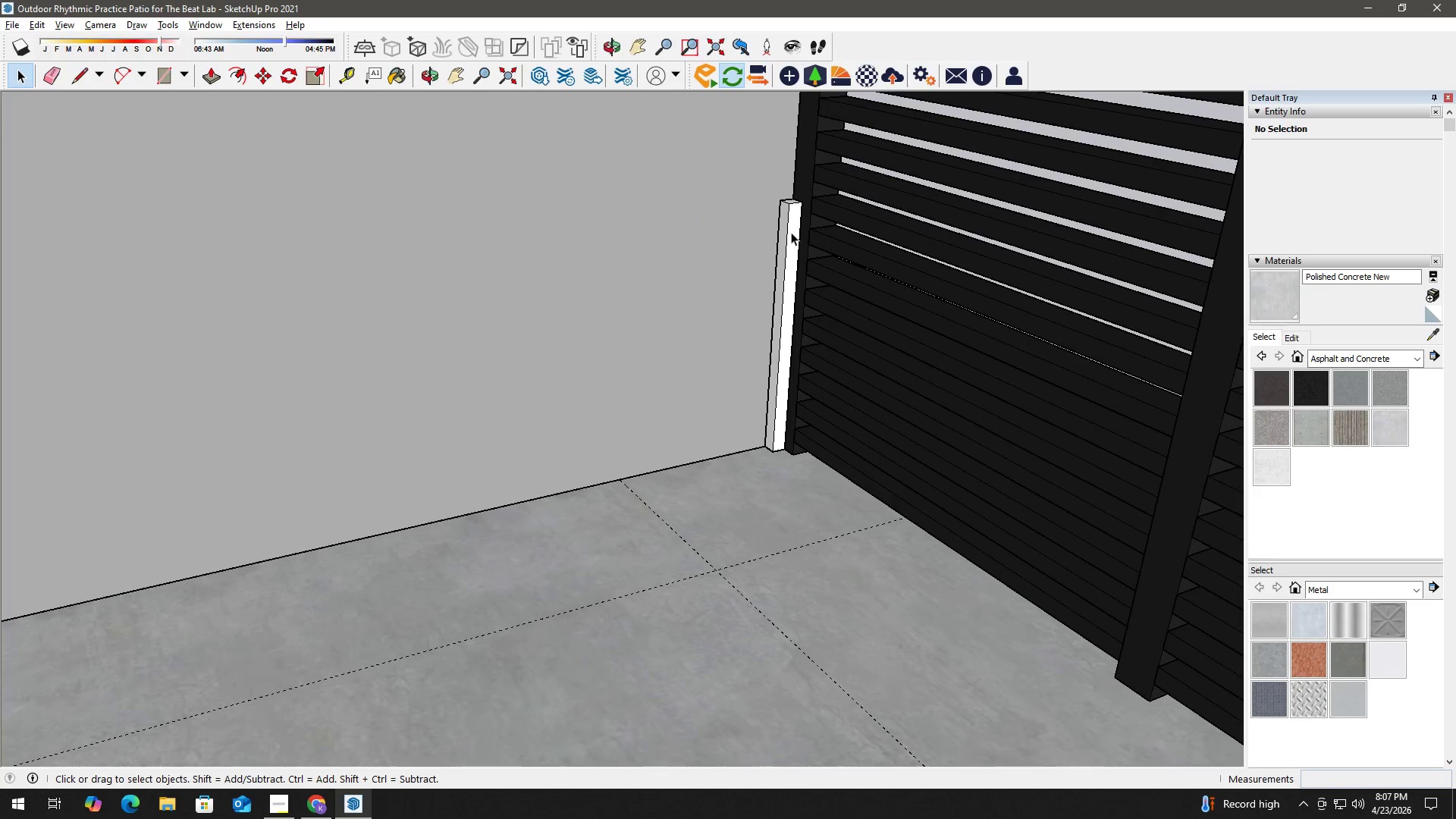 
double_click([791, 232])
 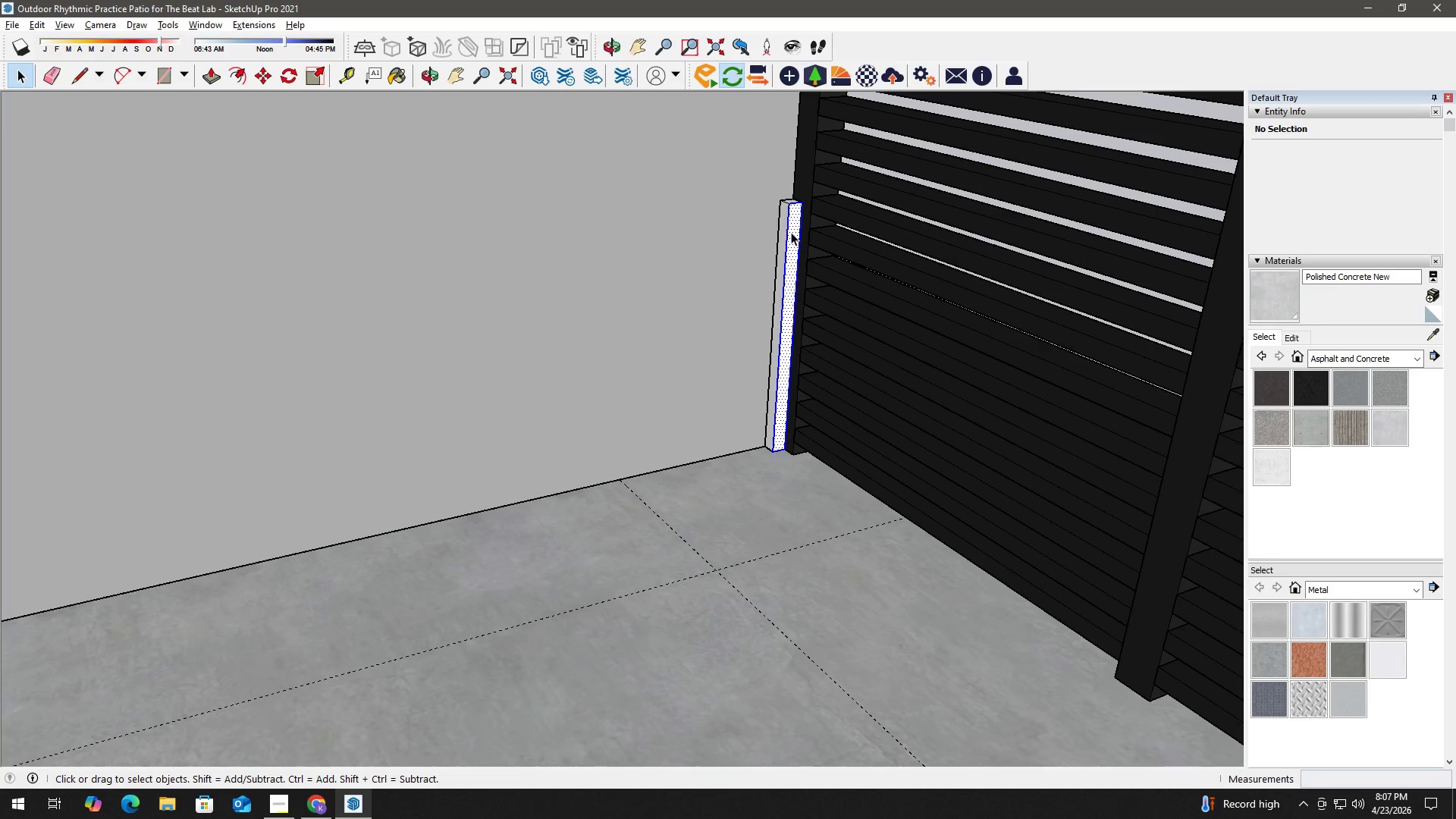 
triple_click([791, 232])
 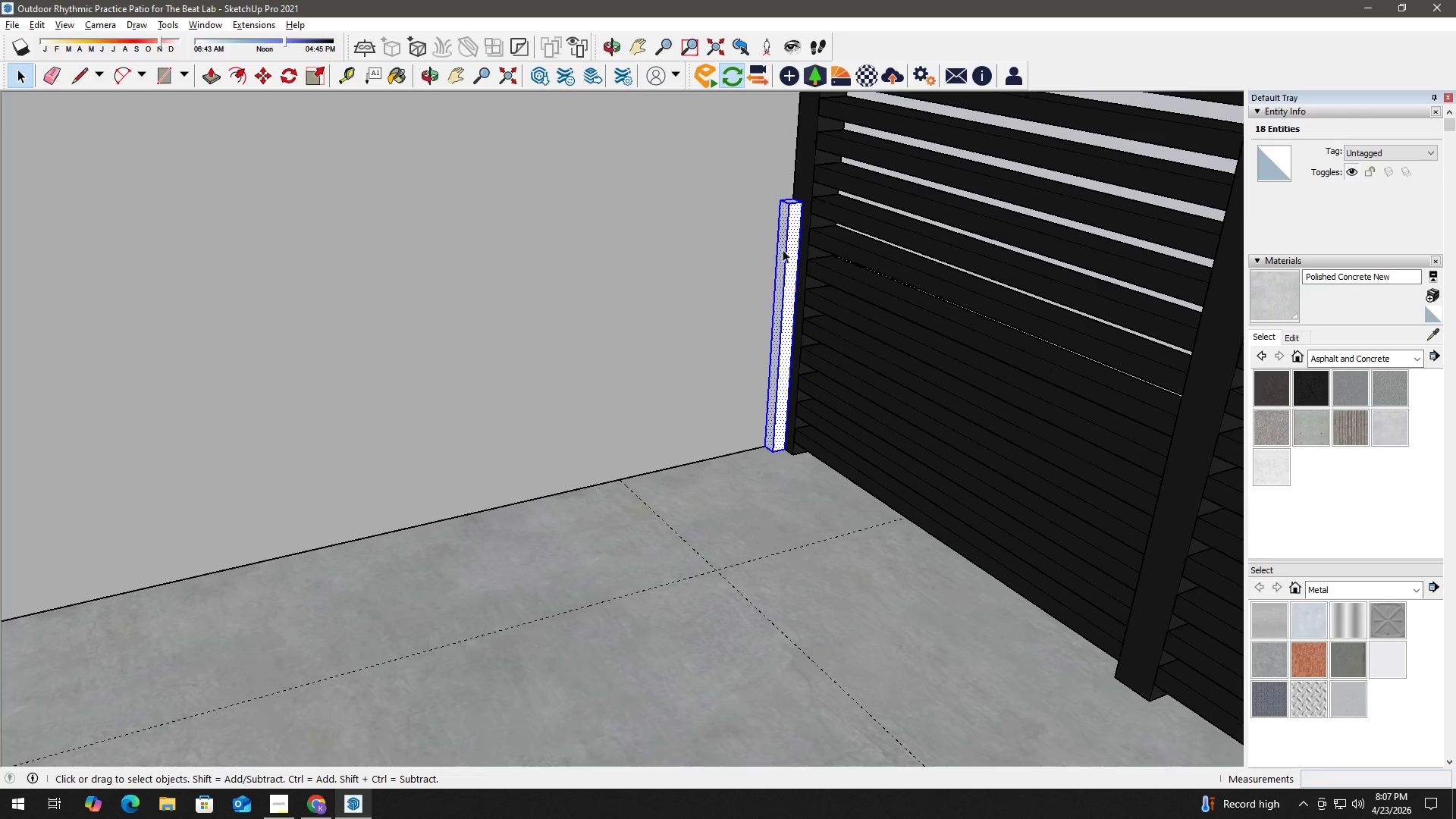 
scroll: coordinate [783, 463], scroll_direction: up, amount: 3.0
 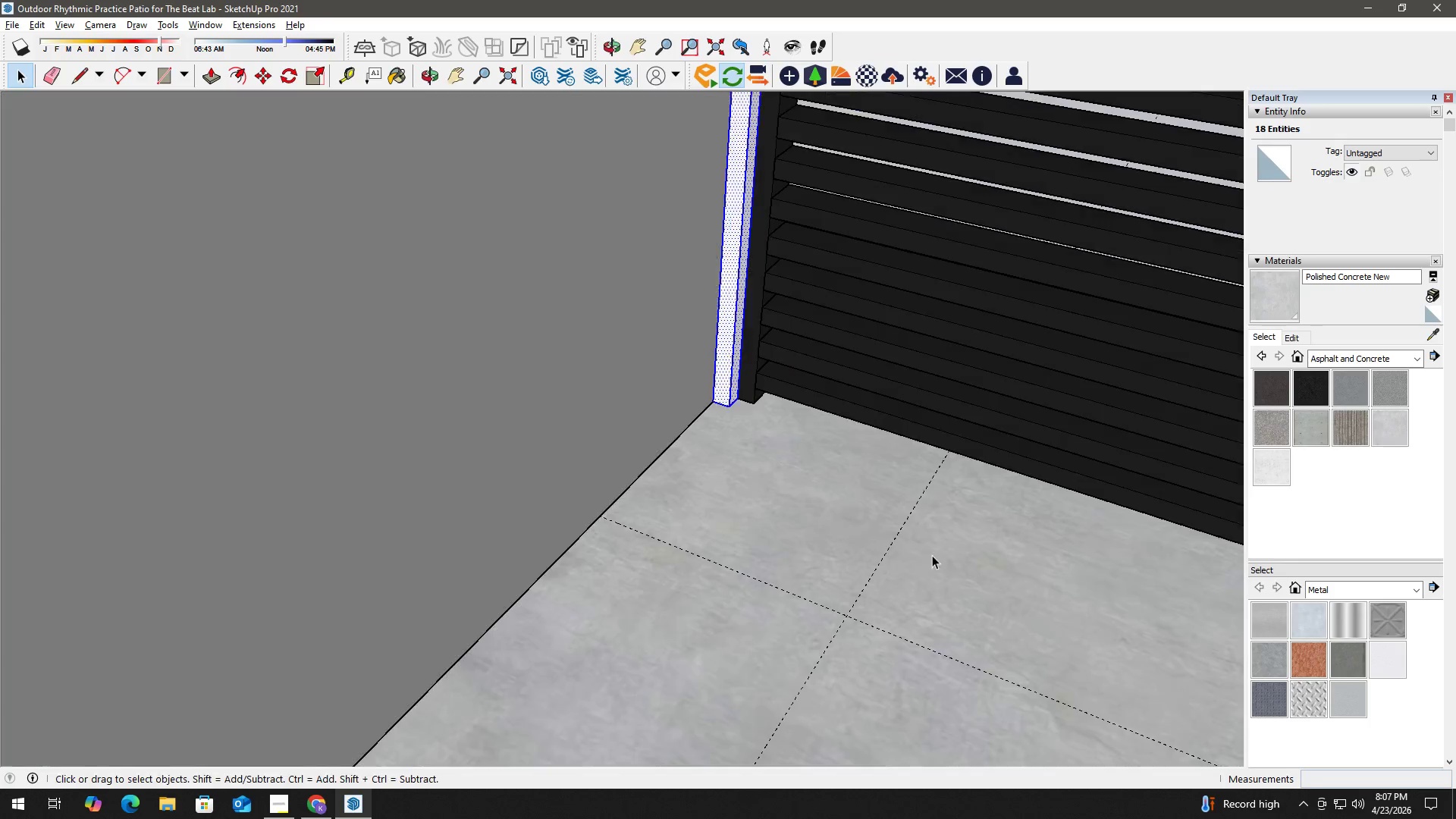 
key(H)
 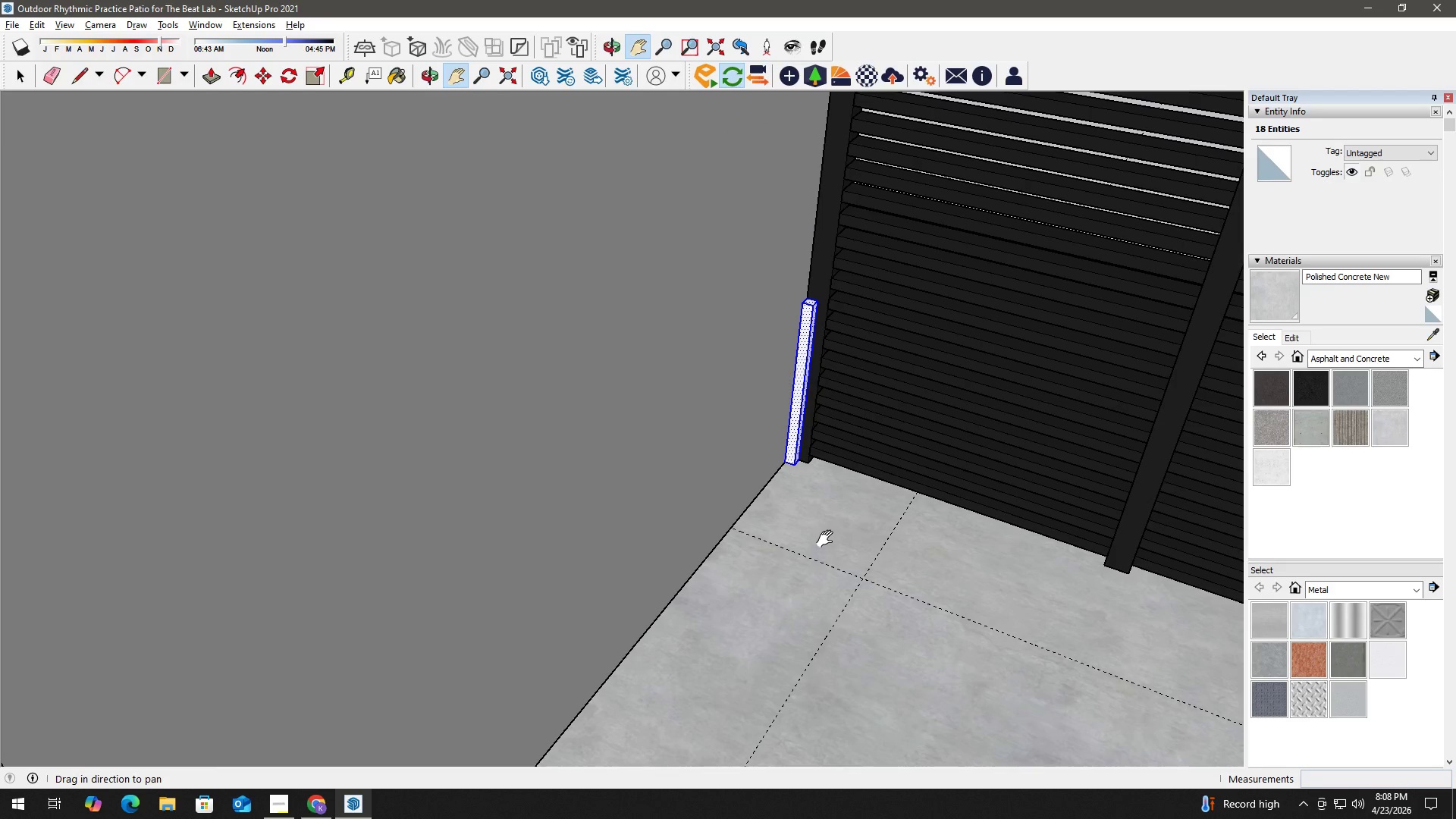 
scroll: coordinate [877, 539], scroll_direction: down, amount: 7.0
 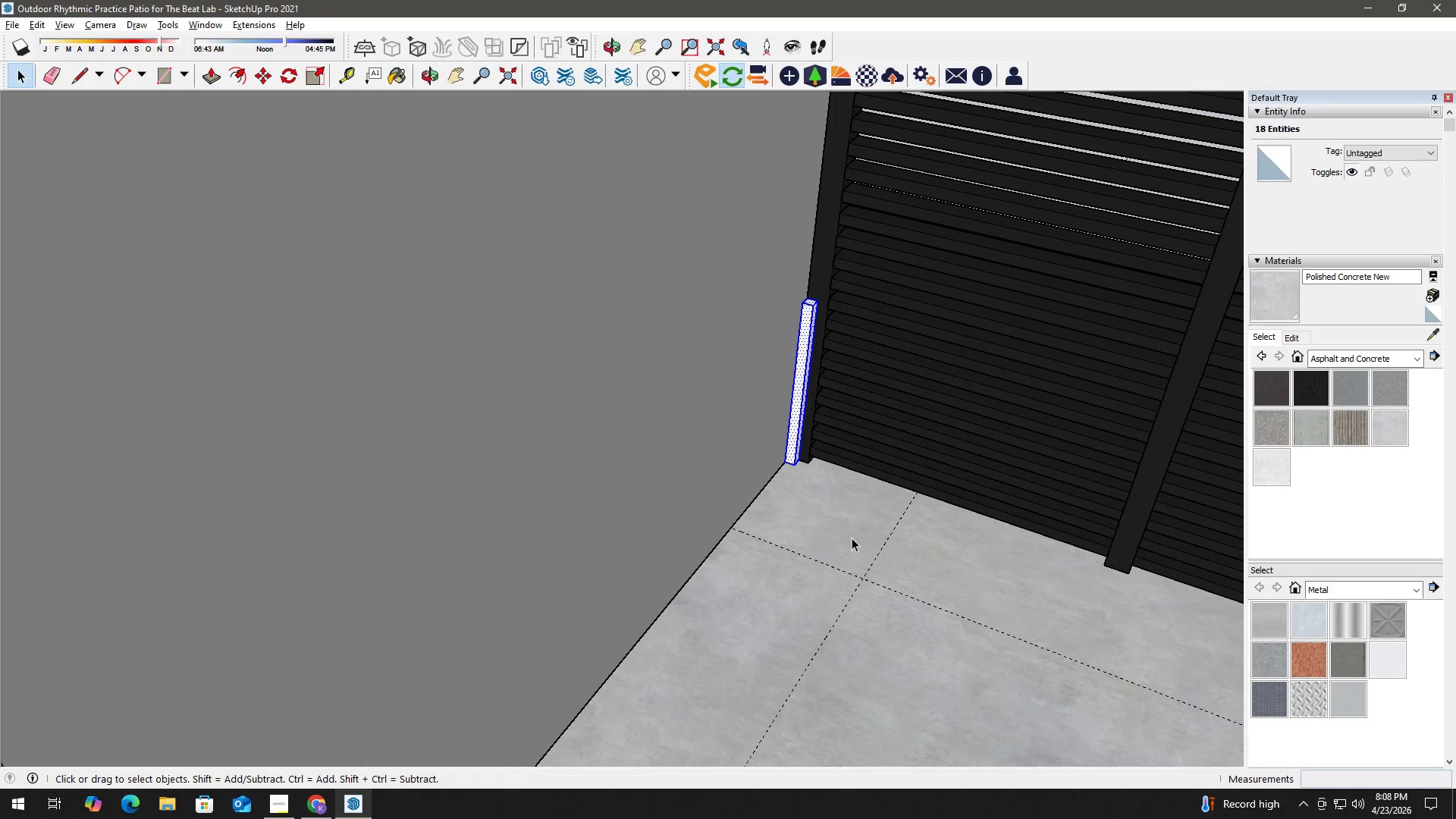 
key(H)
 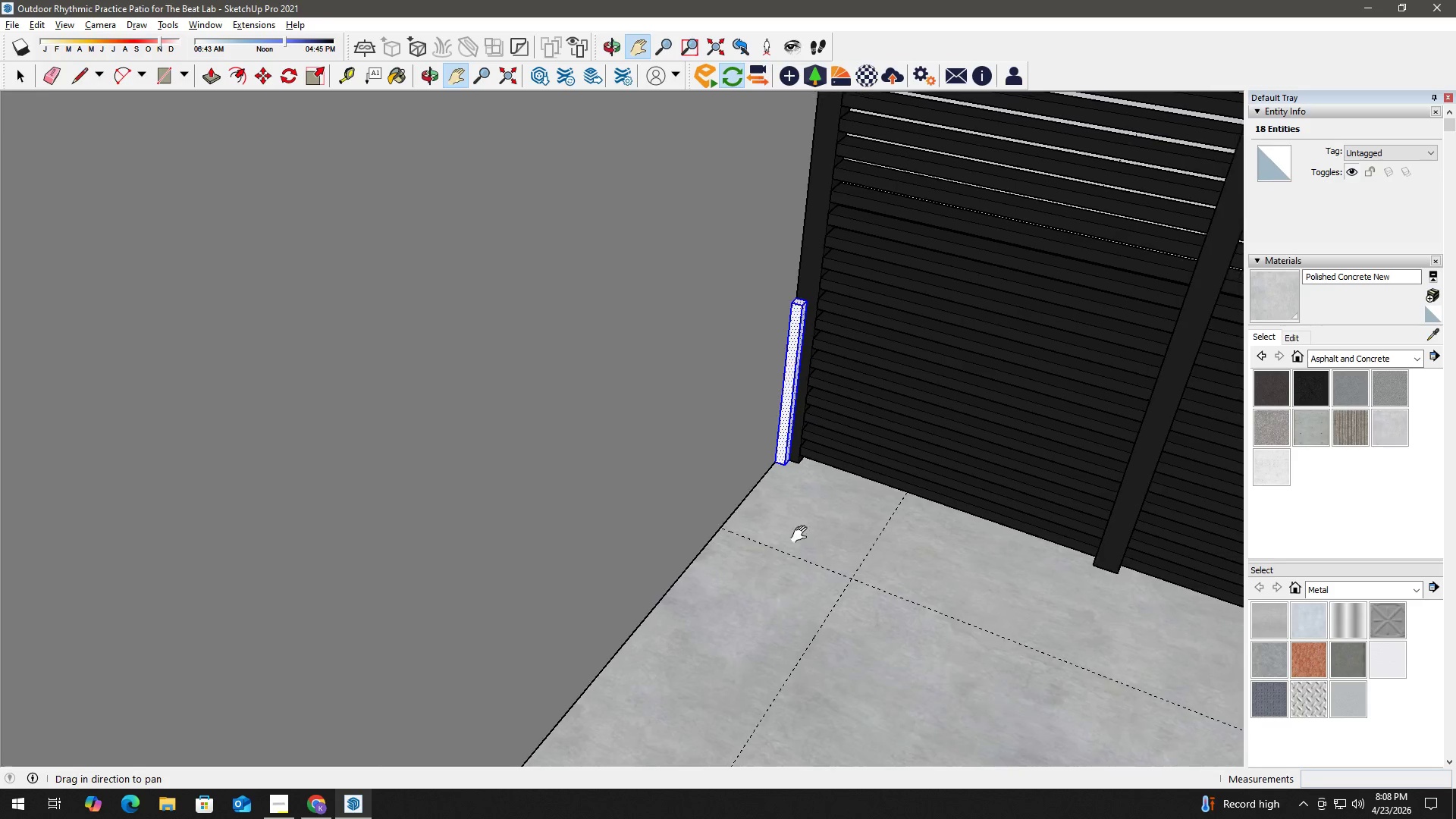 
left_click_drag(start_coordinate=[820, 535], to_coordinate=[687, 510])
 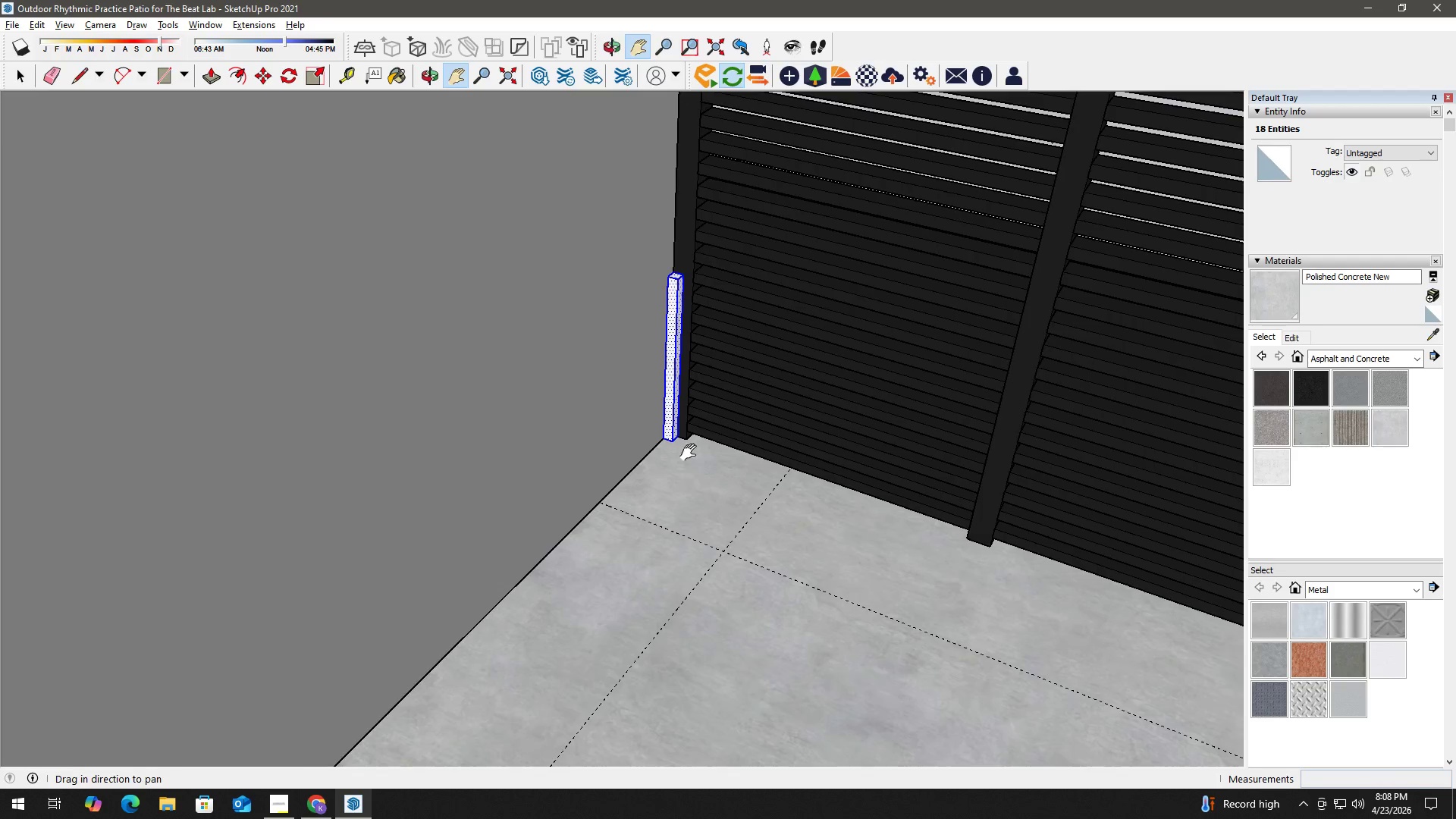 
key(Space)
 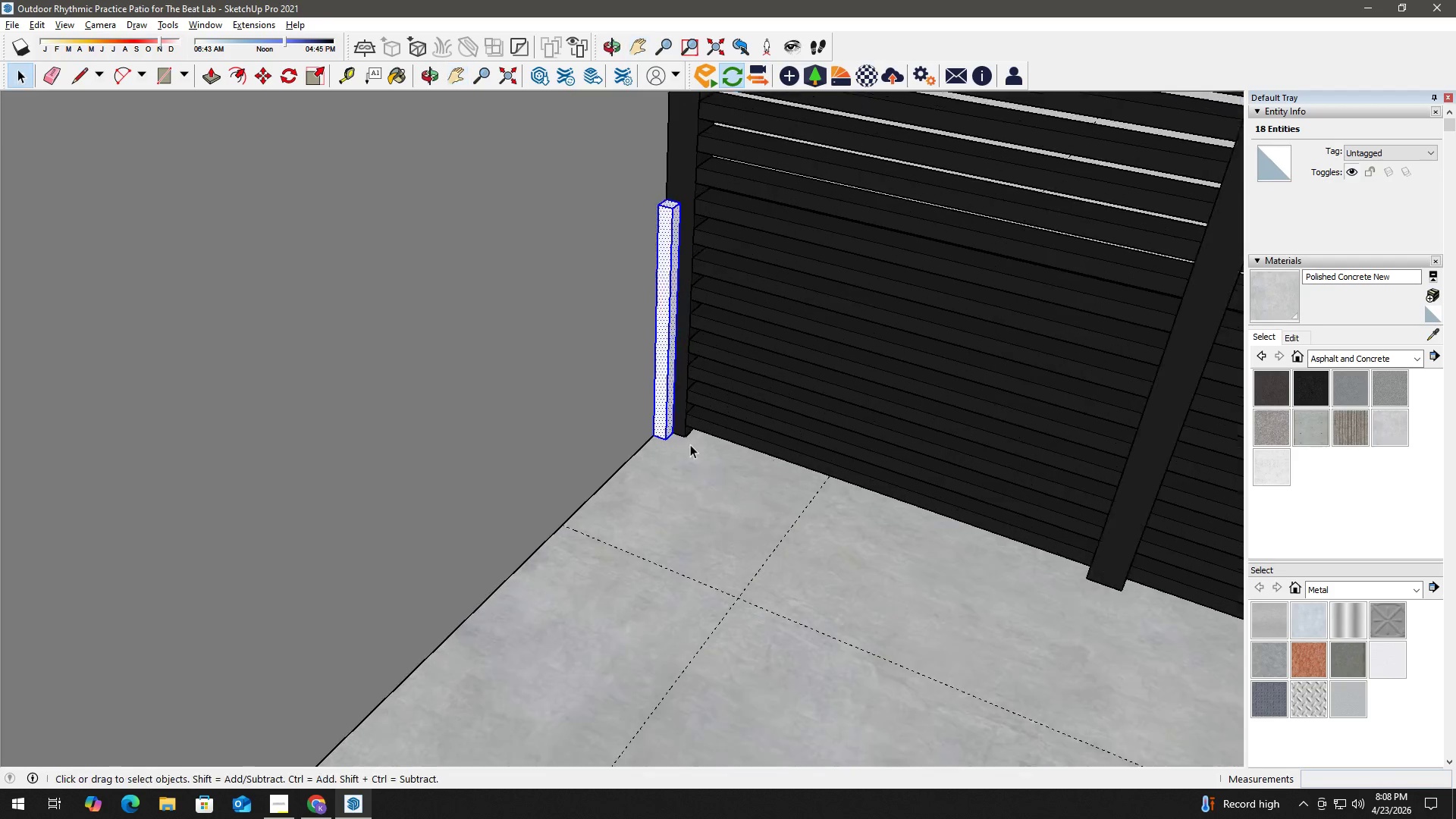 
scroll: coordinate [664, 444], scroll_direction: up, amount: 7.0
 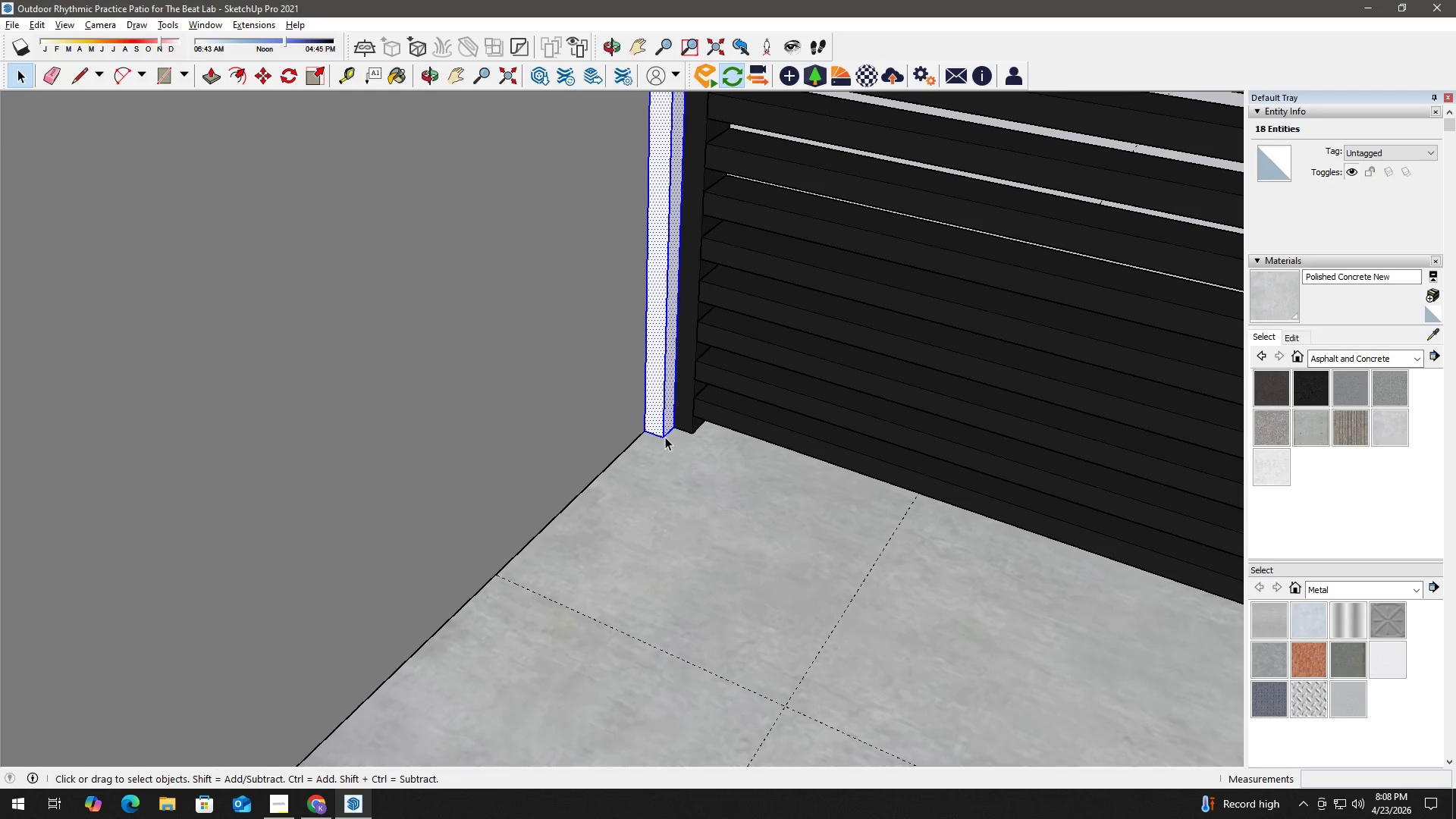 
key(M)
 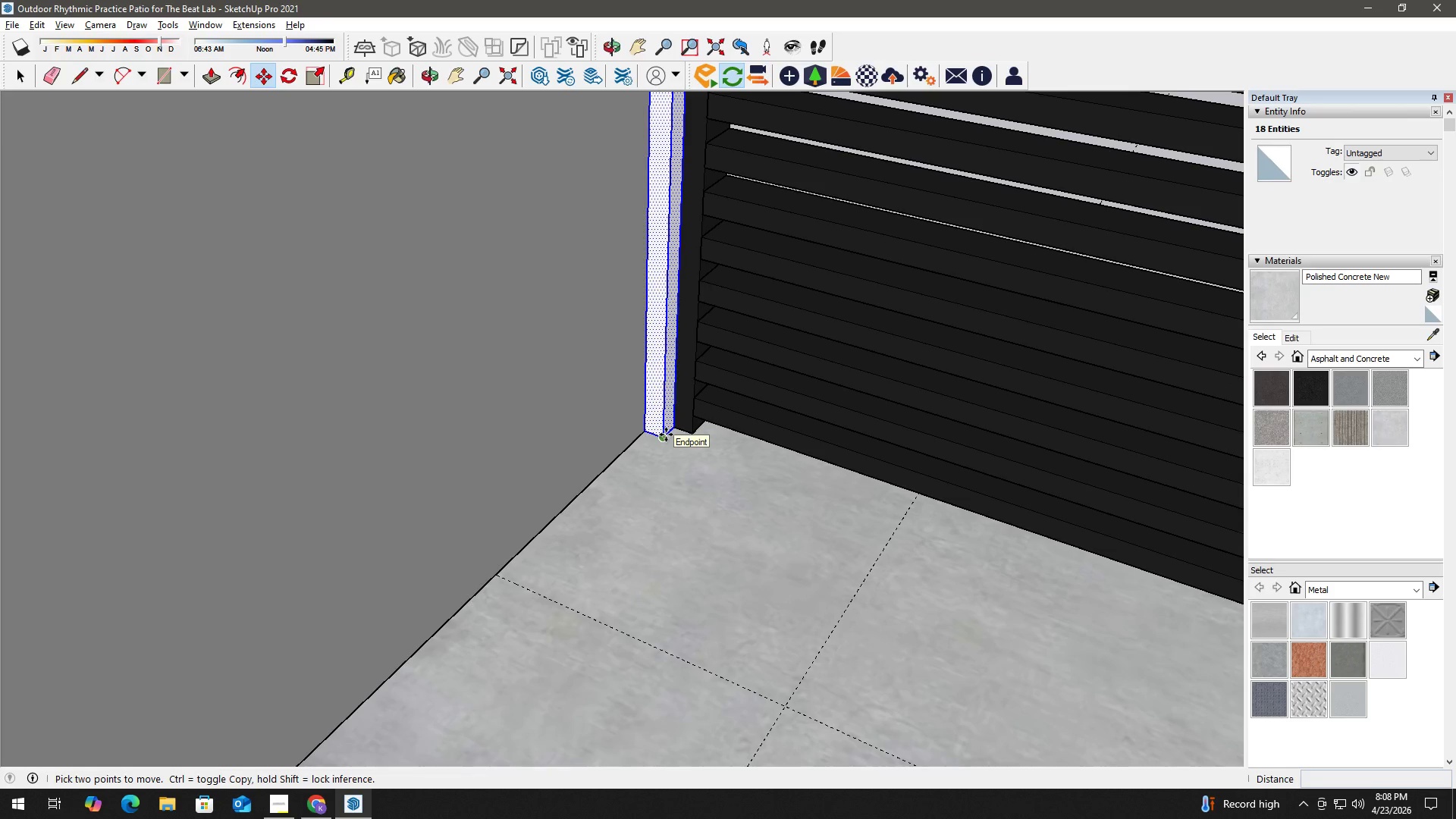 
left_click([666, 435])
 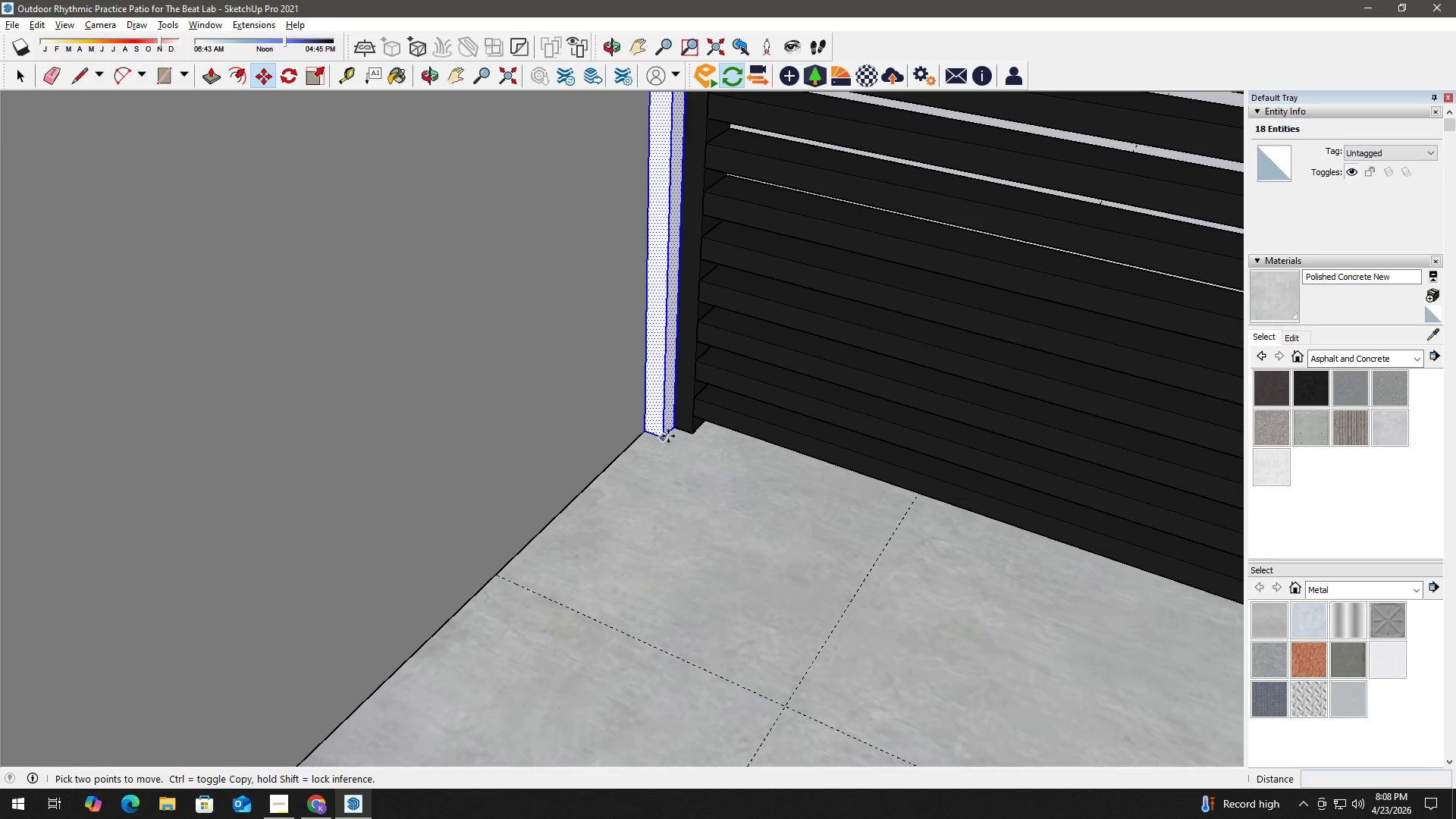 
key(Control+ControlLeft)
 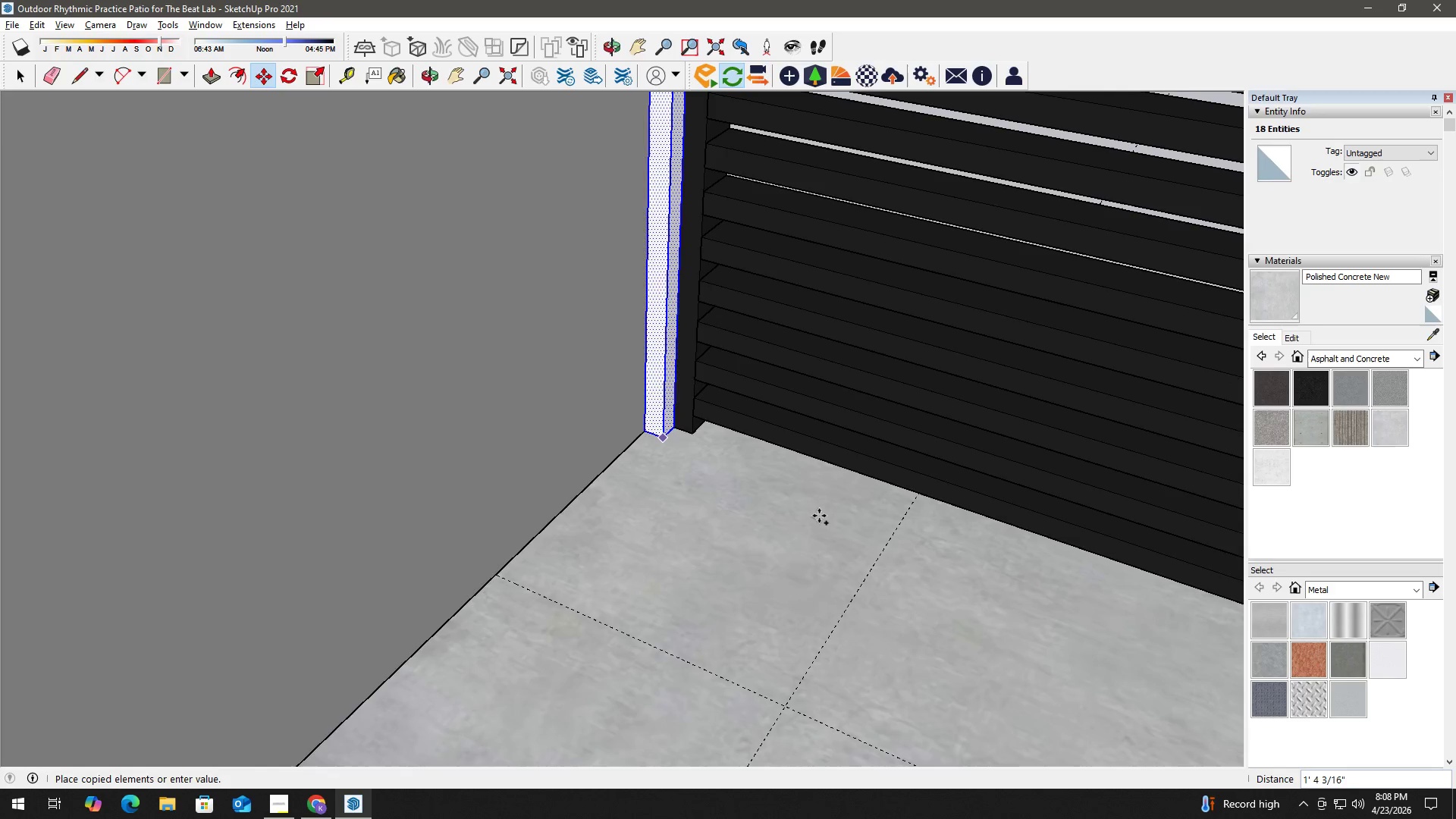 
hold_key(key=ShiftLeft, duration=0.58)
scroll: coordinate [881, 541], scroll_direction: down, amount: 6.0
 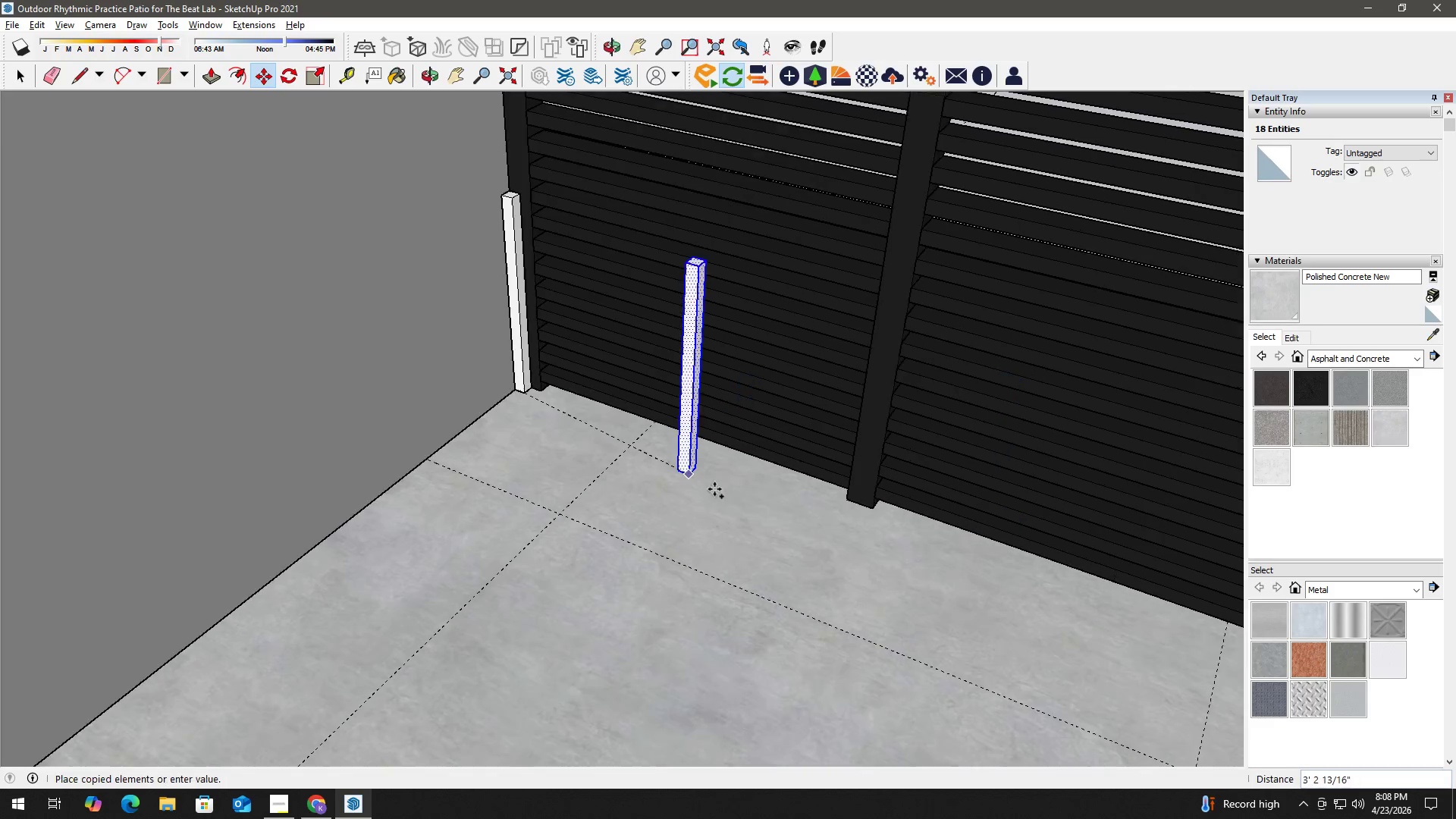 
hold_key(key=ShiftLeft, duration=0.34)
 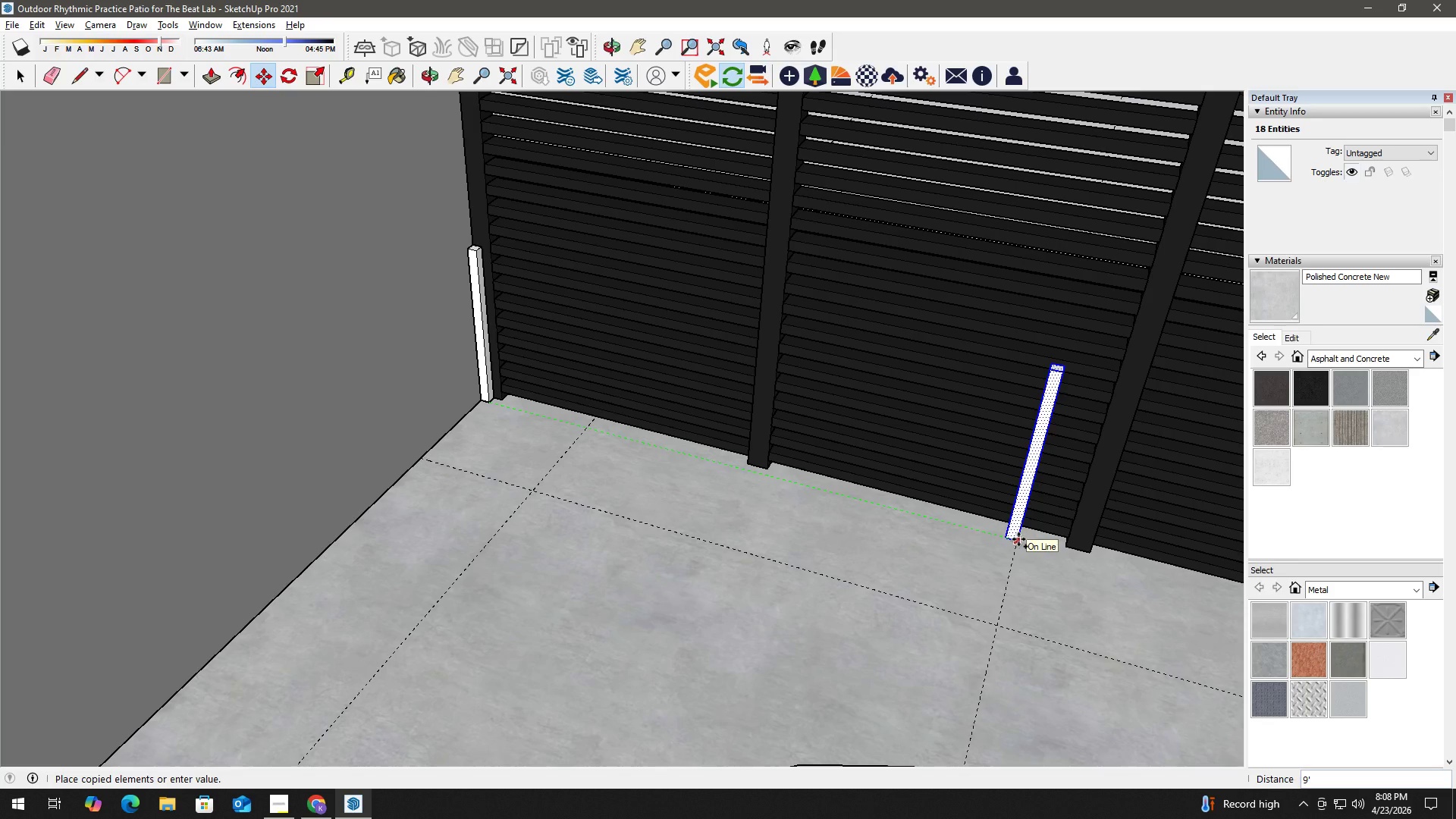 
scroll: coordinate [896, 563], scroll_direction: down, amount: 3.0
 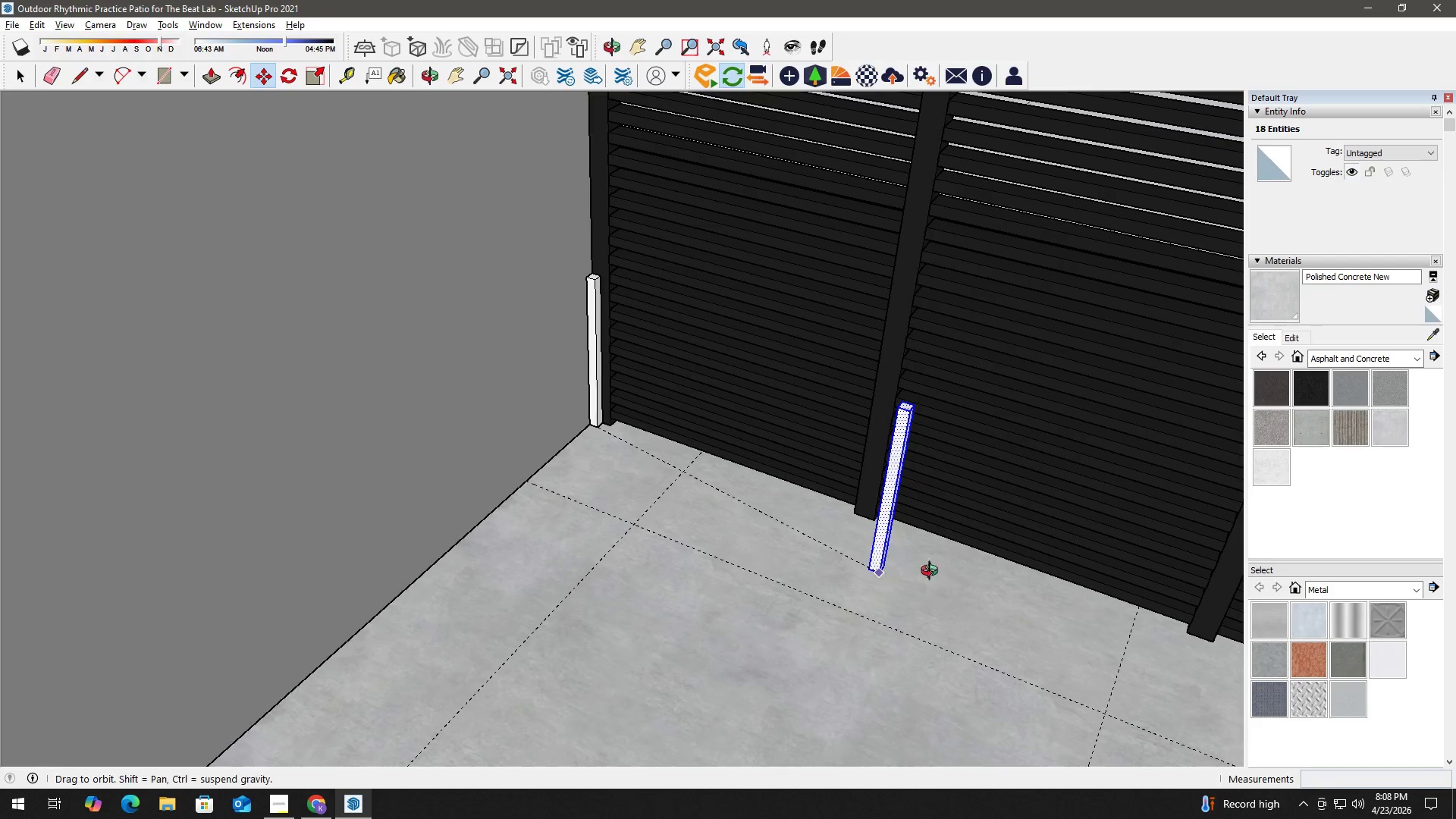 
left_click([1018, 539])
 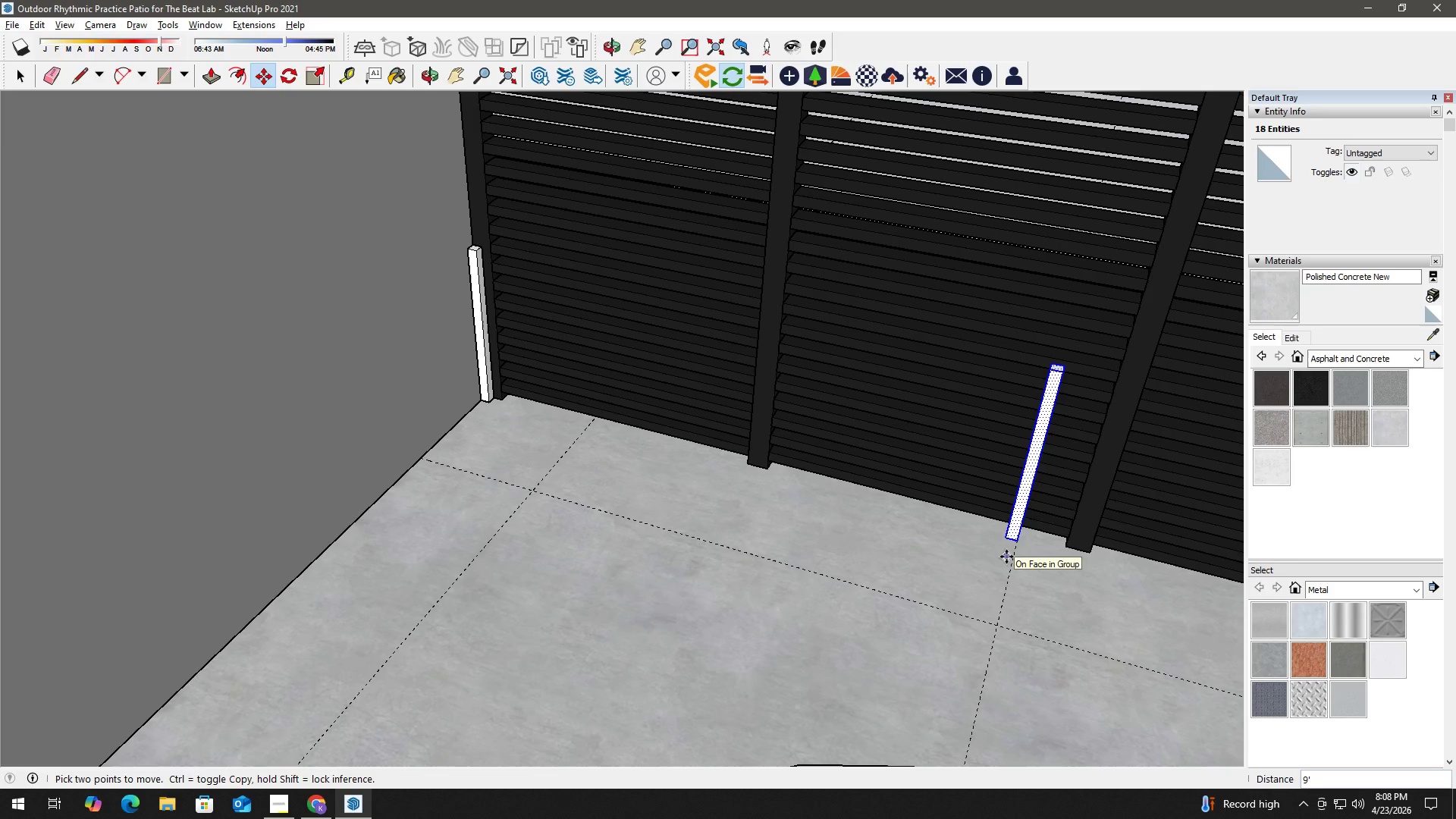 
key(NumpadDivide)
 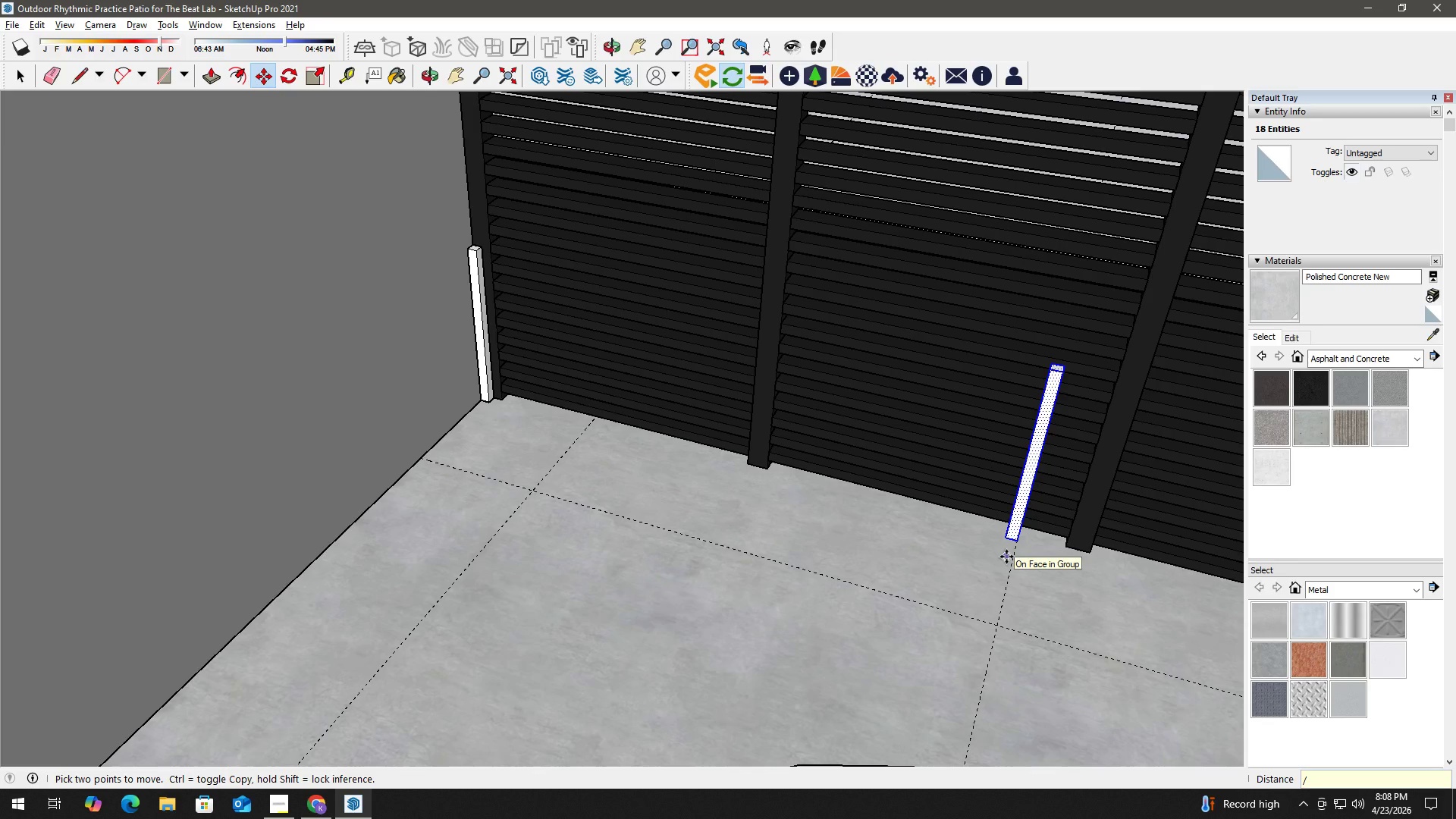 
key(Numpad4)
 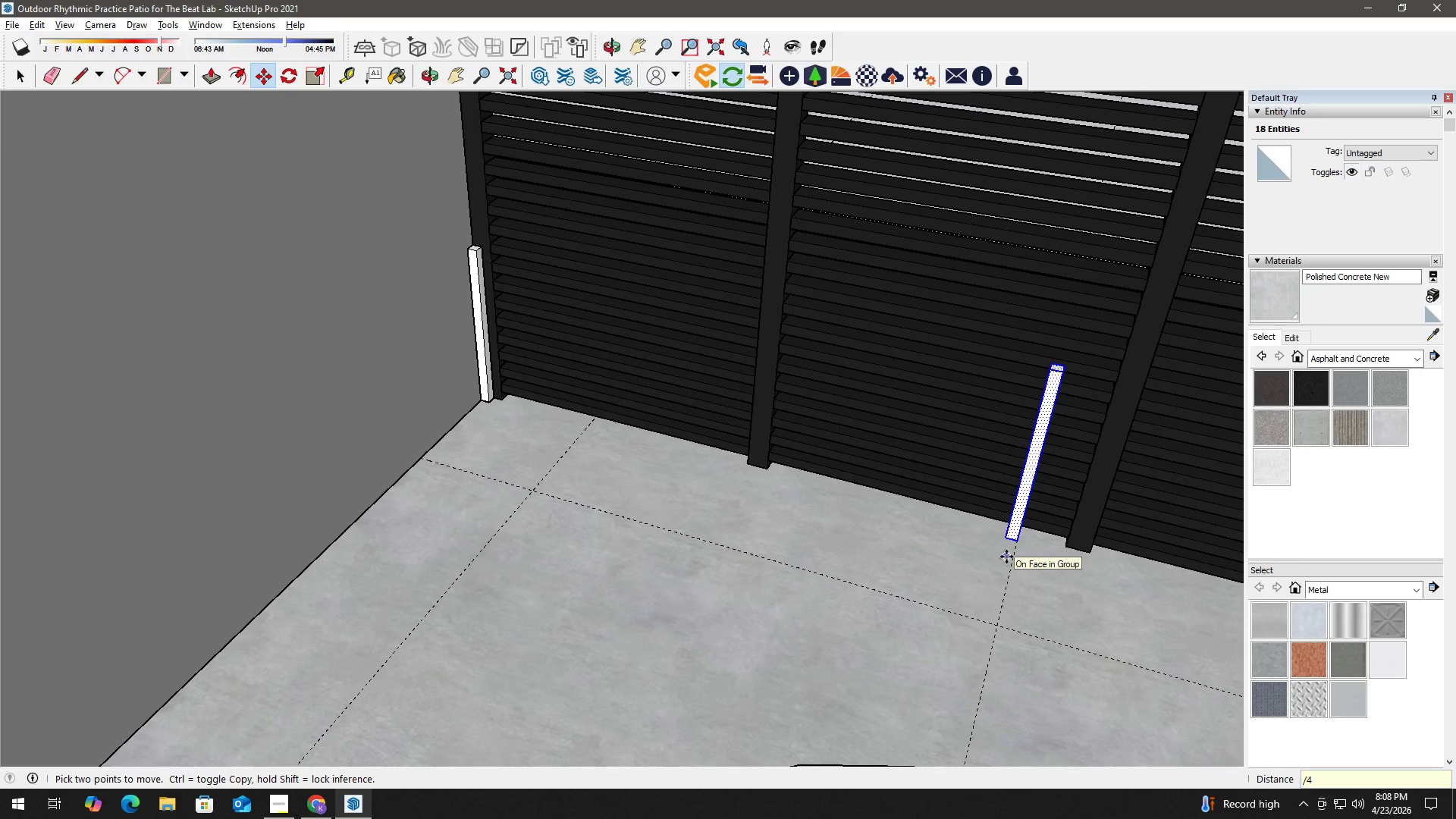 
key(NumpadEnter)
 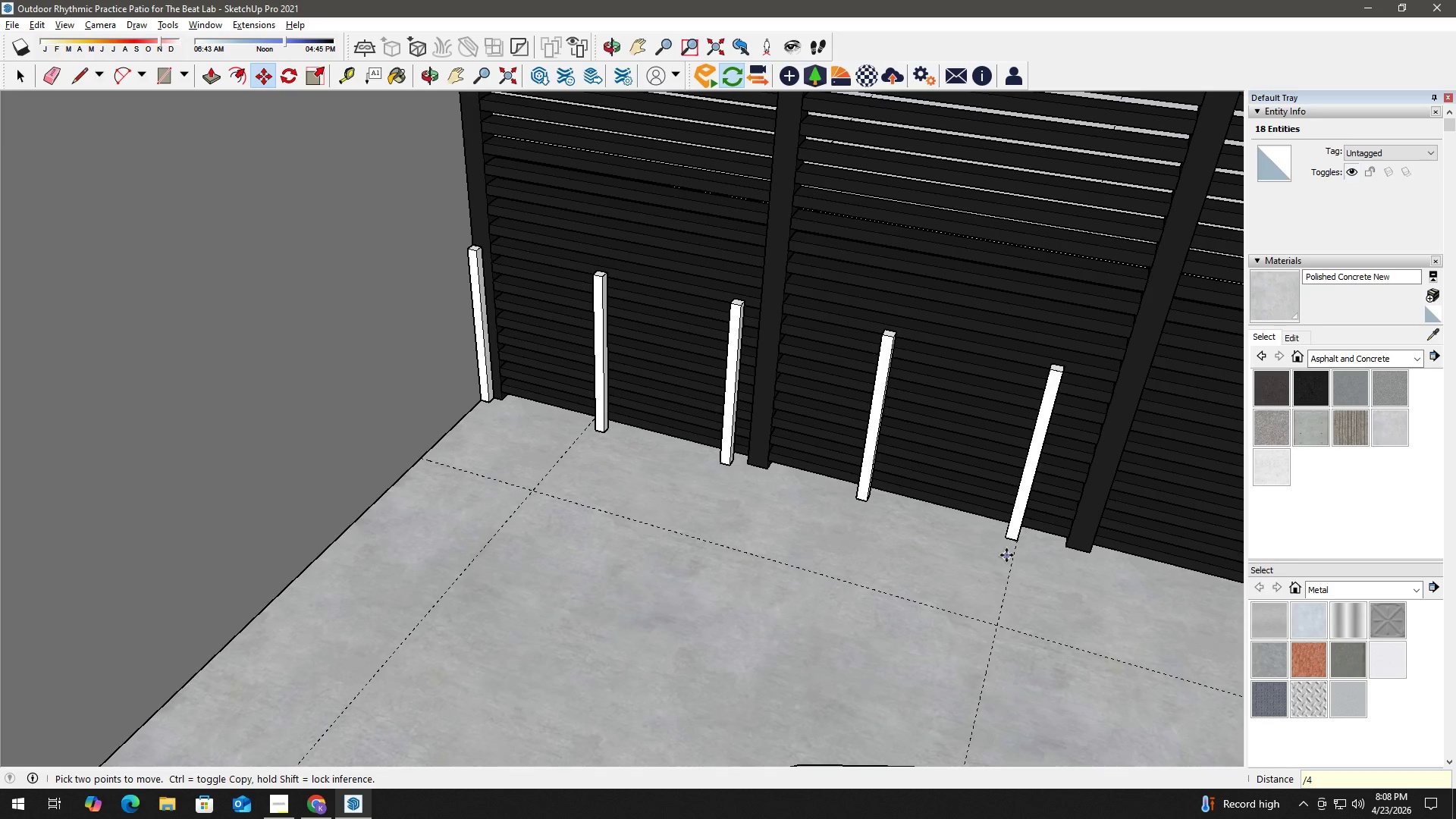 
key(Space)
 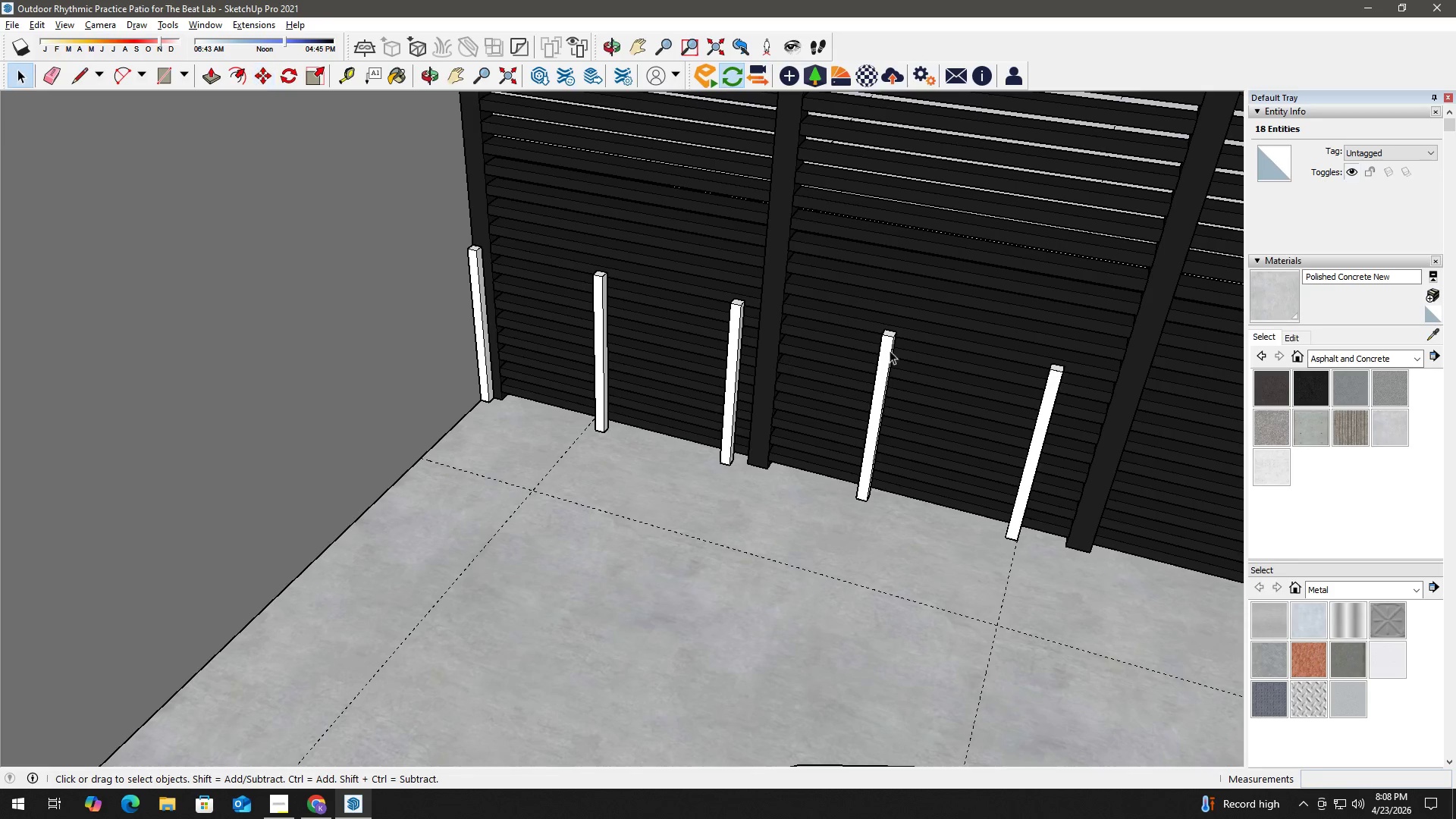 
key(T)
 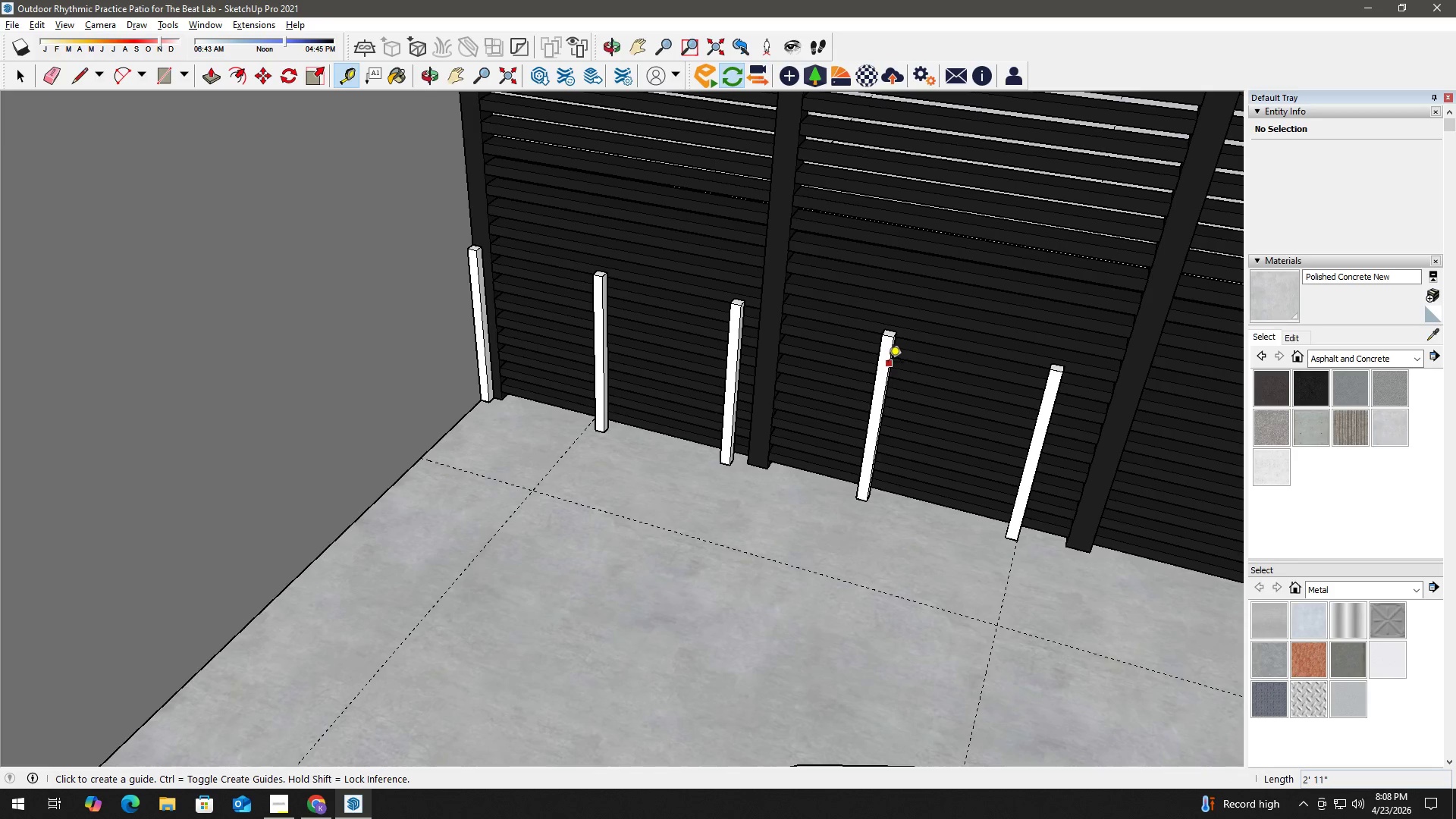 
left_click([888, 363])
 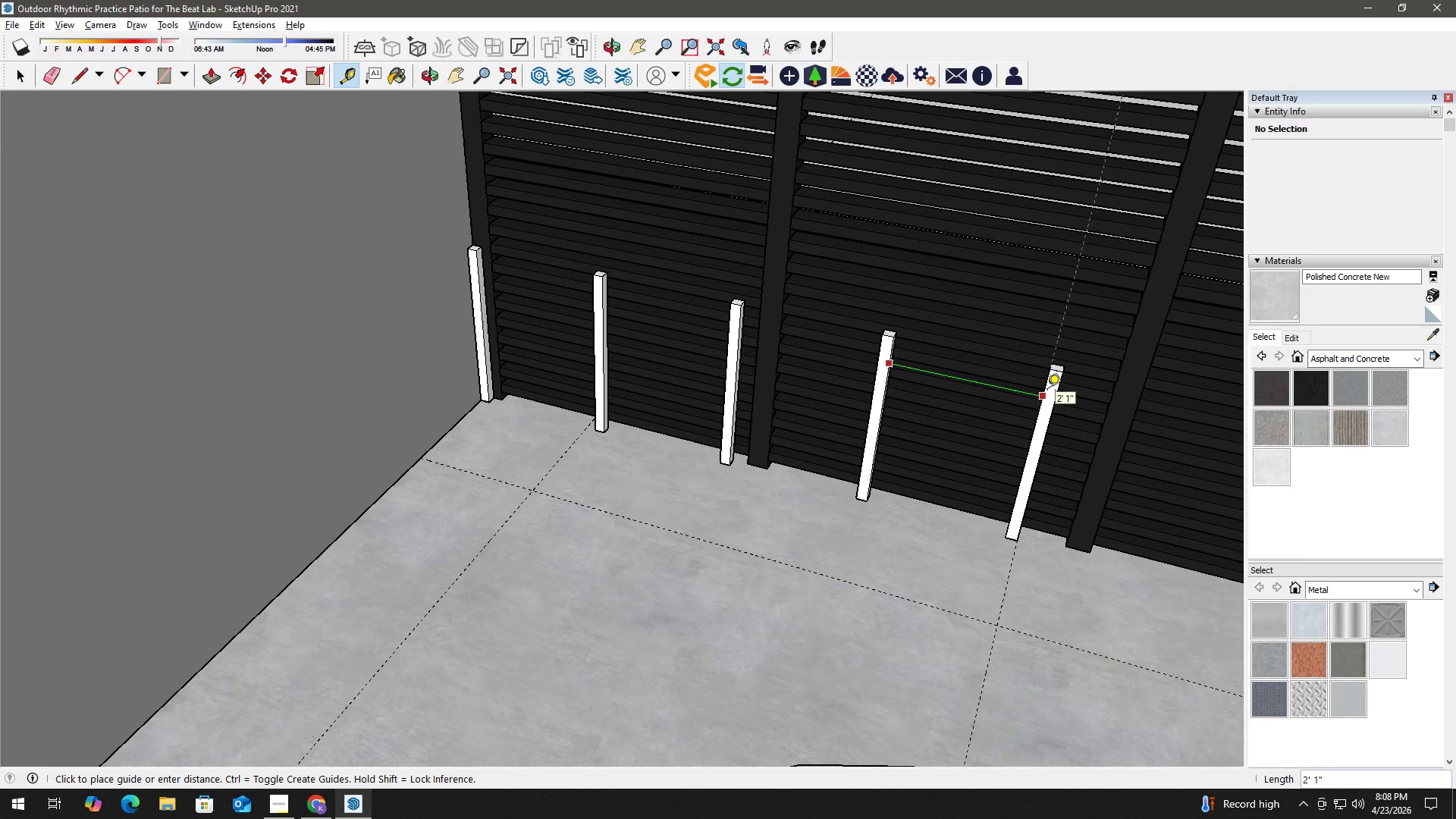 
key(Space)
 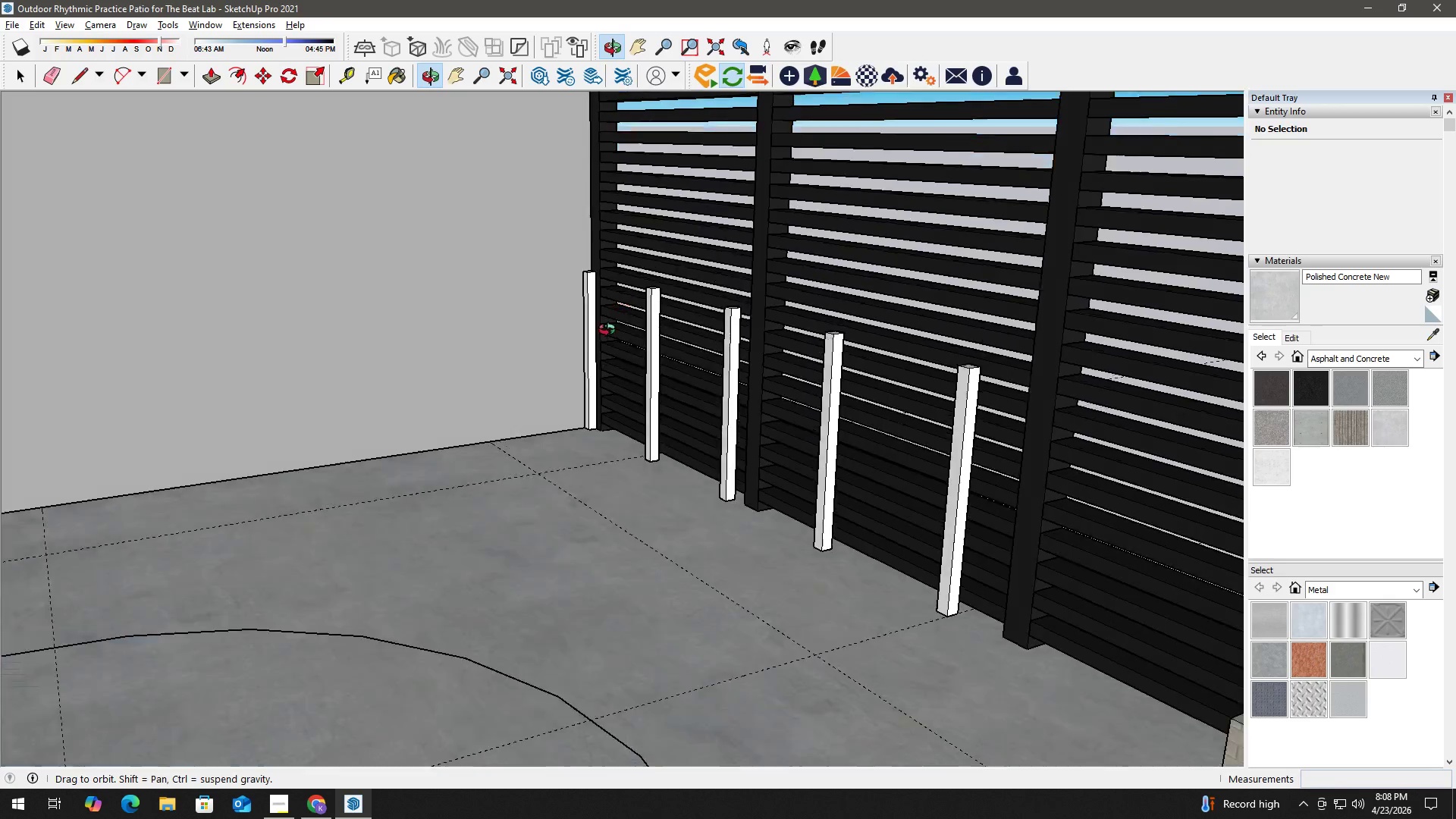 
key(Space)
 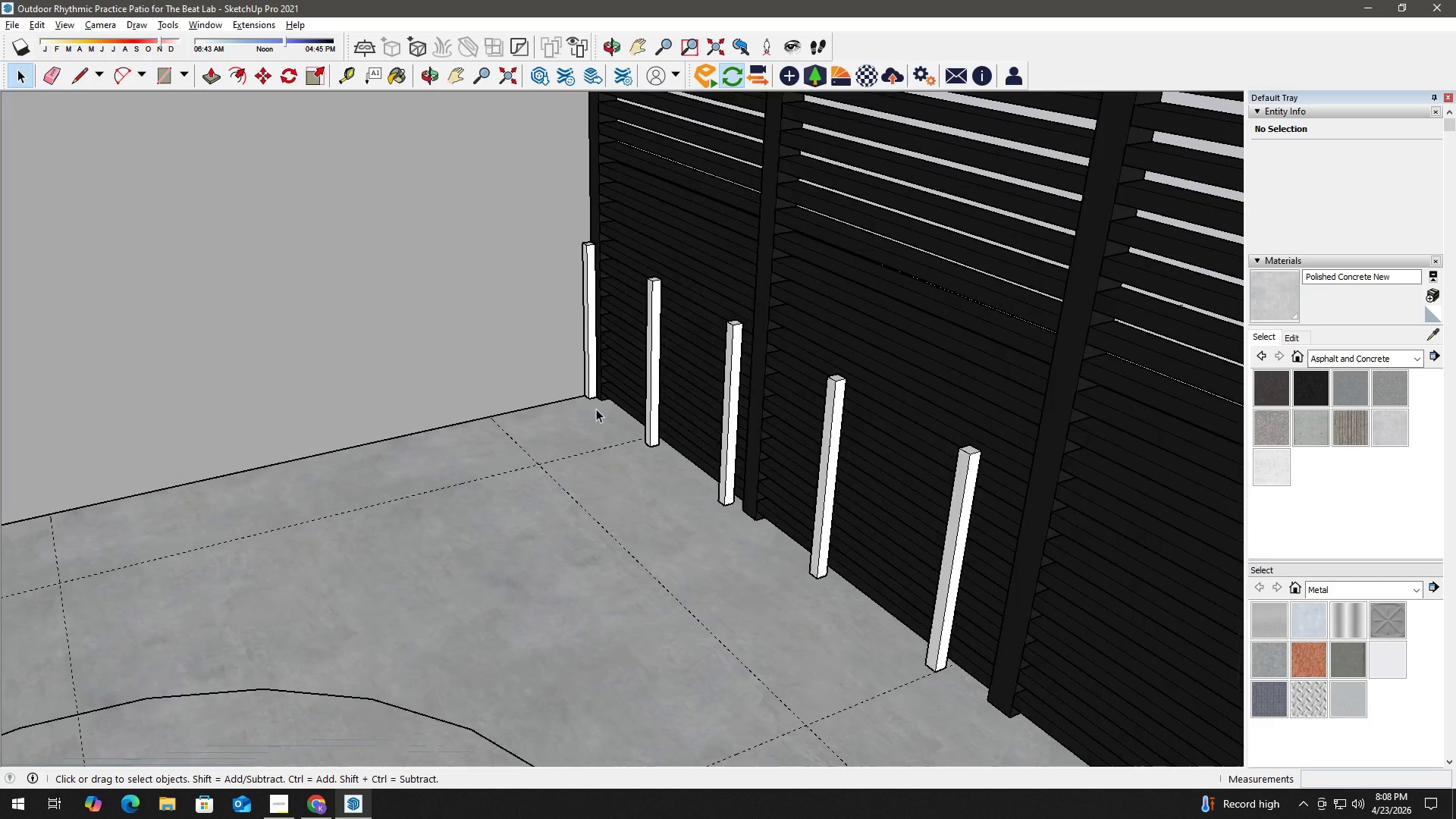 
double_click([588, 392])
 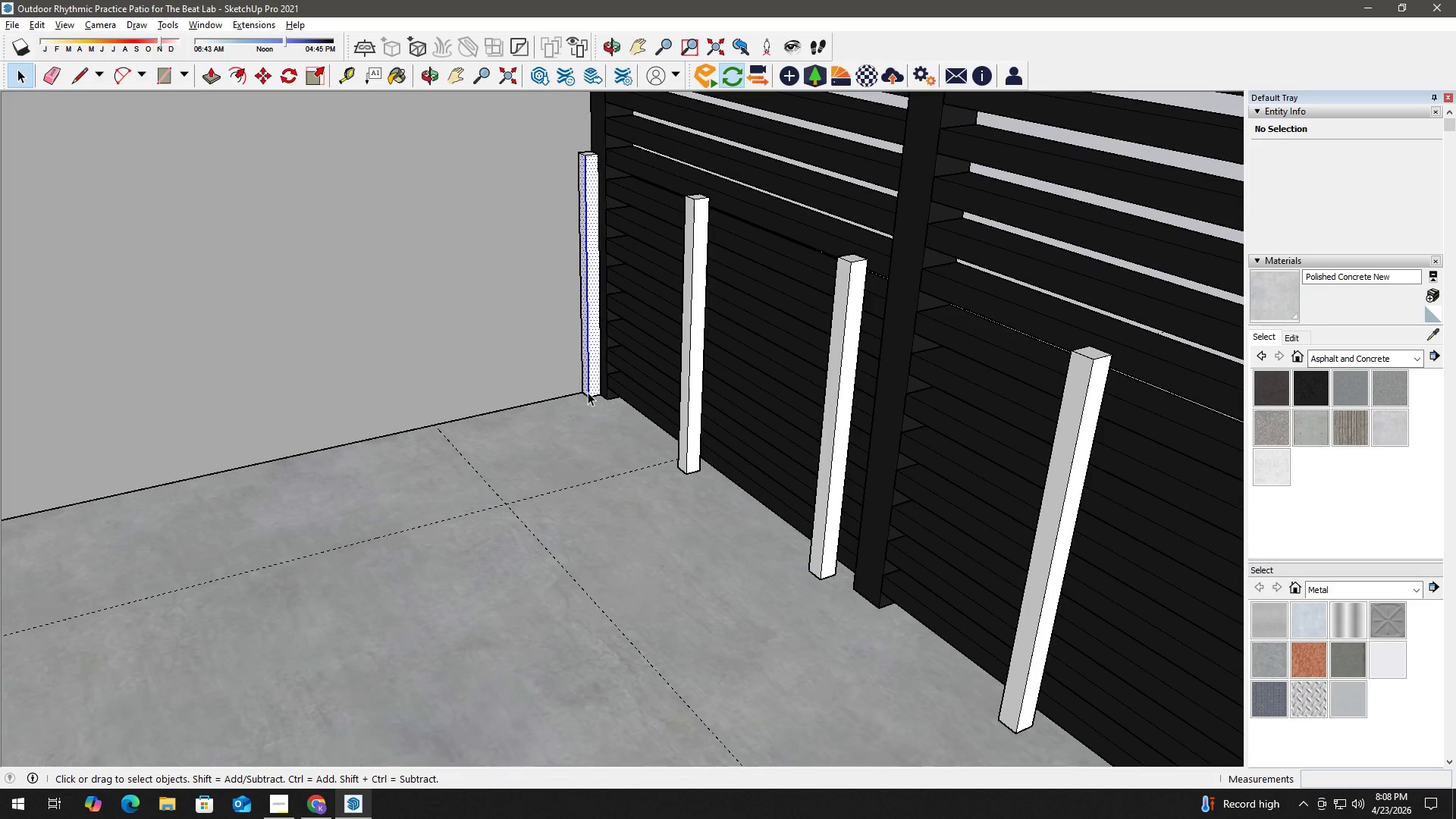 
scroll: coordinate [582, 394], scroll_direction: up, amount: 4.0
 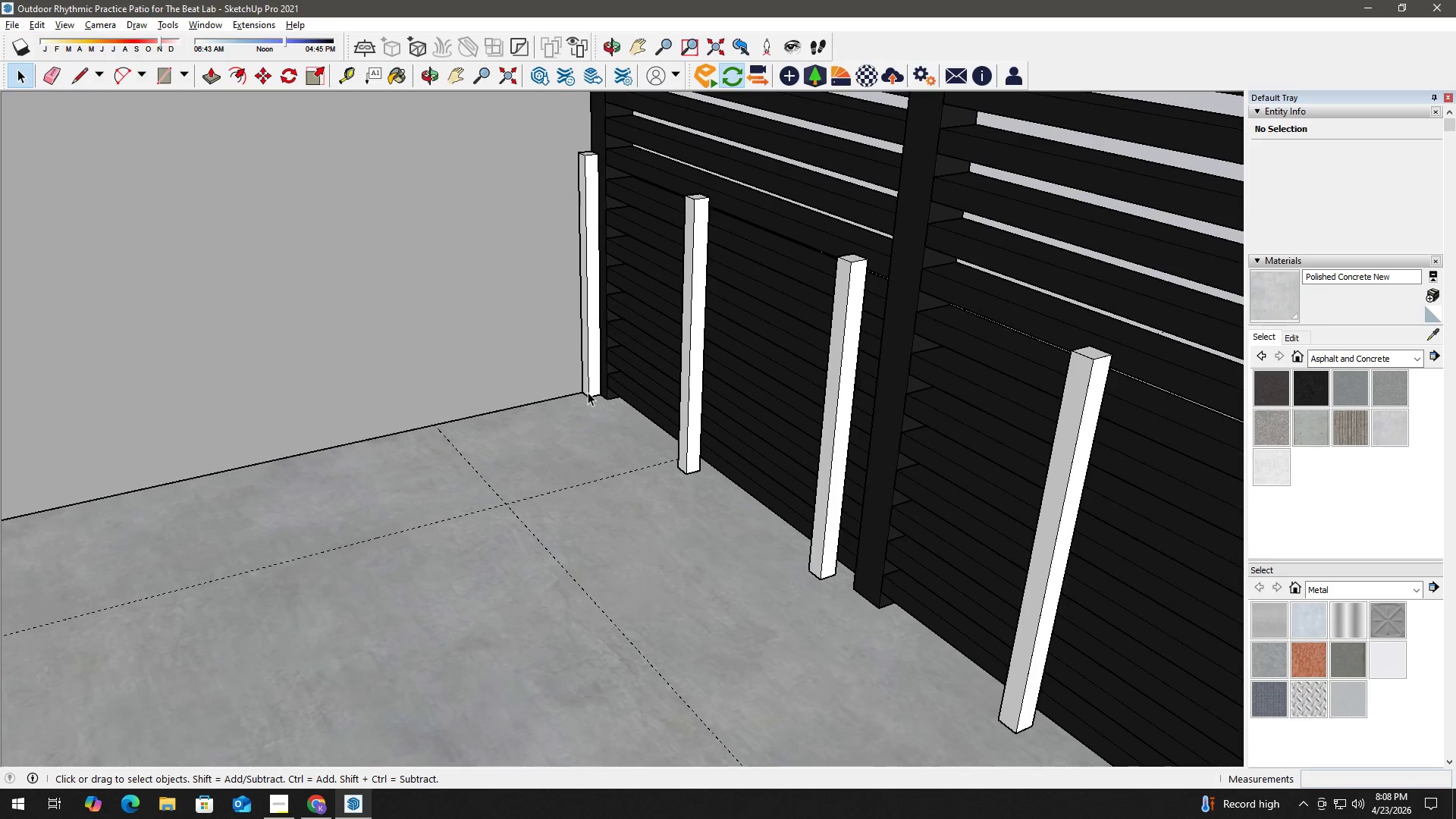 
triple_click([588, 392])
 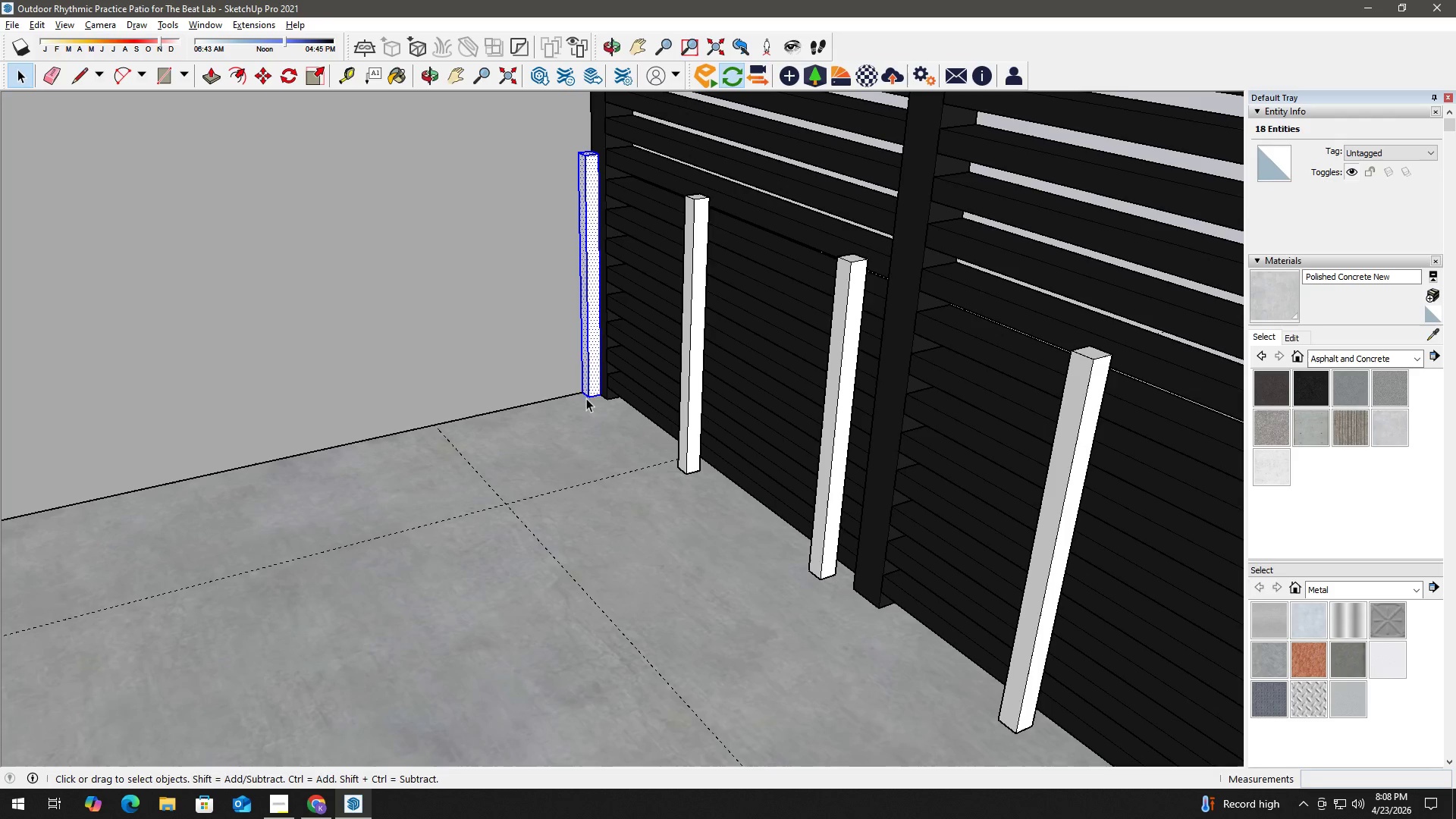 
key(M)
 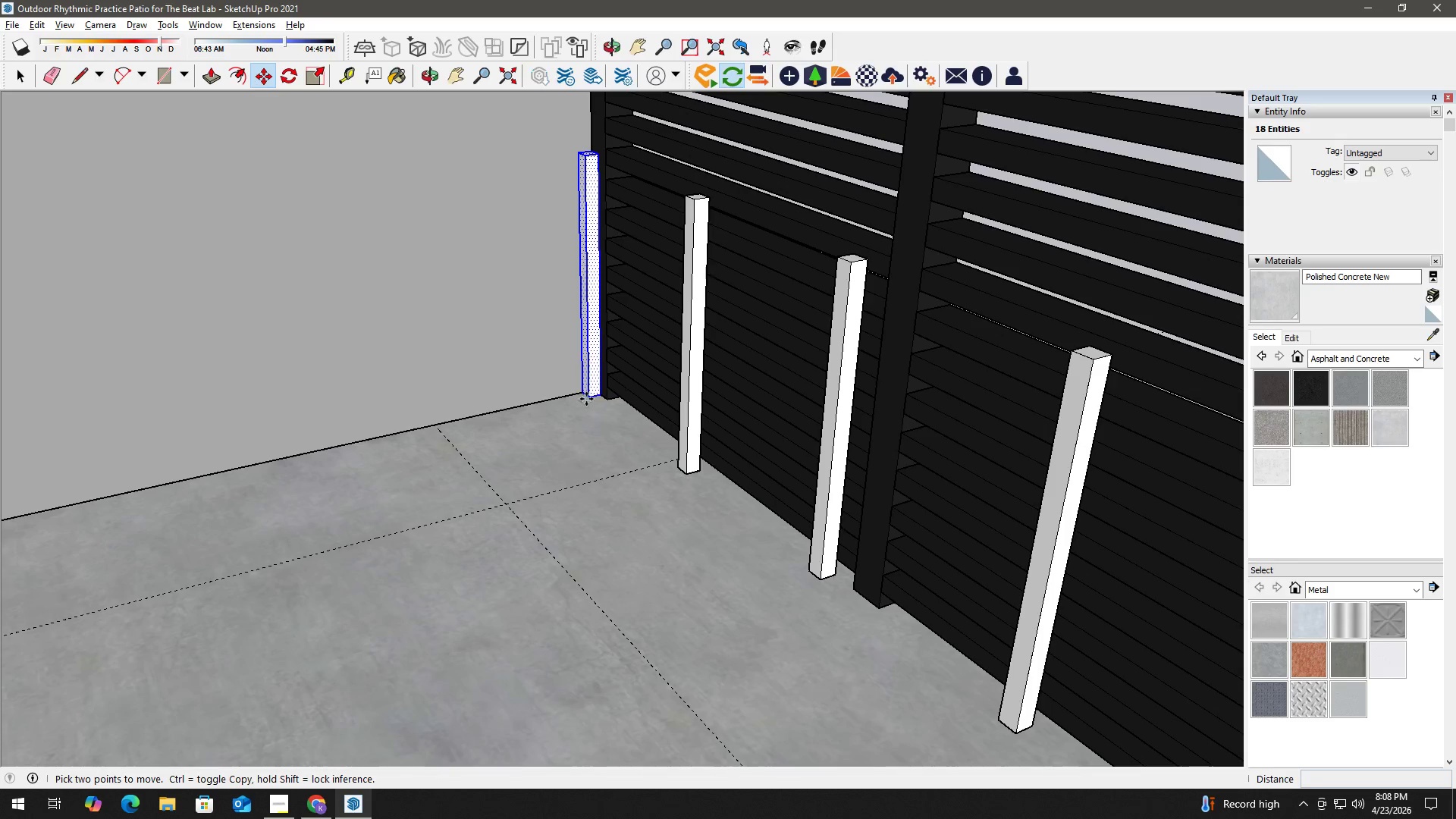 
left_click([586, 399])
 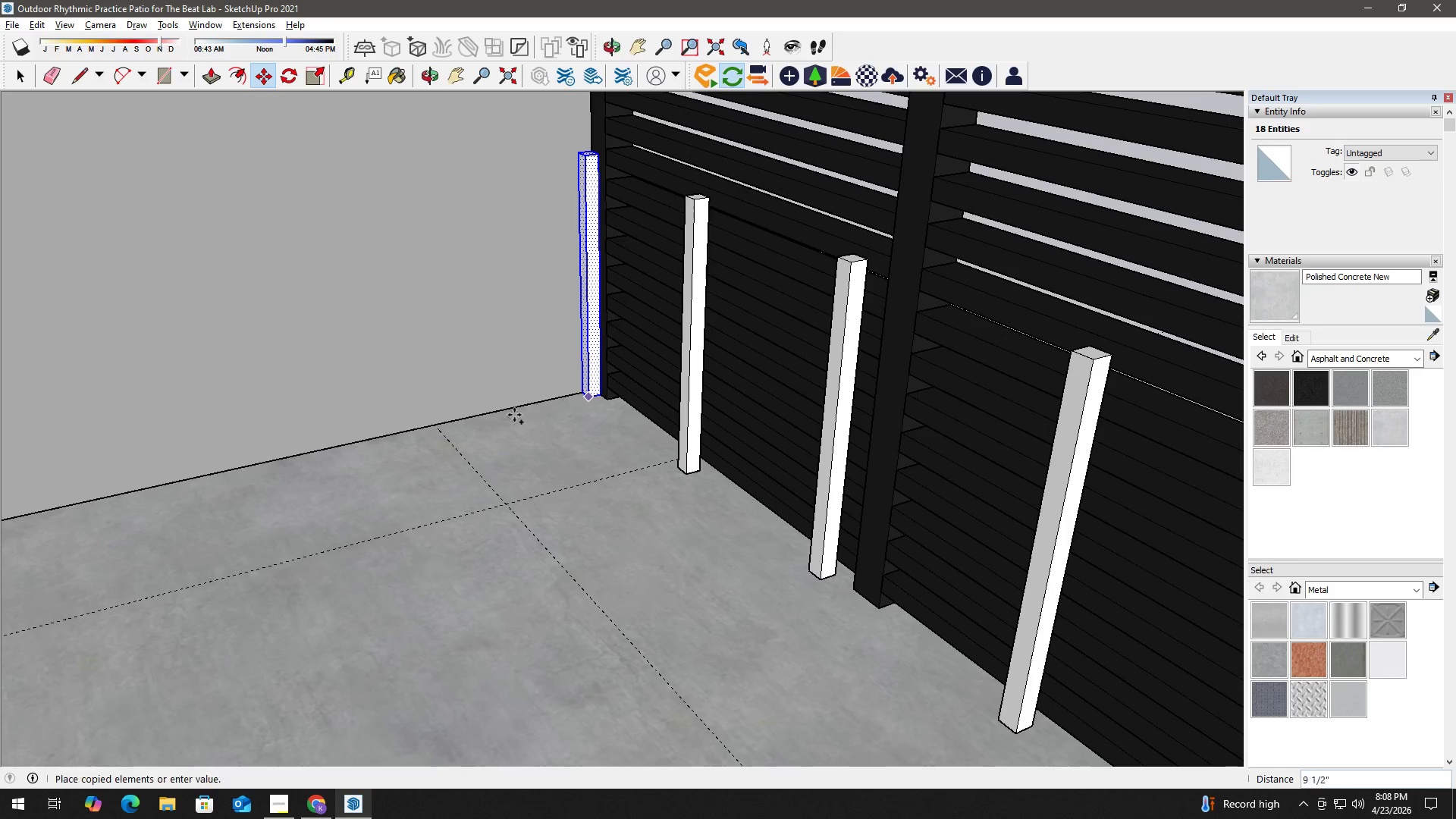 
key(Control+ControlLeft)
 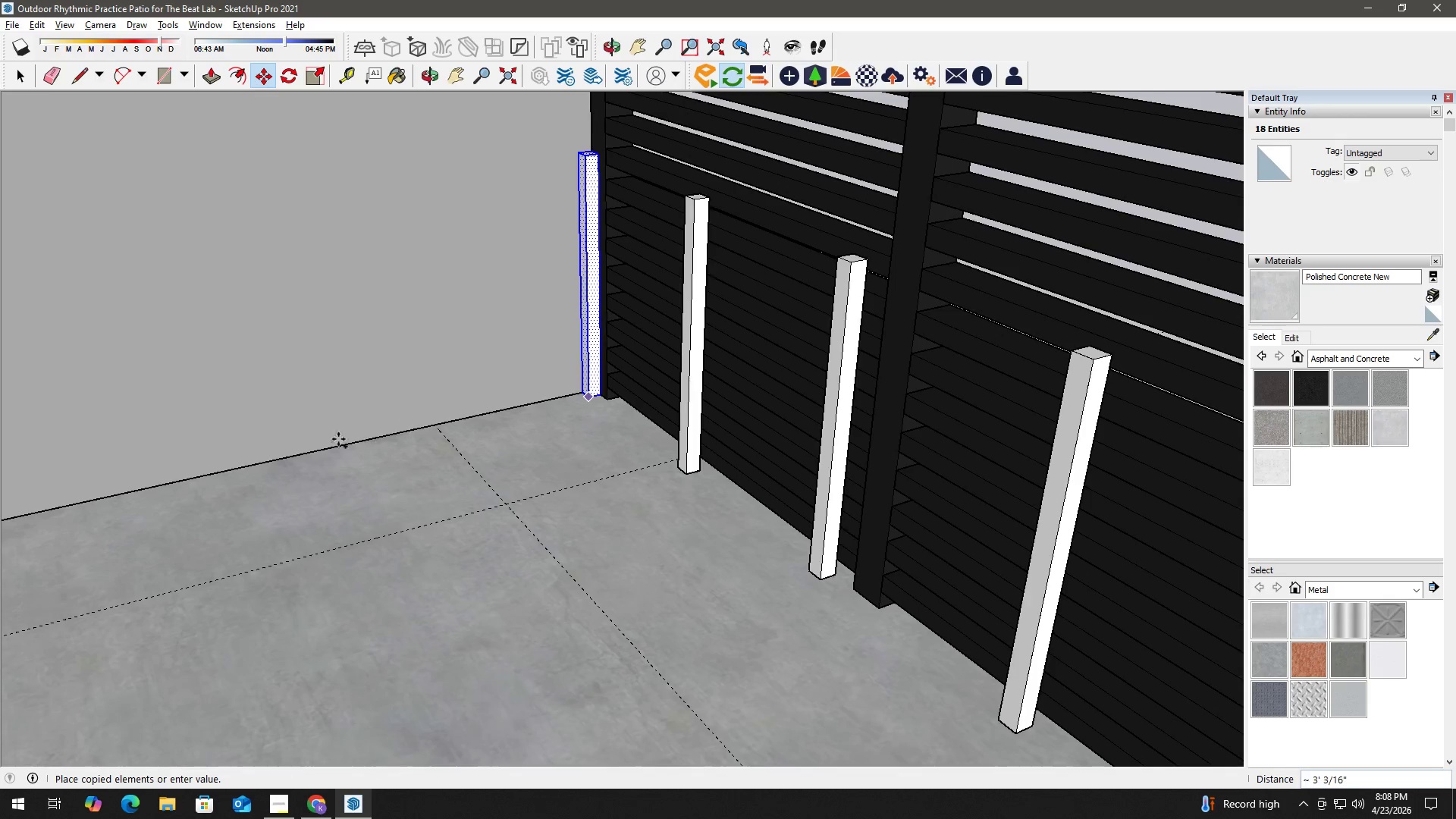 
hold_key(key=ShiftLeft, duration=0.5)
 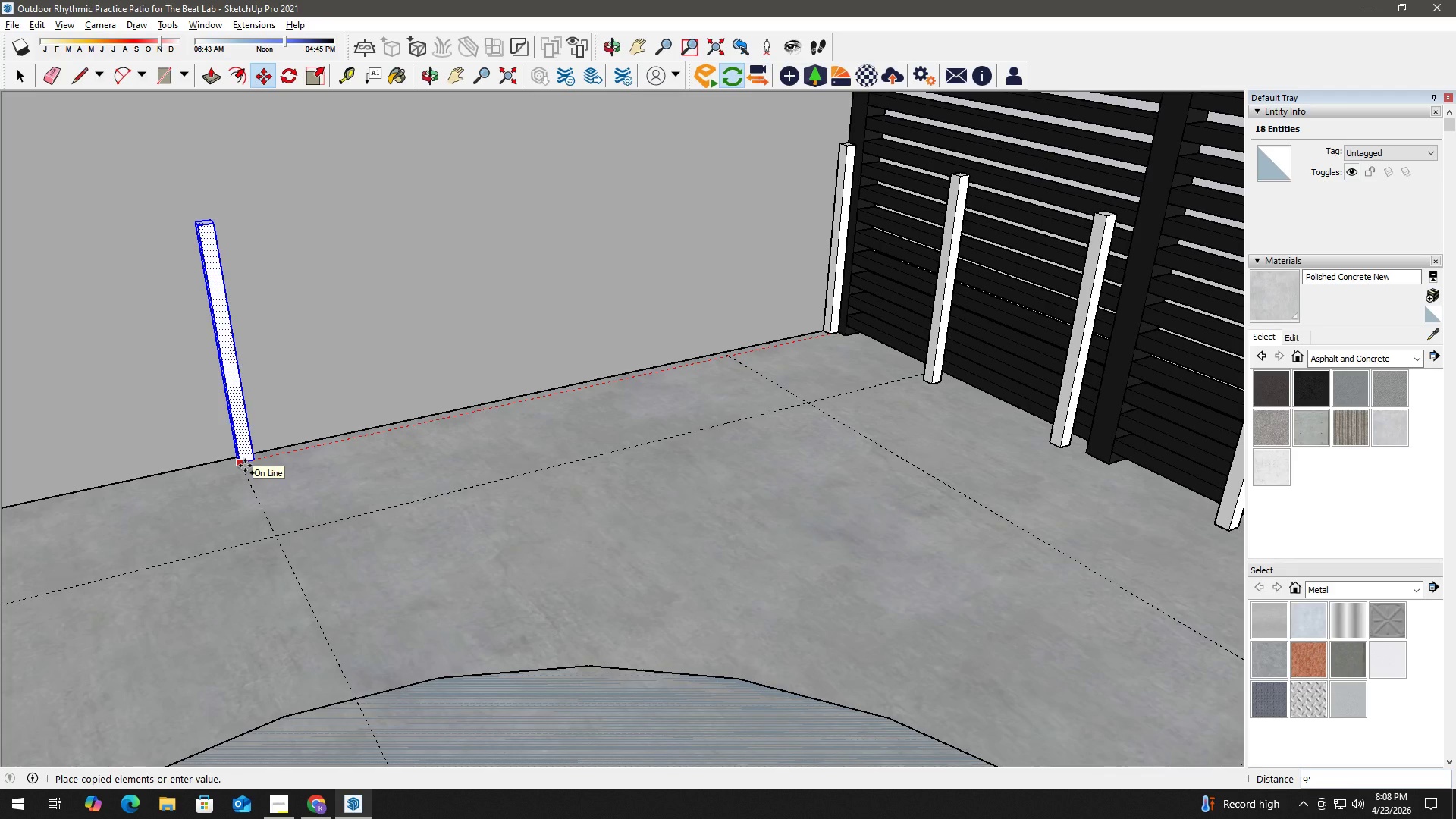 
scroll: coordinate [337, 440], scroll_direction: down, amount: 3.0
 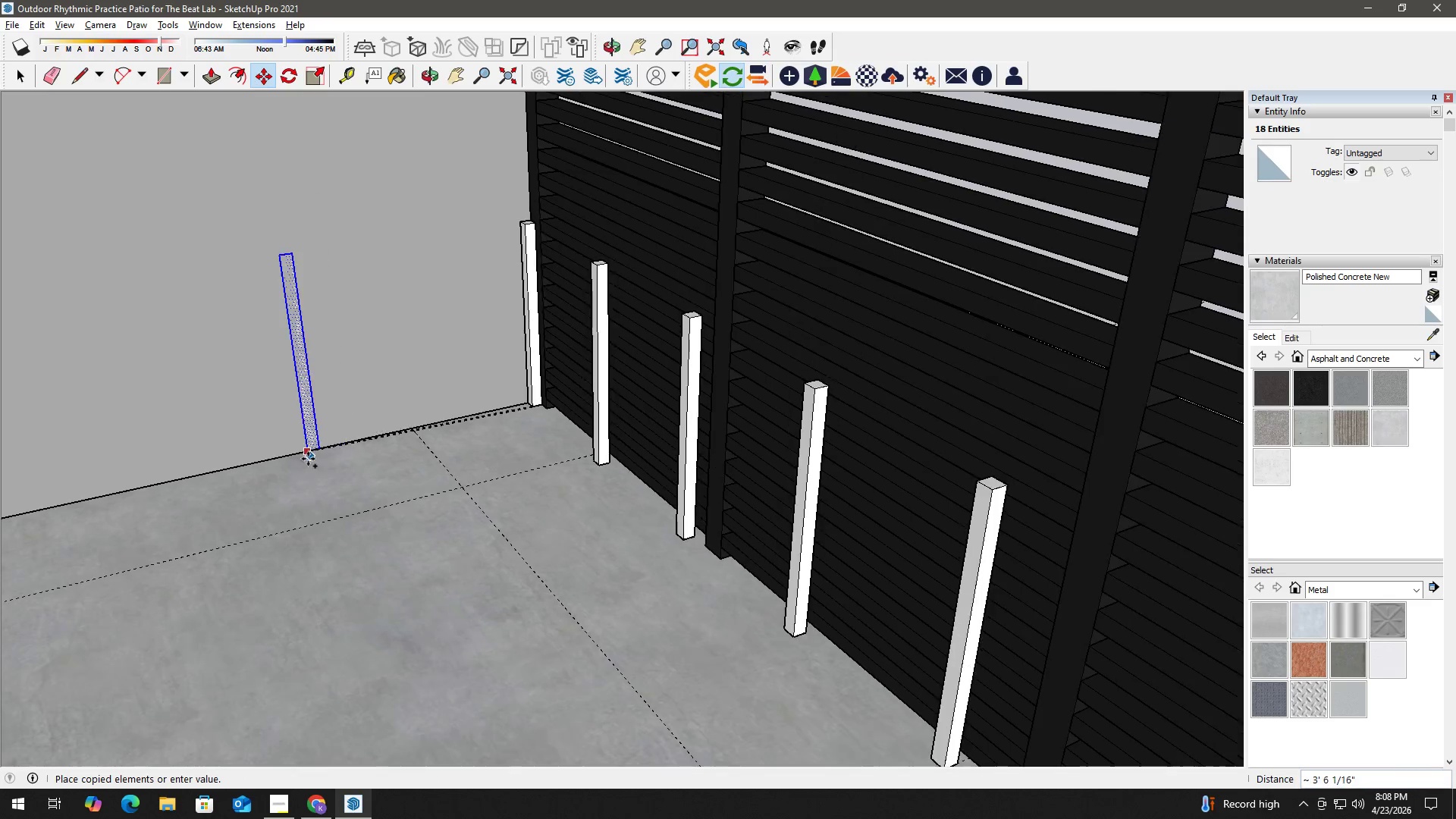 
left_click([245, 466])
 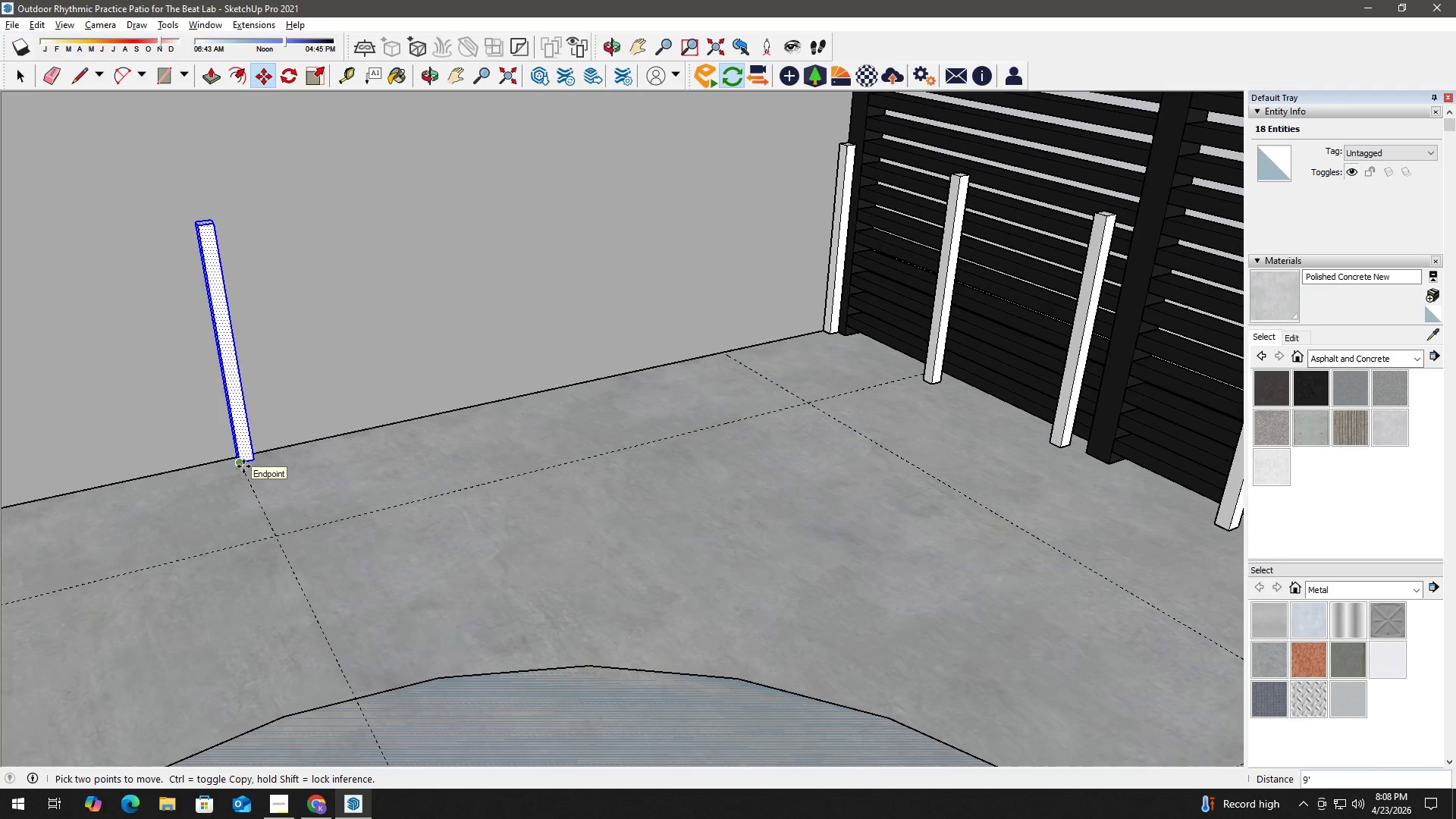 
key(NumpadDivide)
 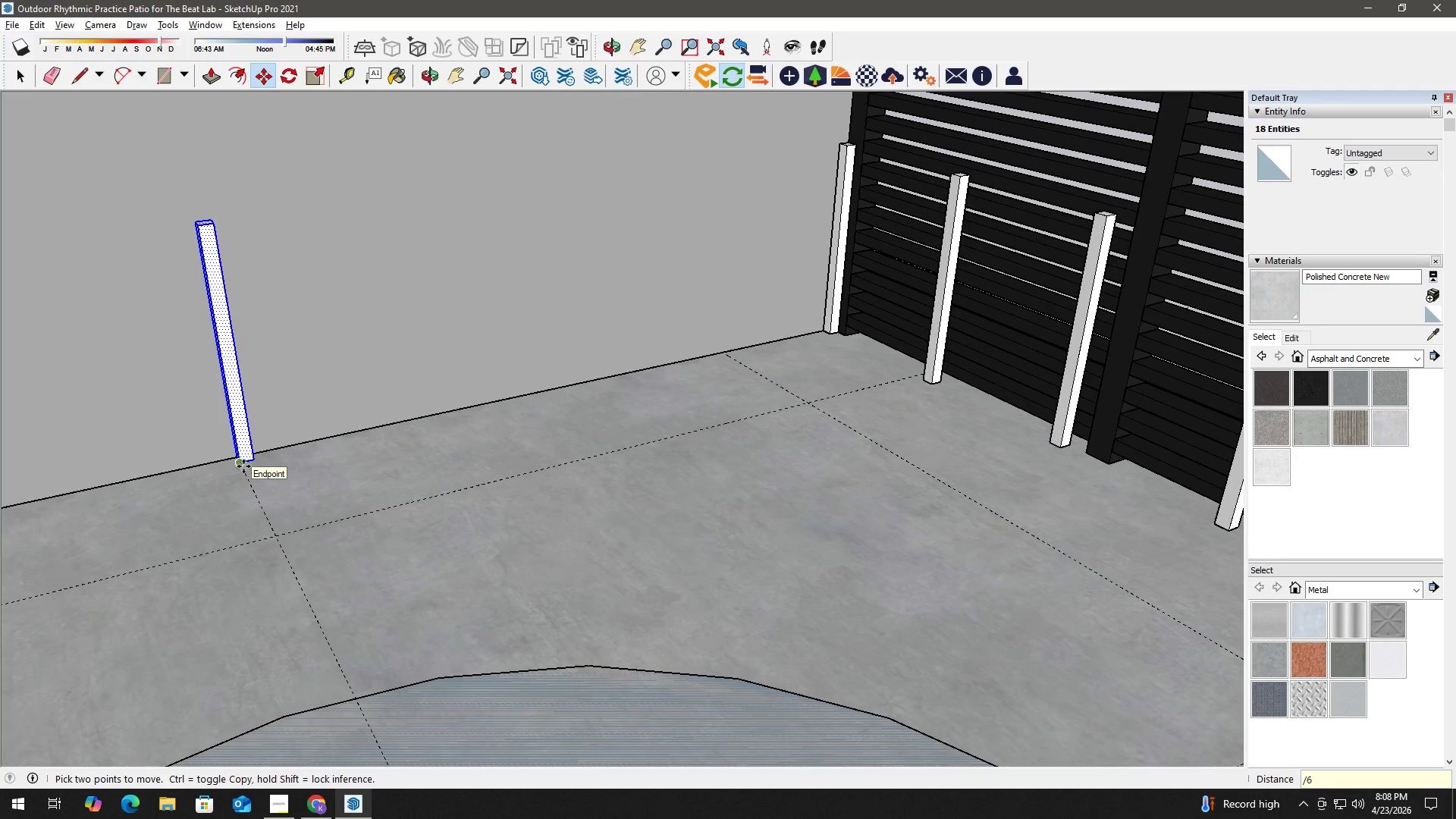 
key(Numpad6)
 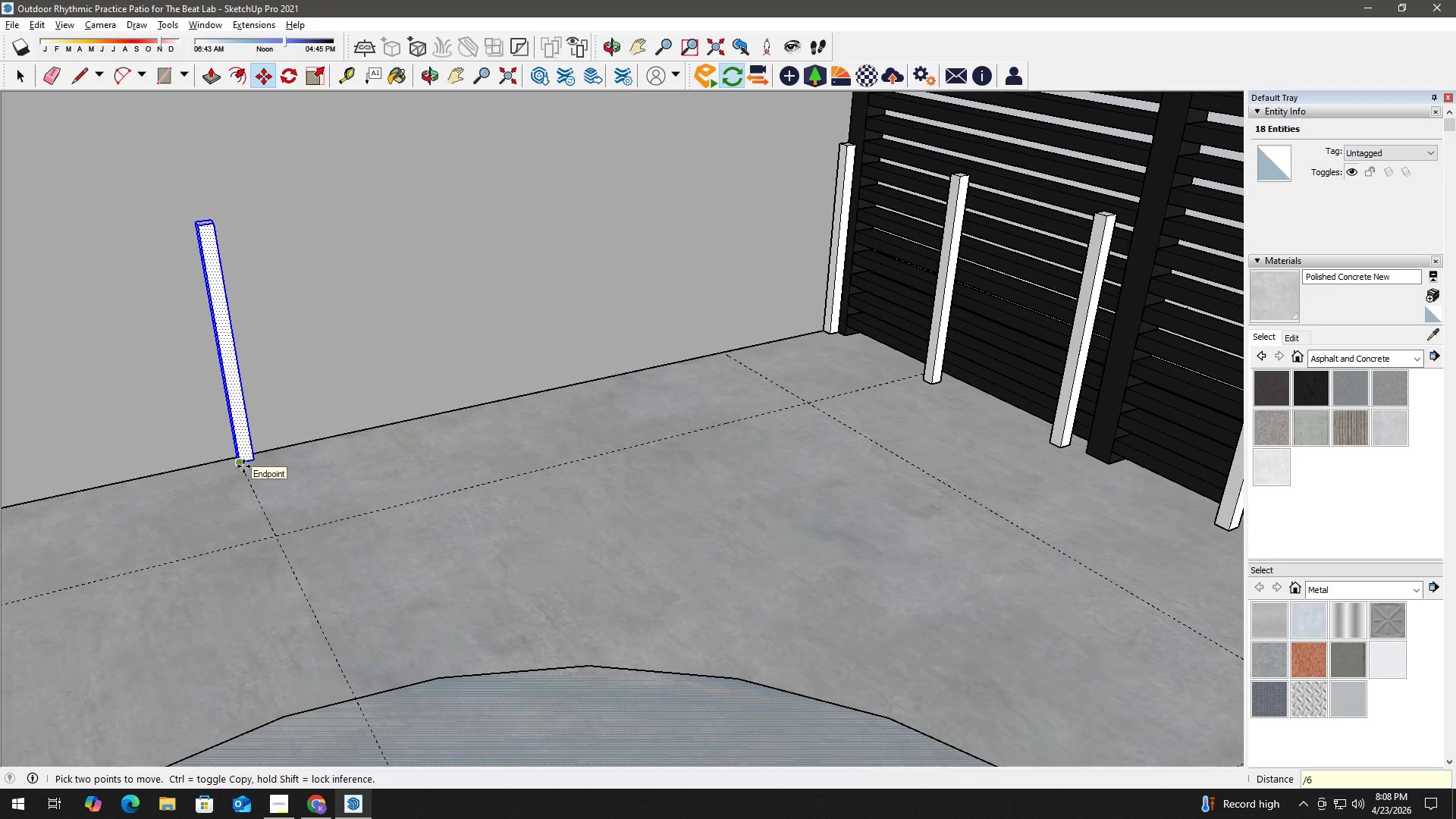 
key(NumpadEnter)
 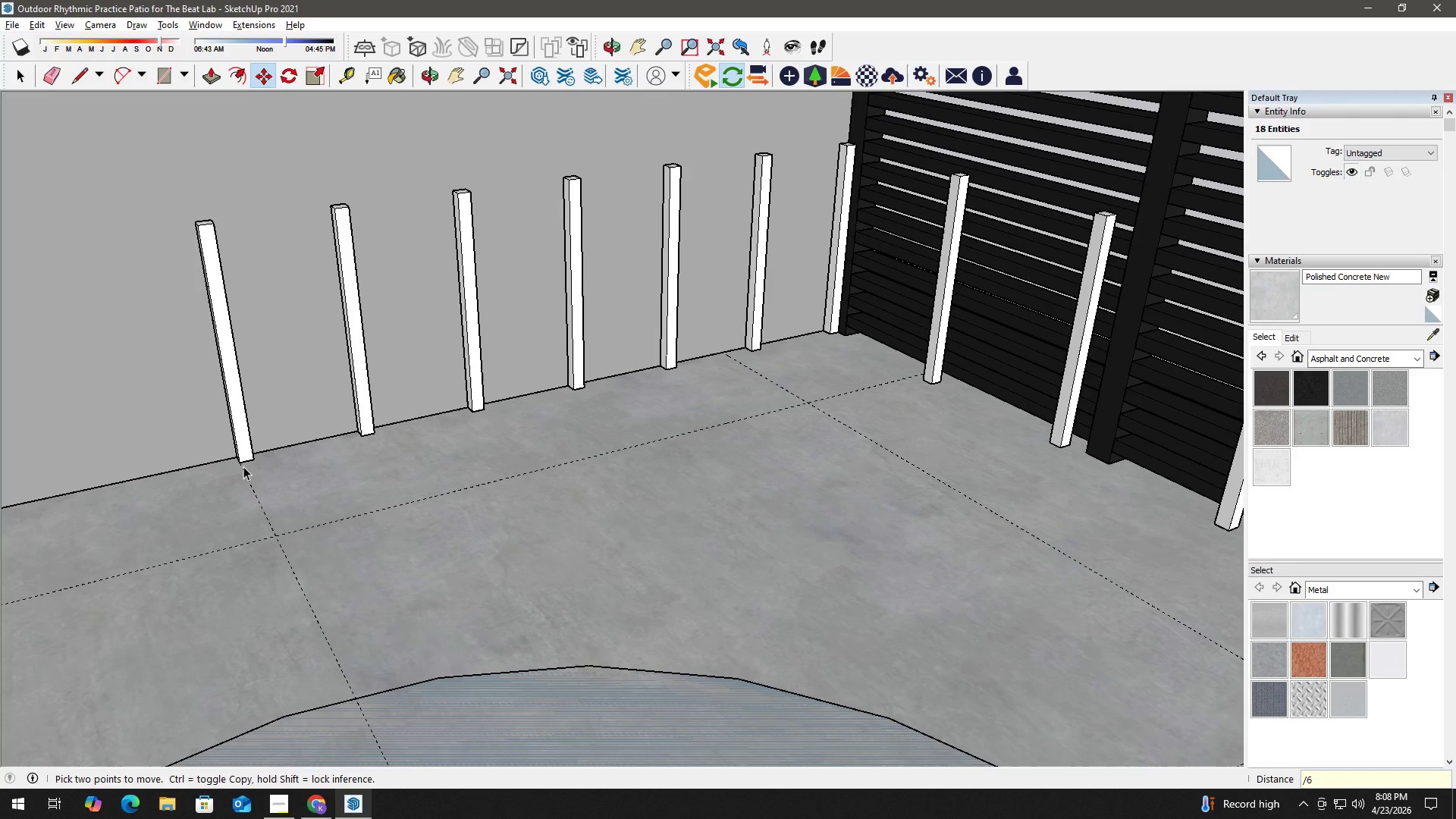 
key(Space)
 